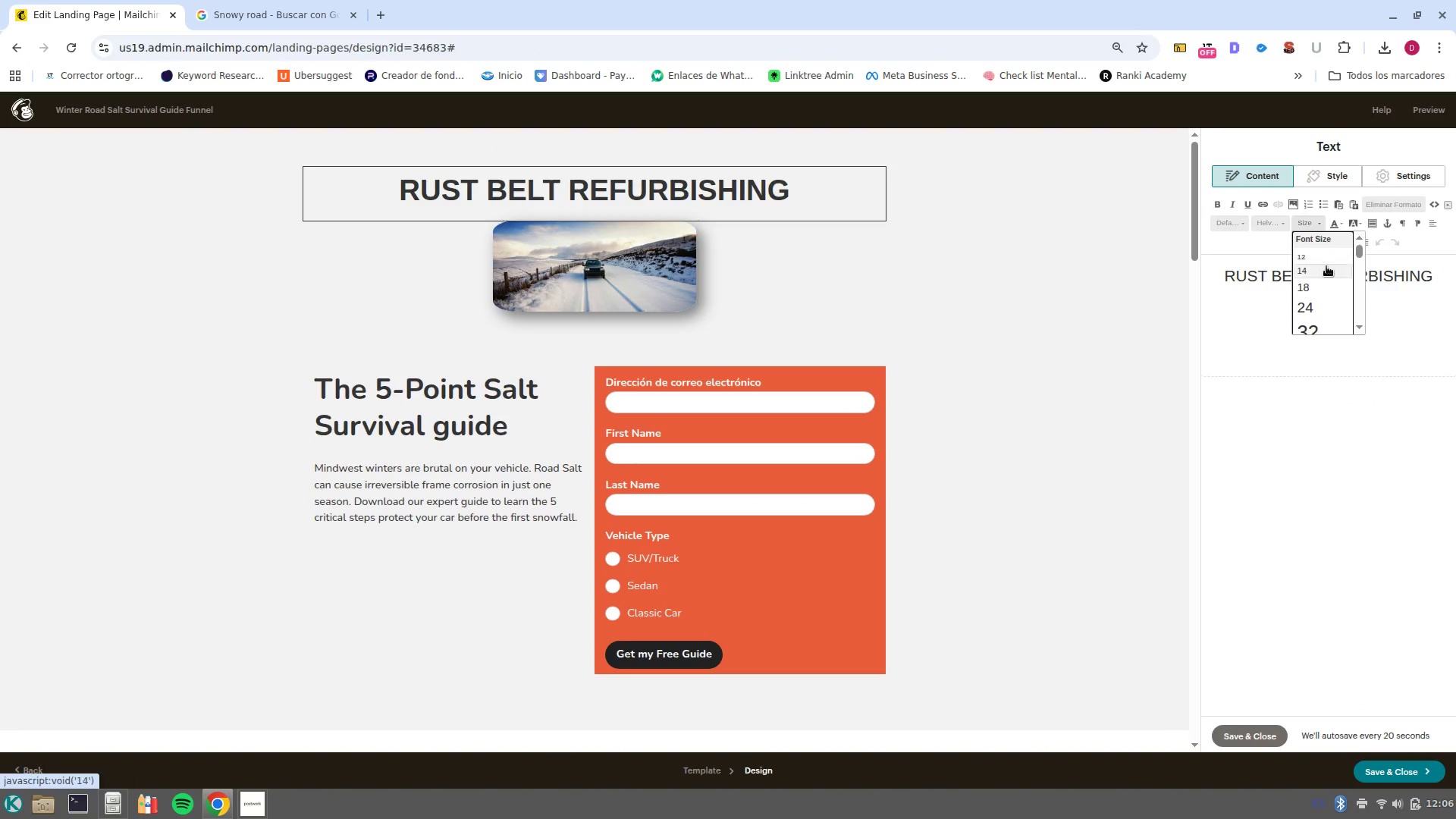 
scroll: coordinate [1326, 266], scroll_direction: down, amount: 1.0
 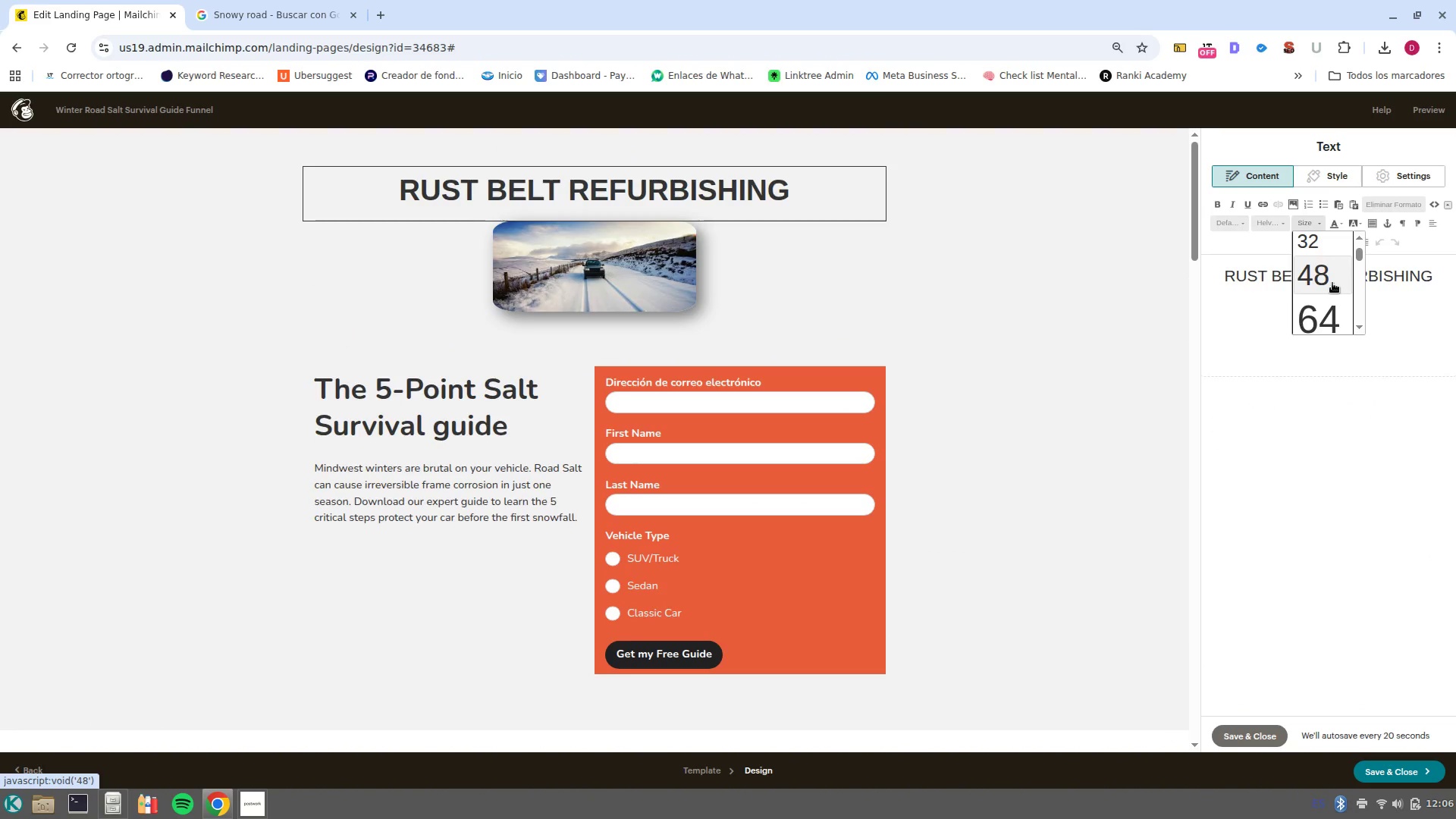 
left_click([1331, 280])
 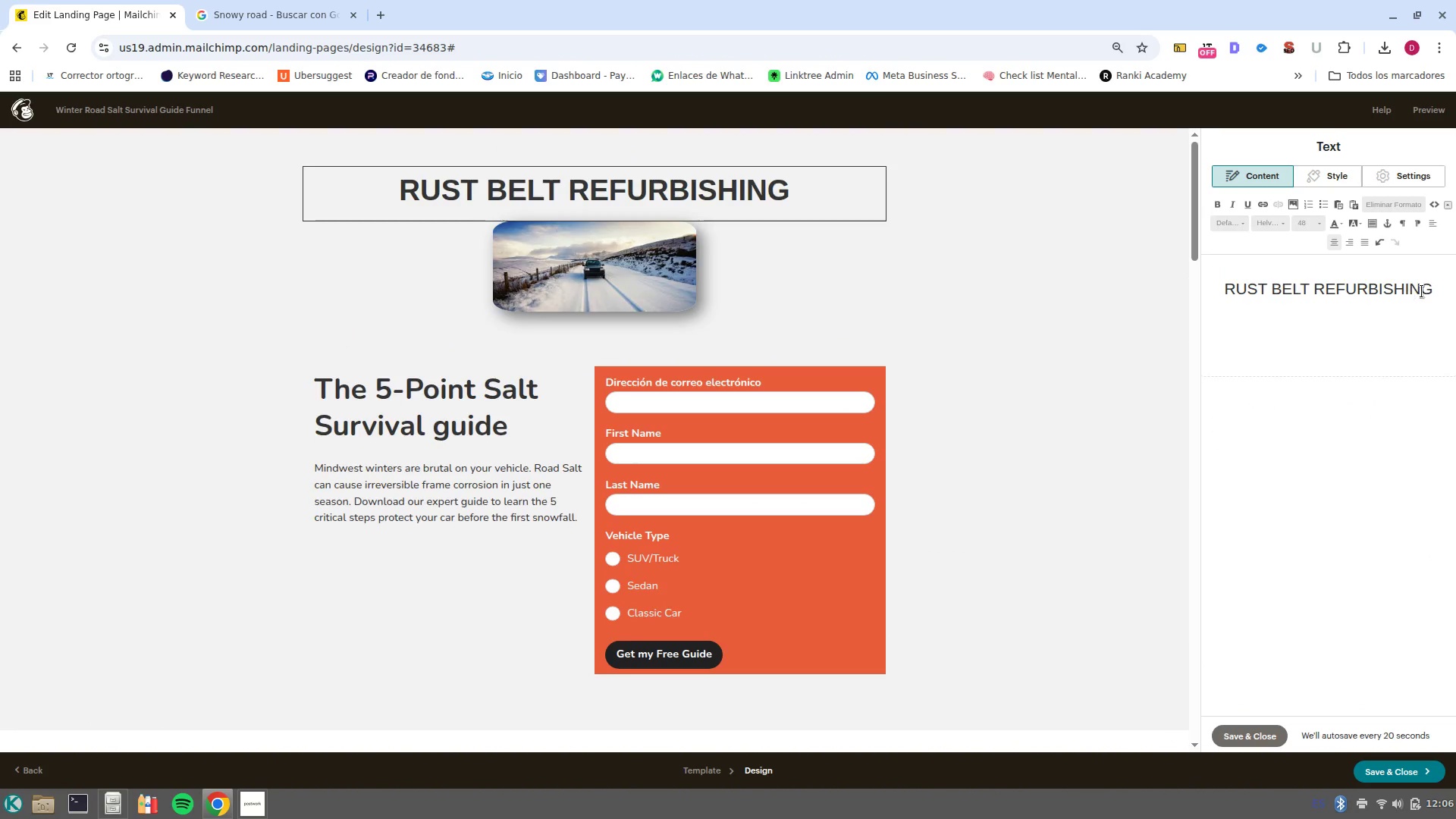 
left_click_drag(start_coordinate=[1443, 287], to_coordinate=[1144, 281])
 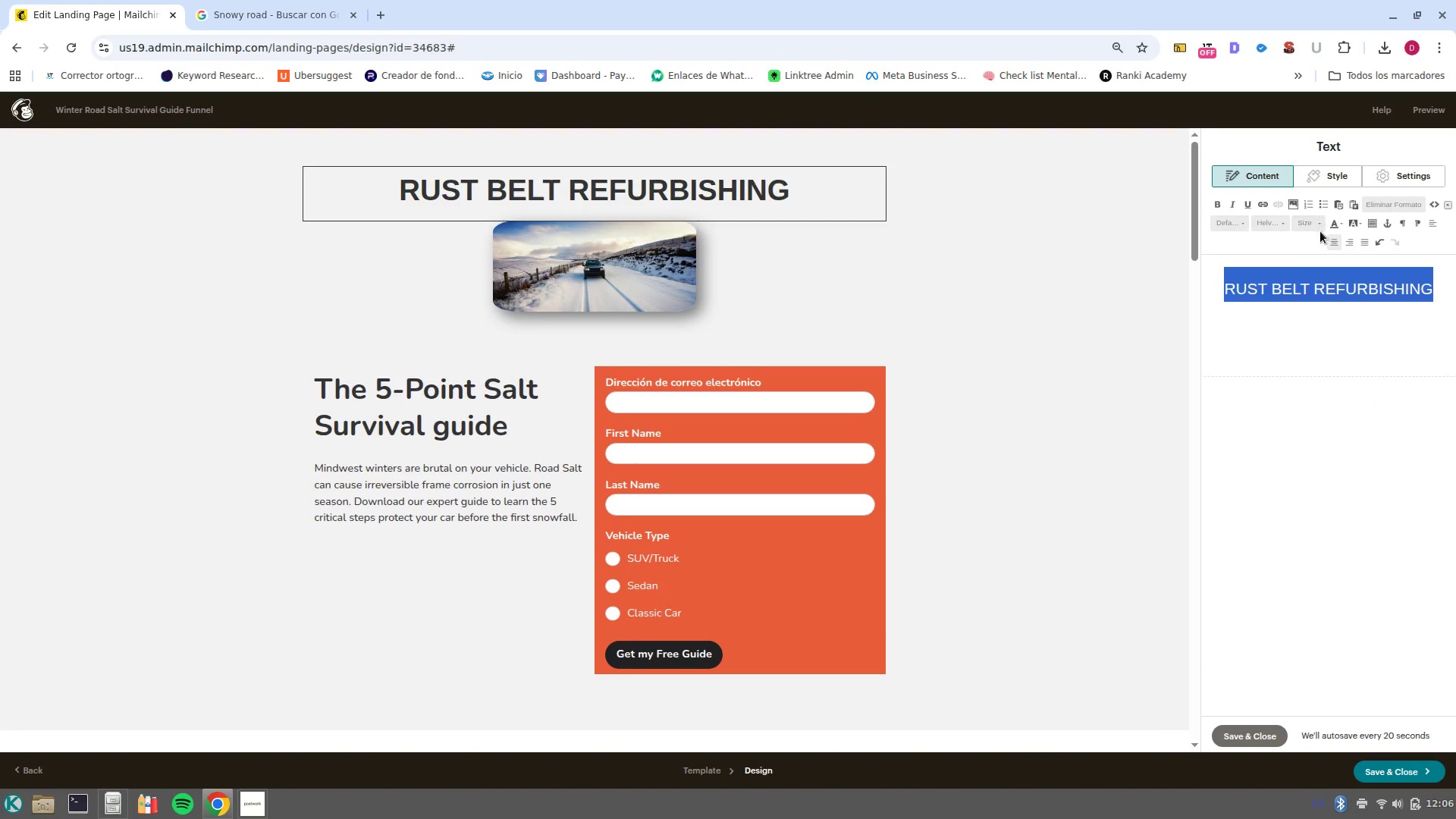 
left_click([1324, 228])
 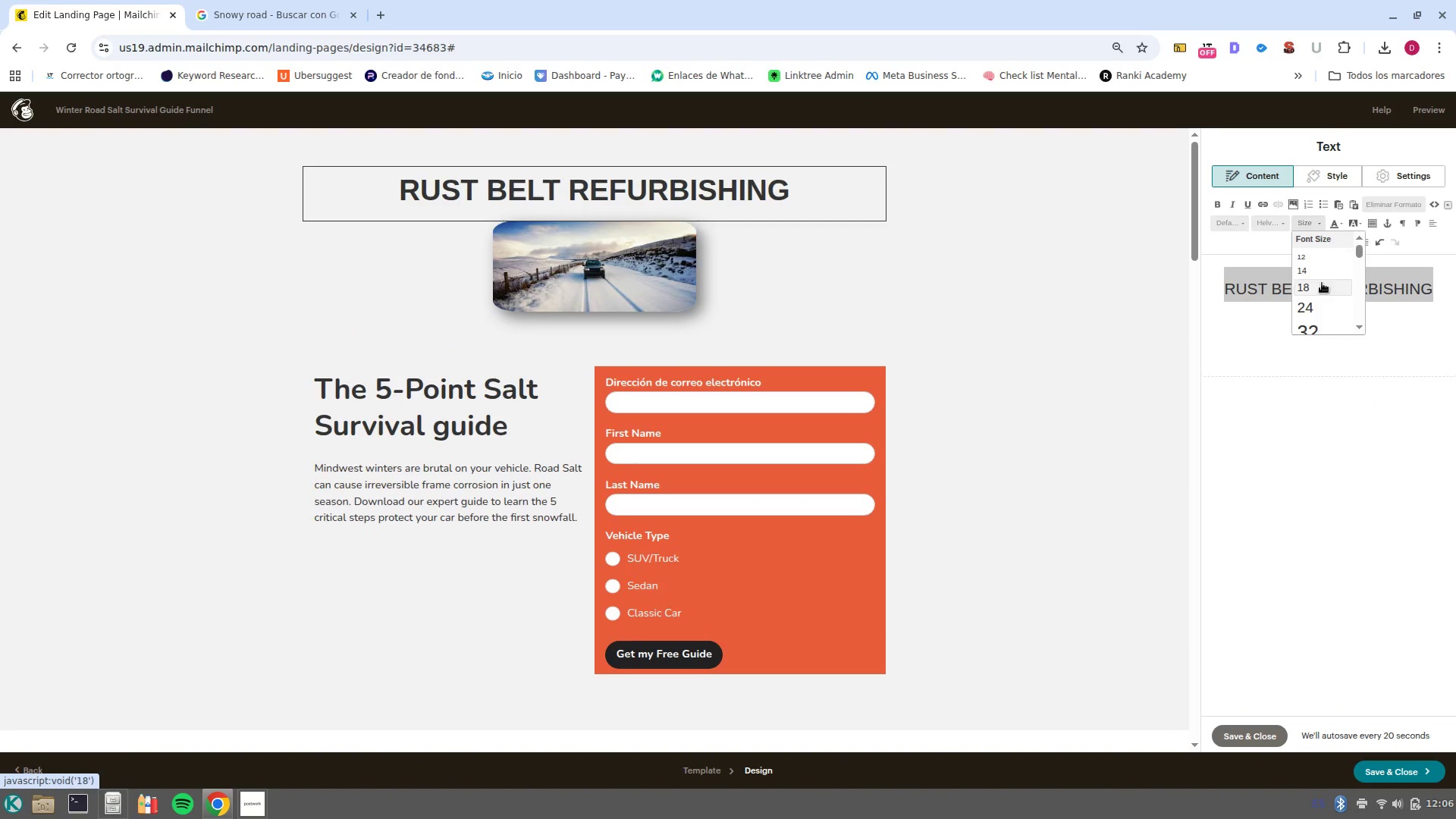 
scroll: coordinate [1321, 285], scroll_direction: down, amount: 1.0
 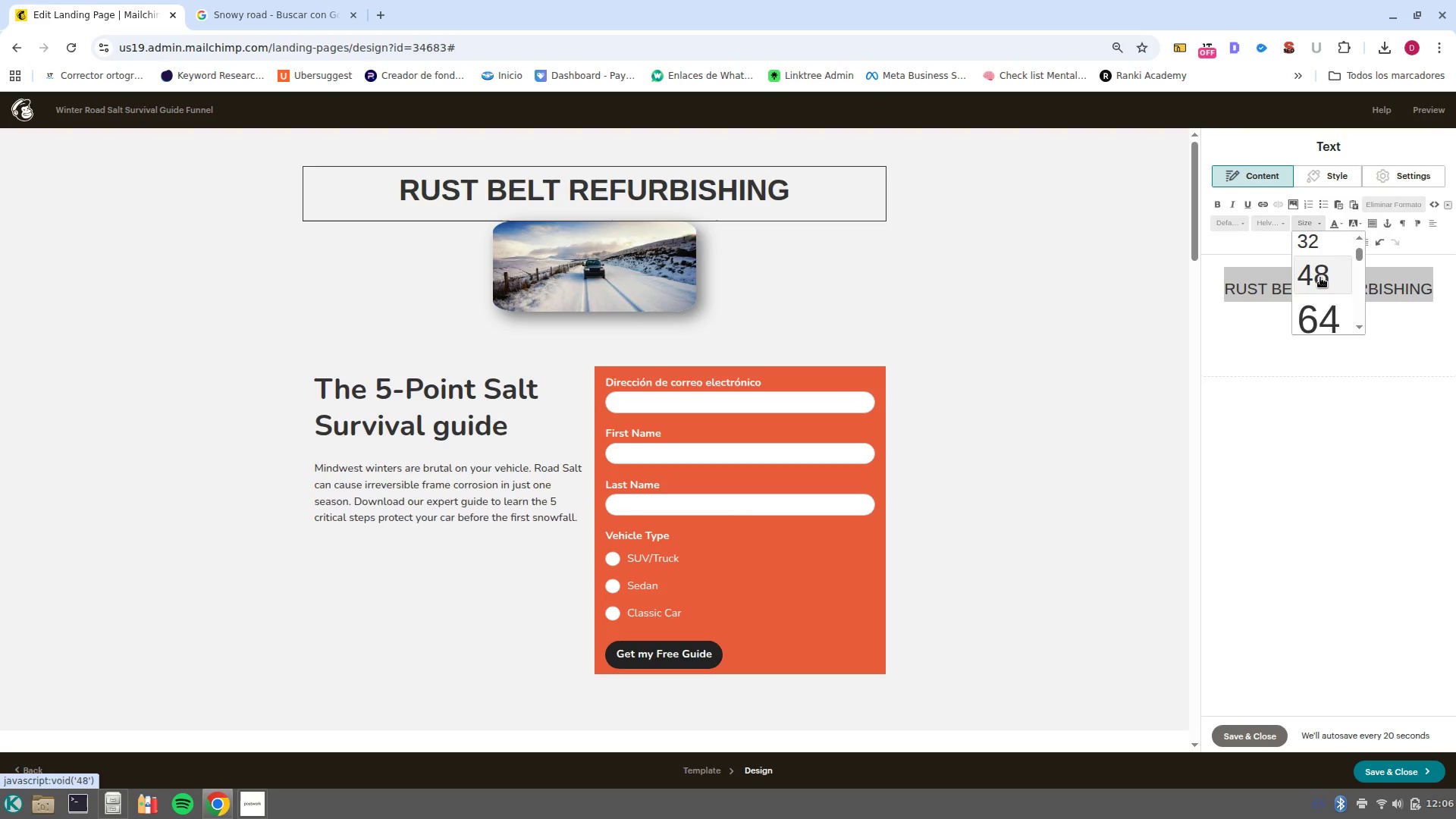 
left_click([1320, 278])
 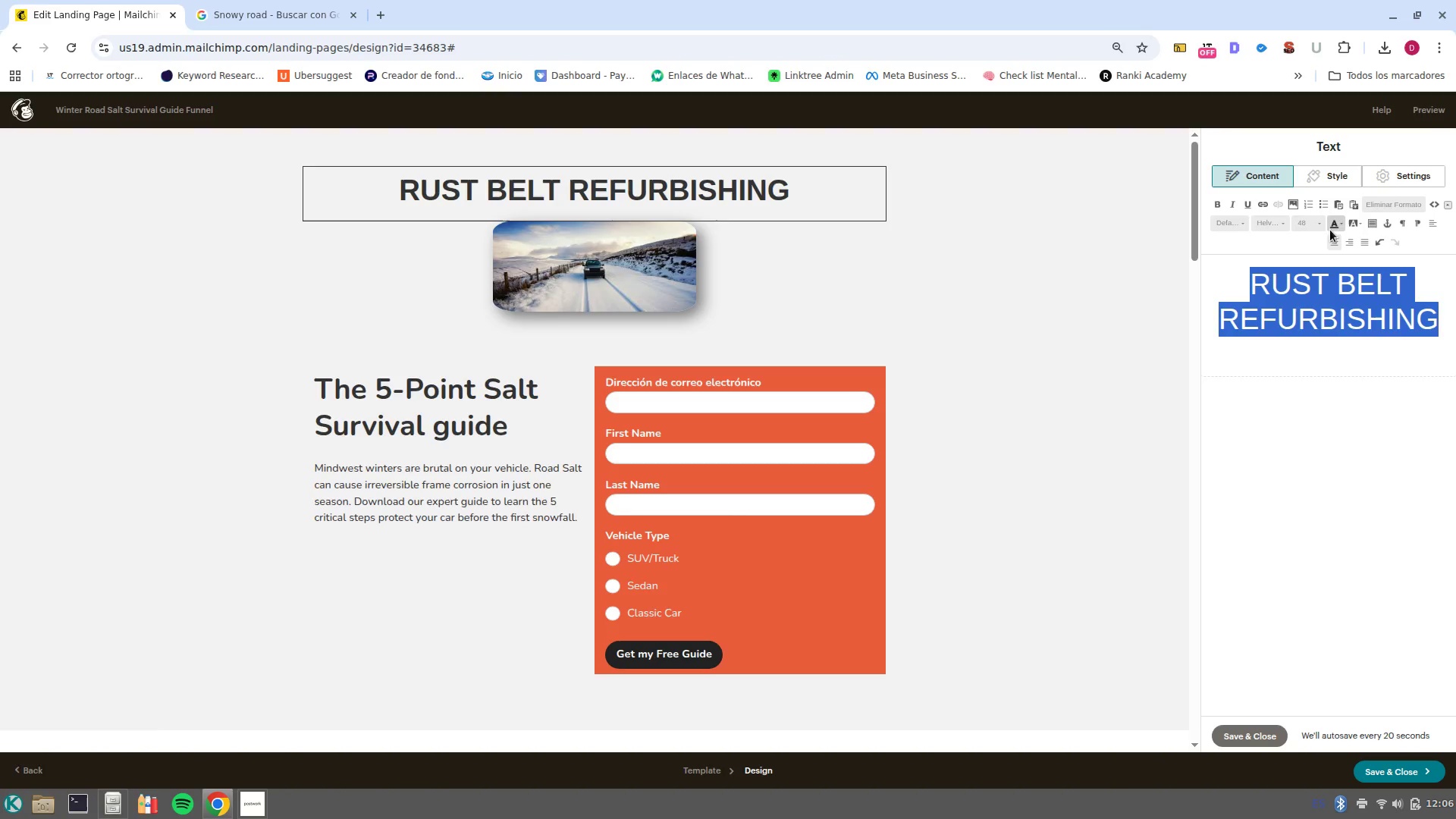 
left_click([1320, 221])
 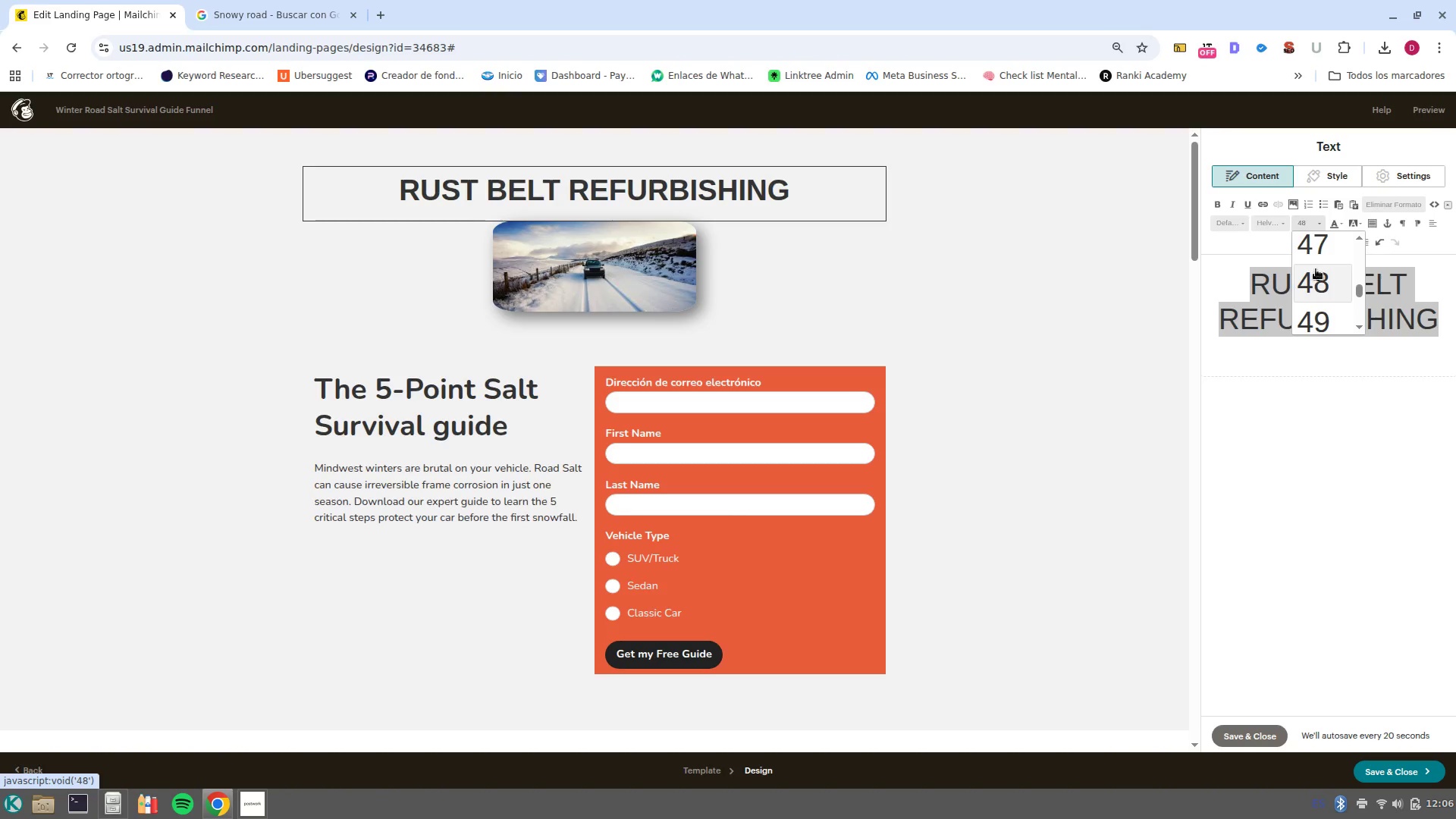 
scroll: coordinate [1328, 306], scroll_direction: up, amount: 6.0
 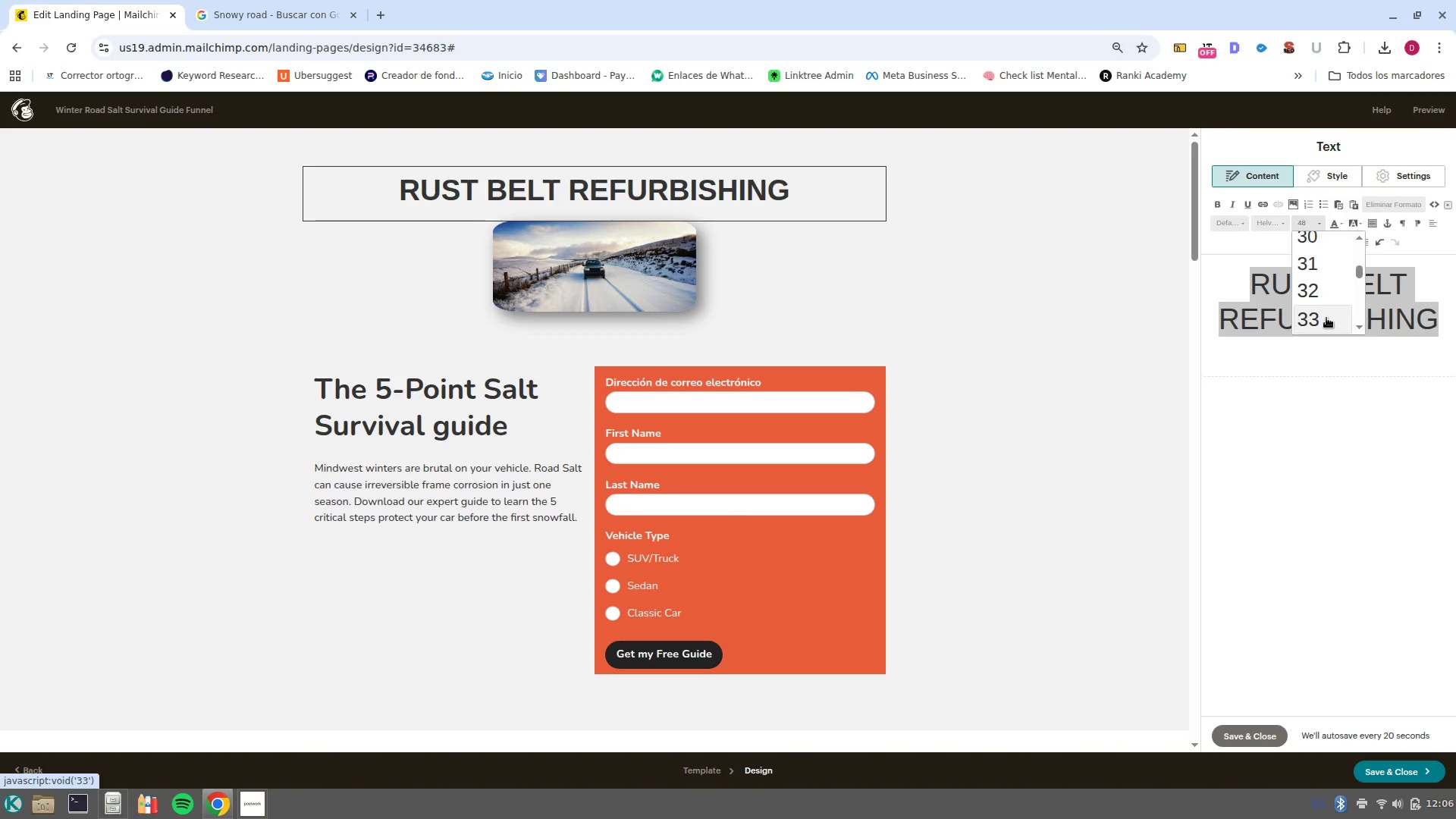 
left_click([1326, 318])
 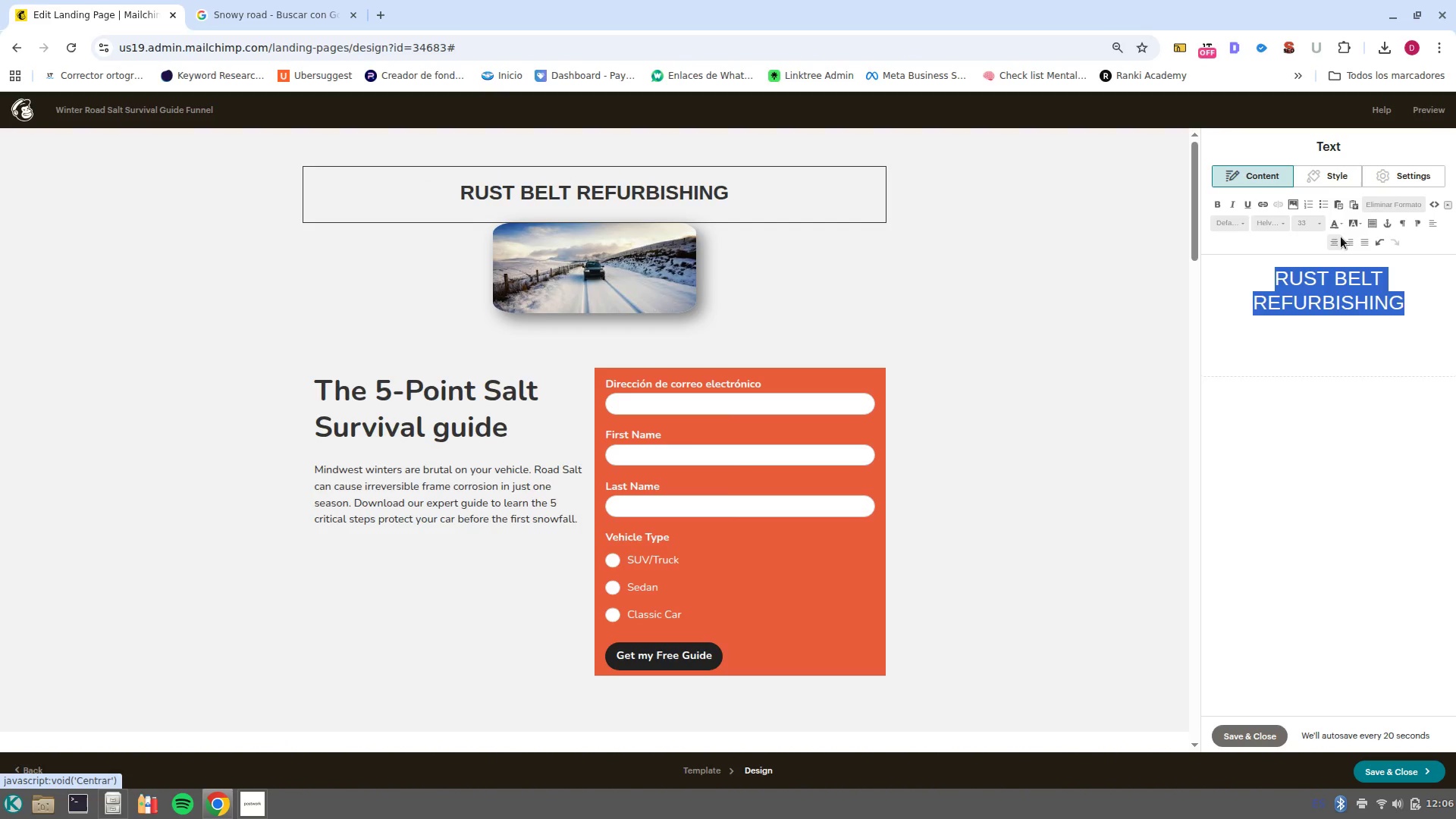 
left_click([1320, 221])
 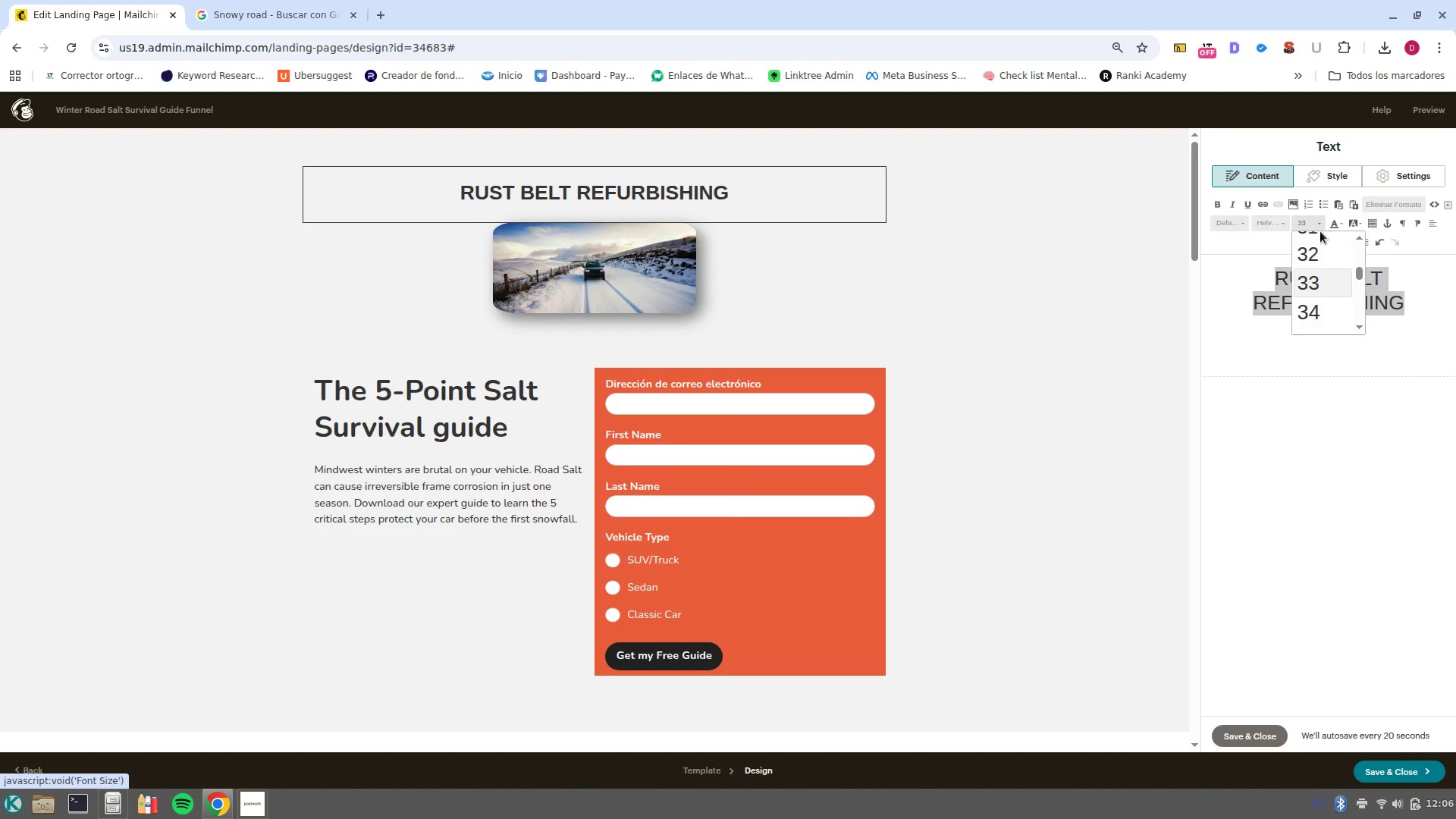 
scroll: coordinate [1320, 274], scroll_direction: down, amount: 2.0
 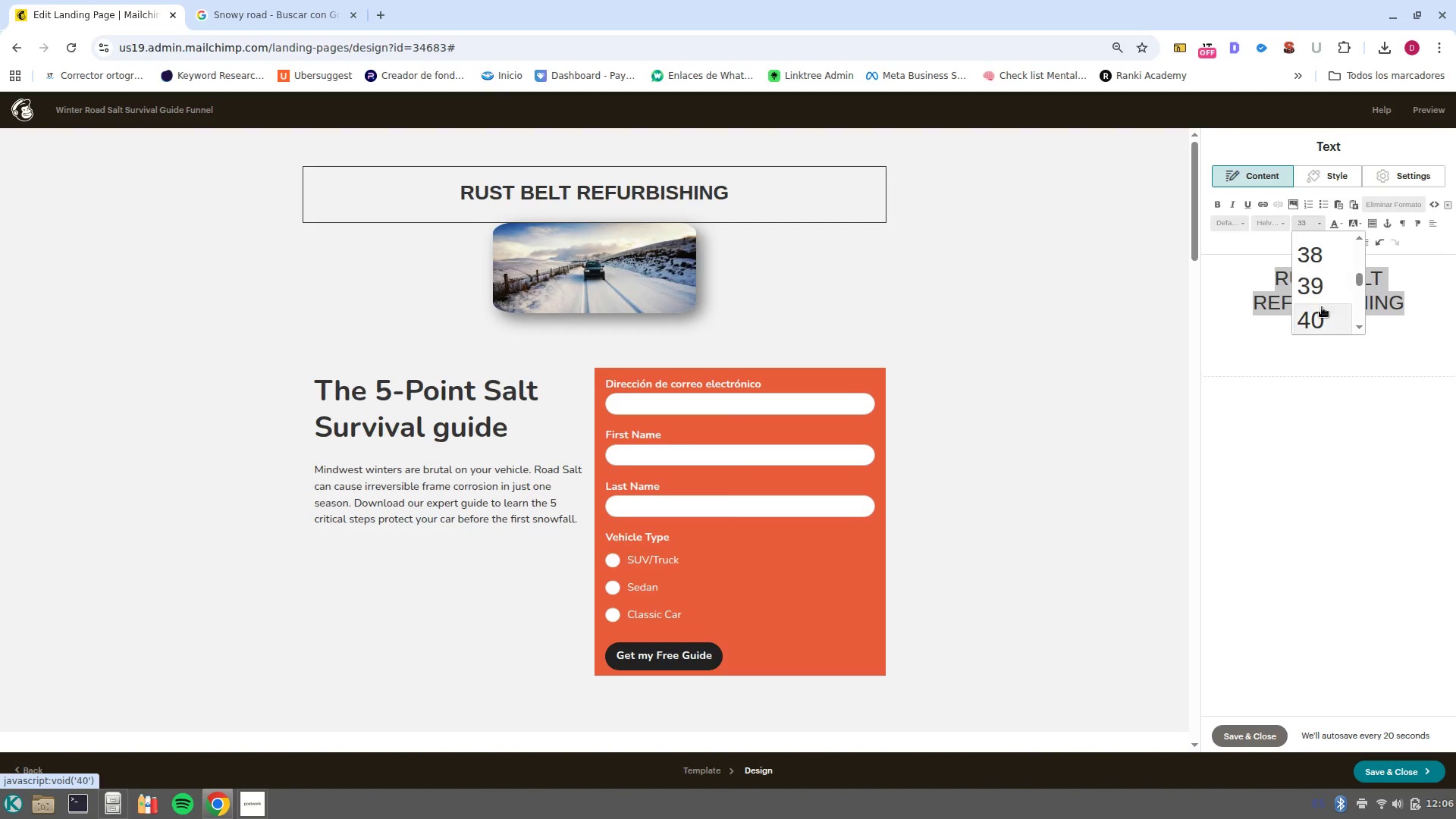 
left_click([1323, 318])
 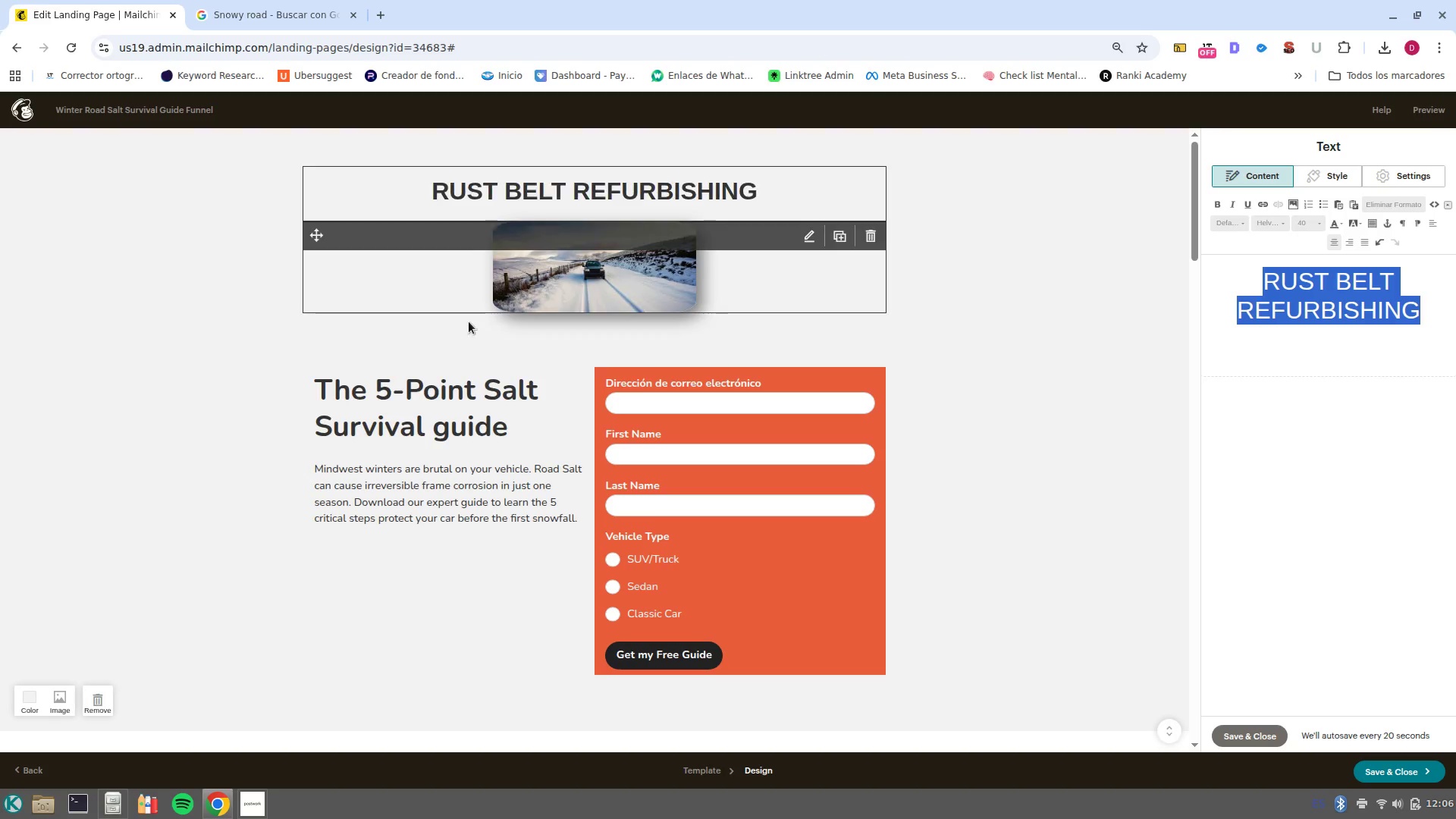 
left_click([461, 403])
 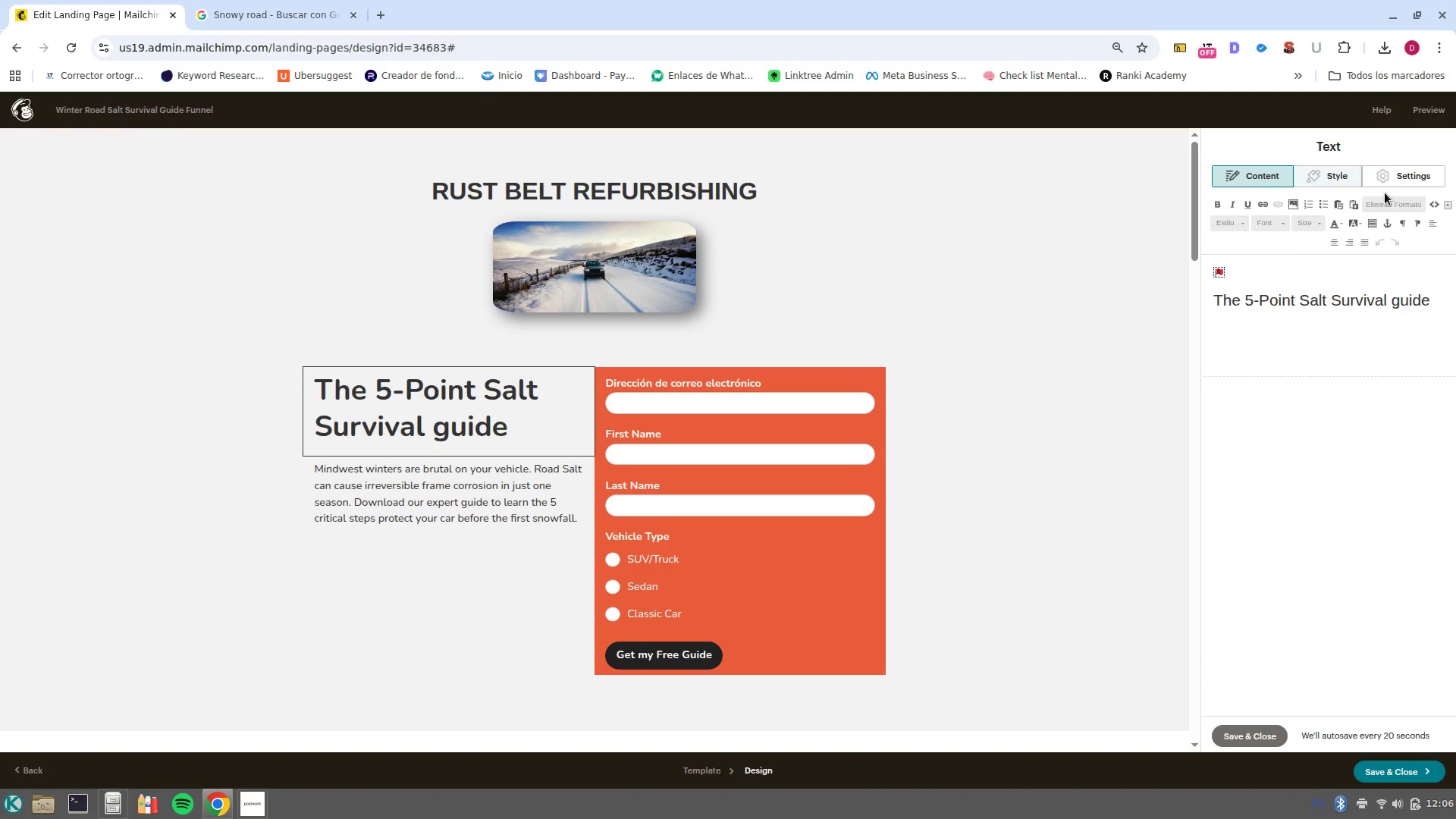 
left_click([1398, 177])
 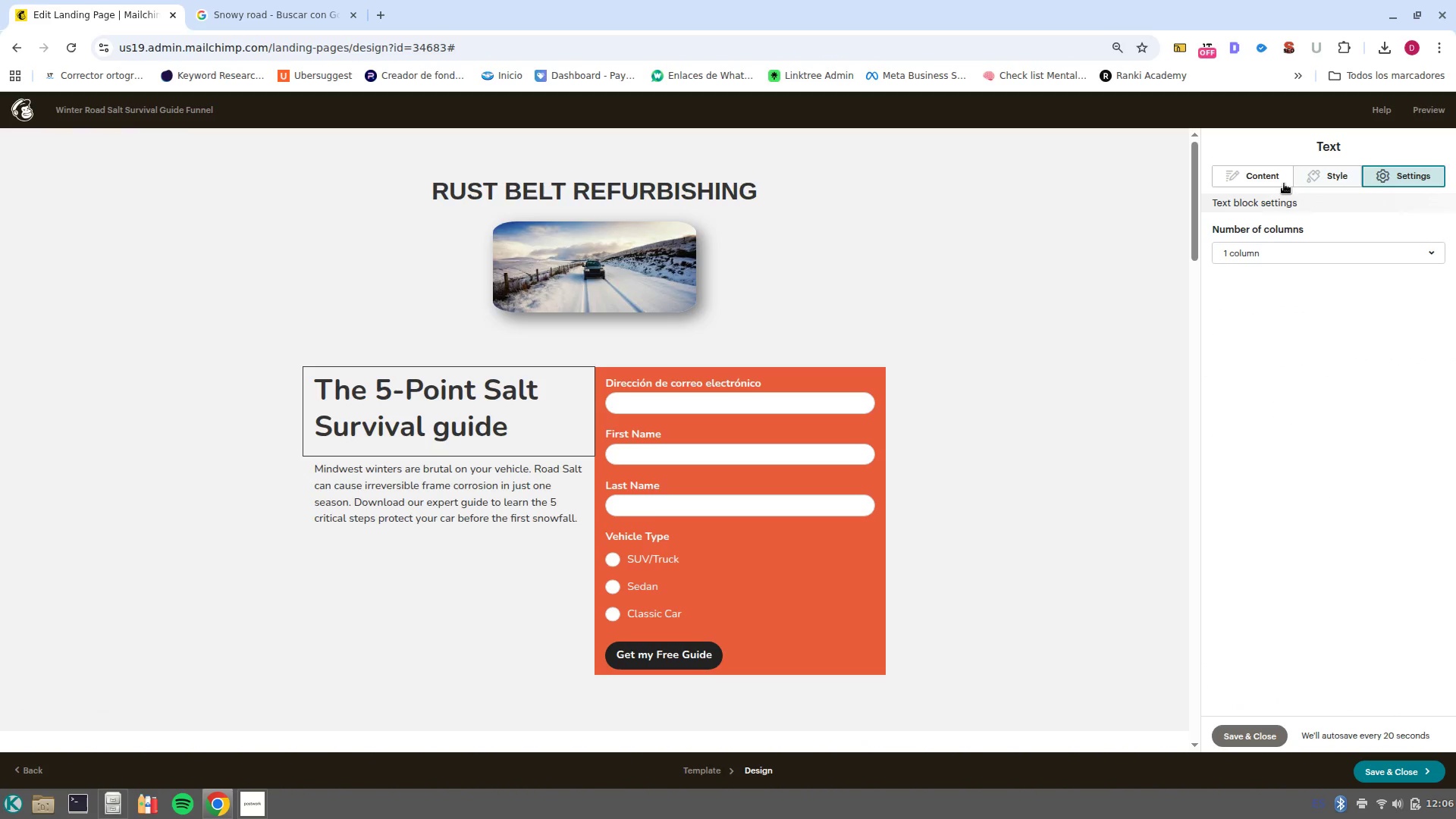 
left_click([1269, 180])
 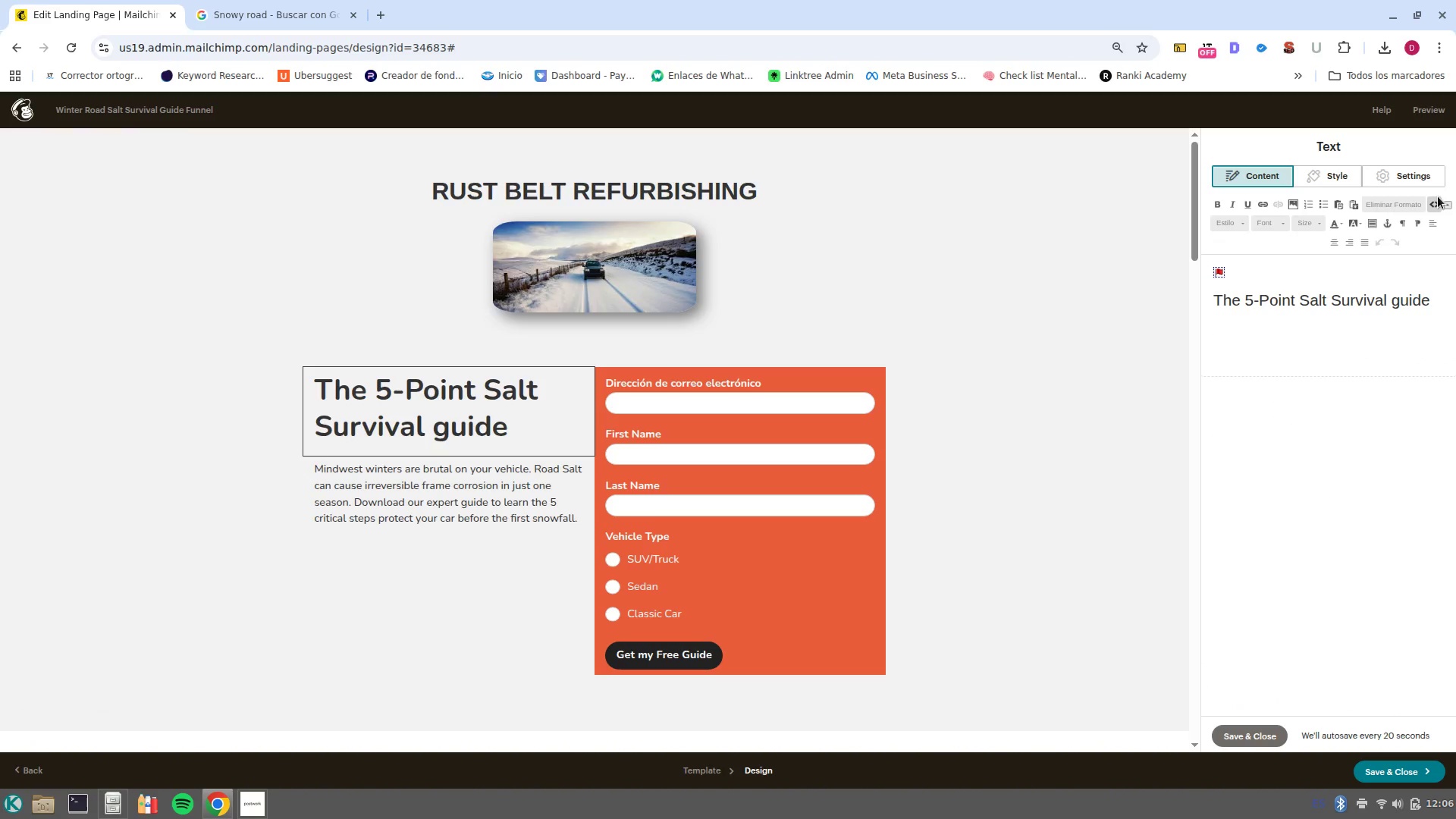 
left_click([1438, 196])
 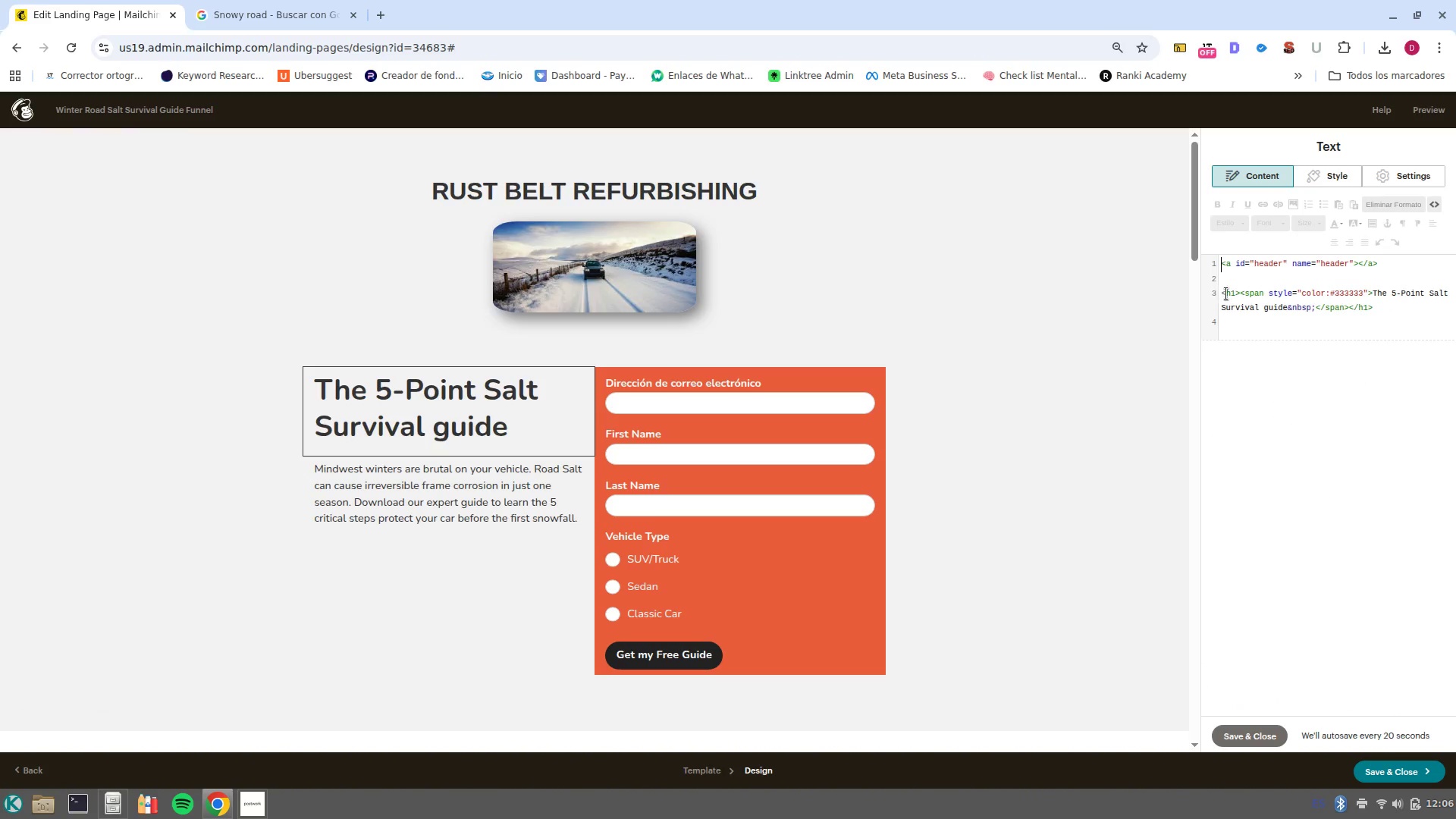 
left_click([1241, 293])
 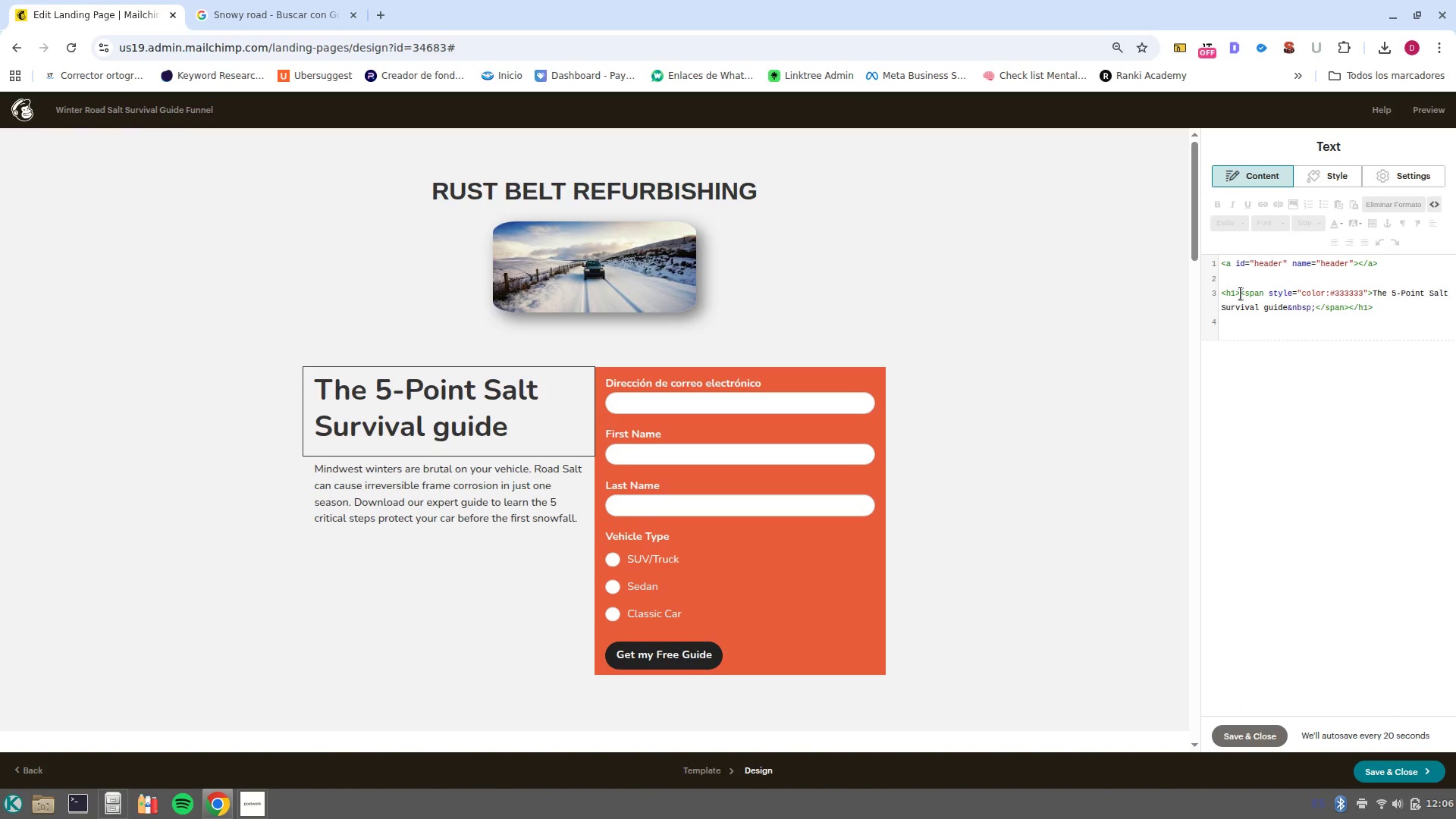 
key(ArrowLeft)
 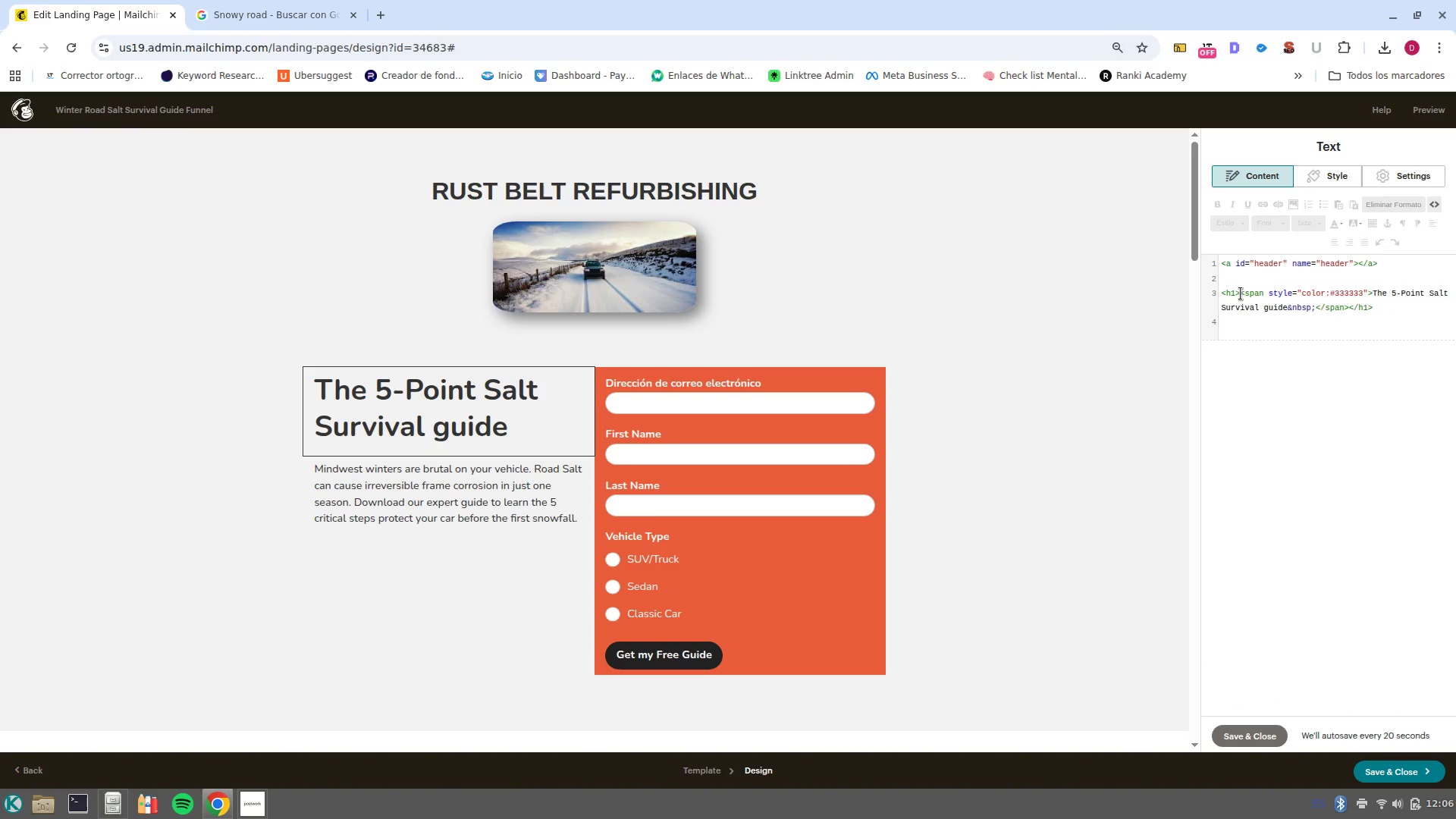 
key(Backspace)
 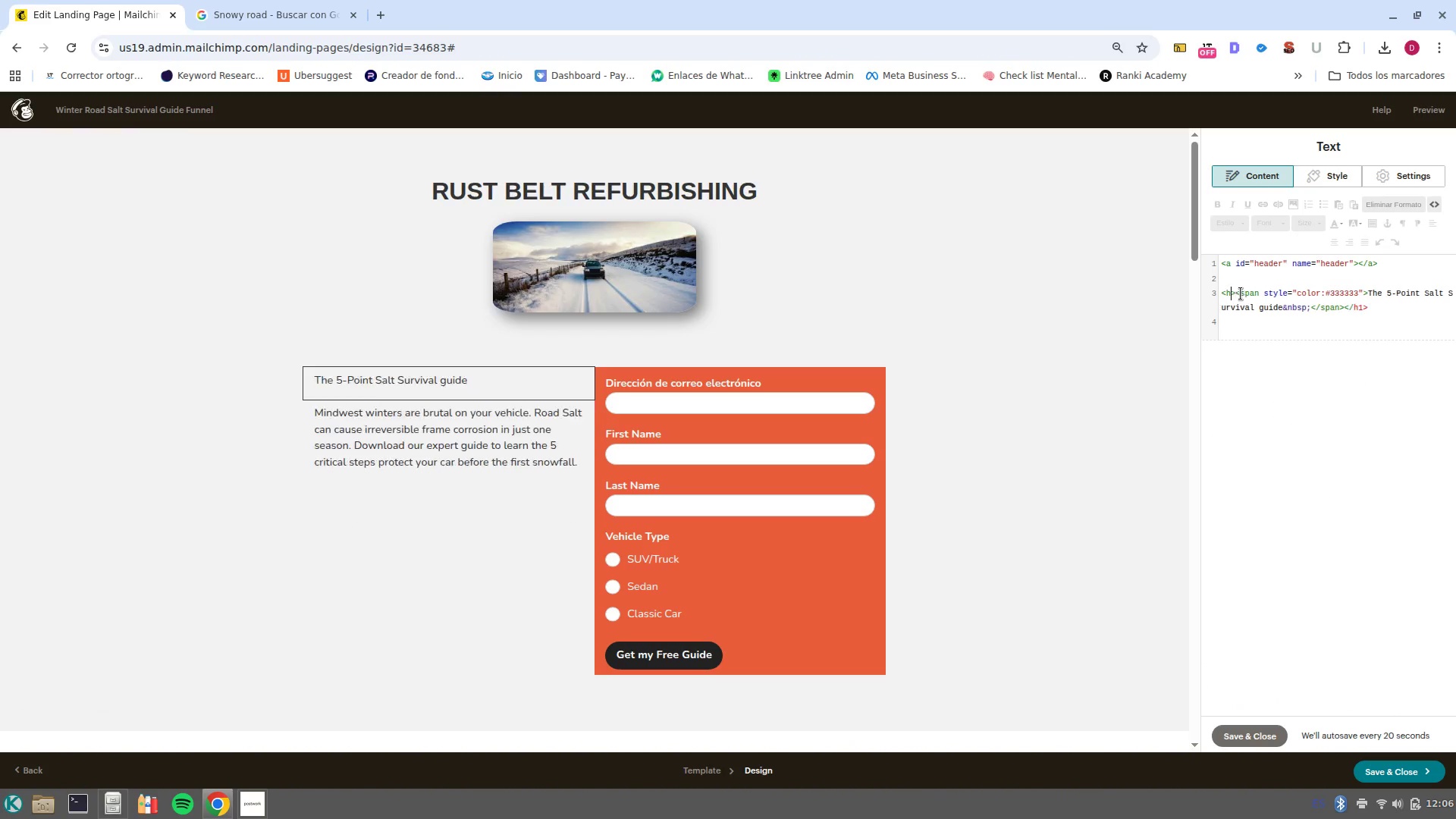 
key(2)
 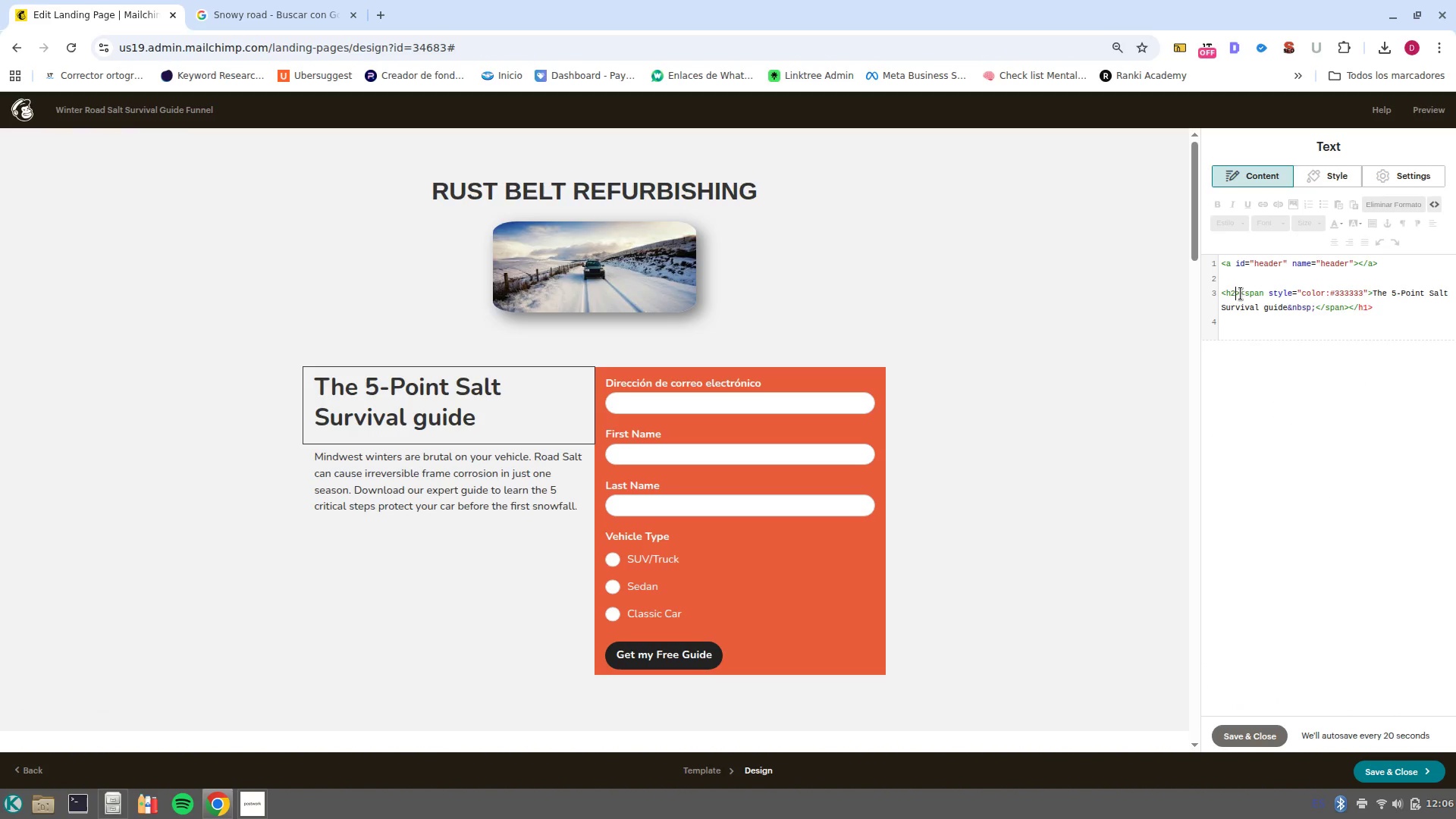 
key(ArrowDown)
 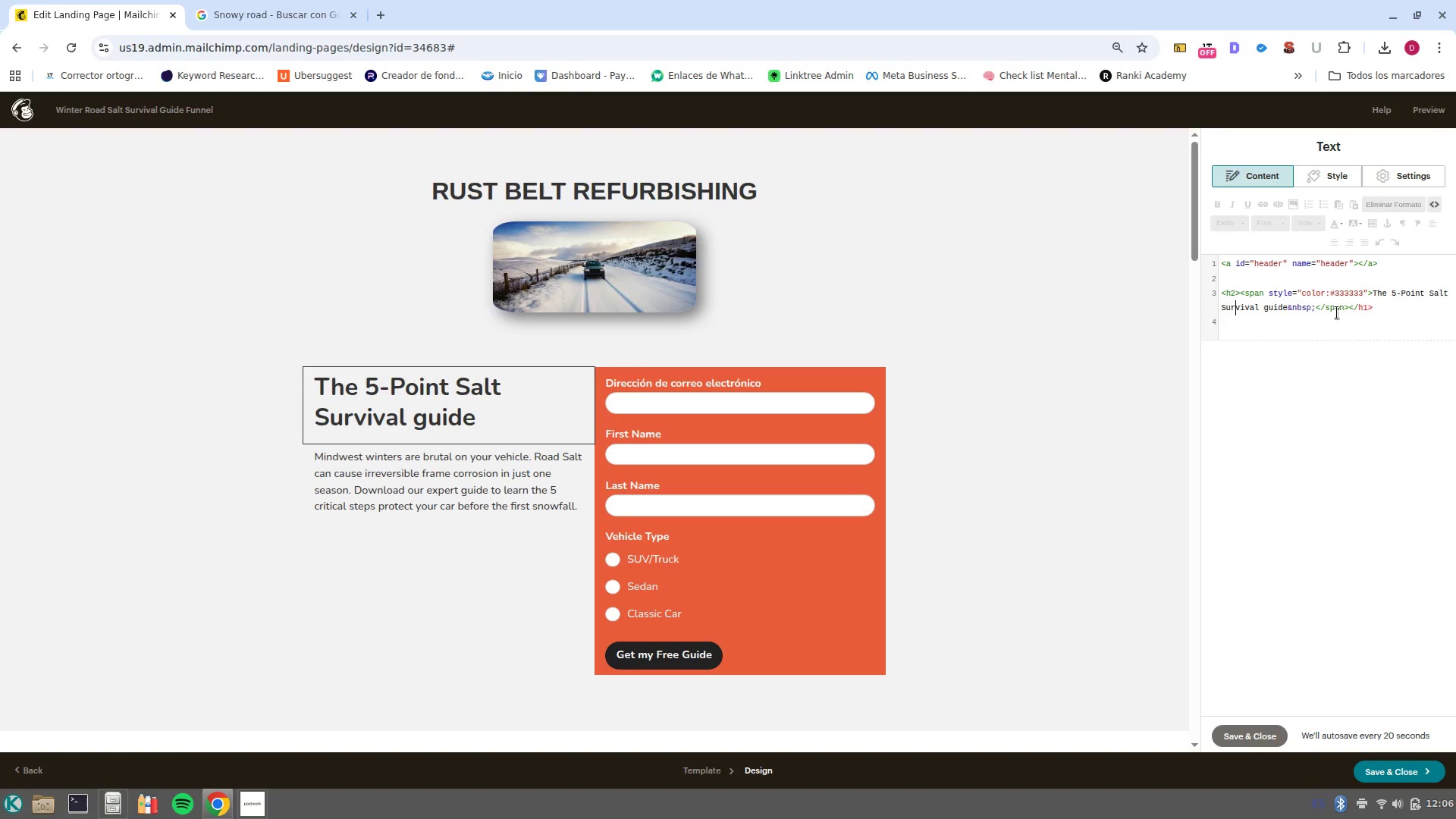 
left_click([1369, 306])
 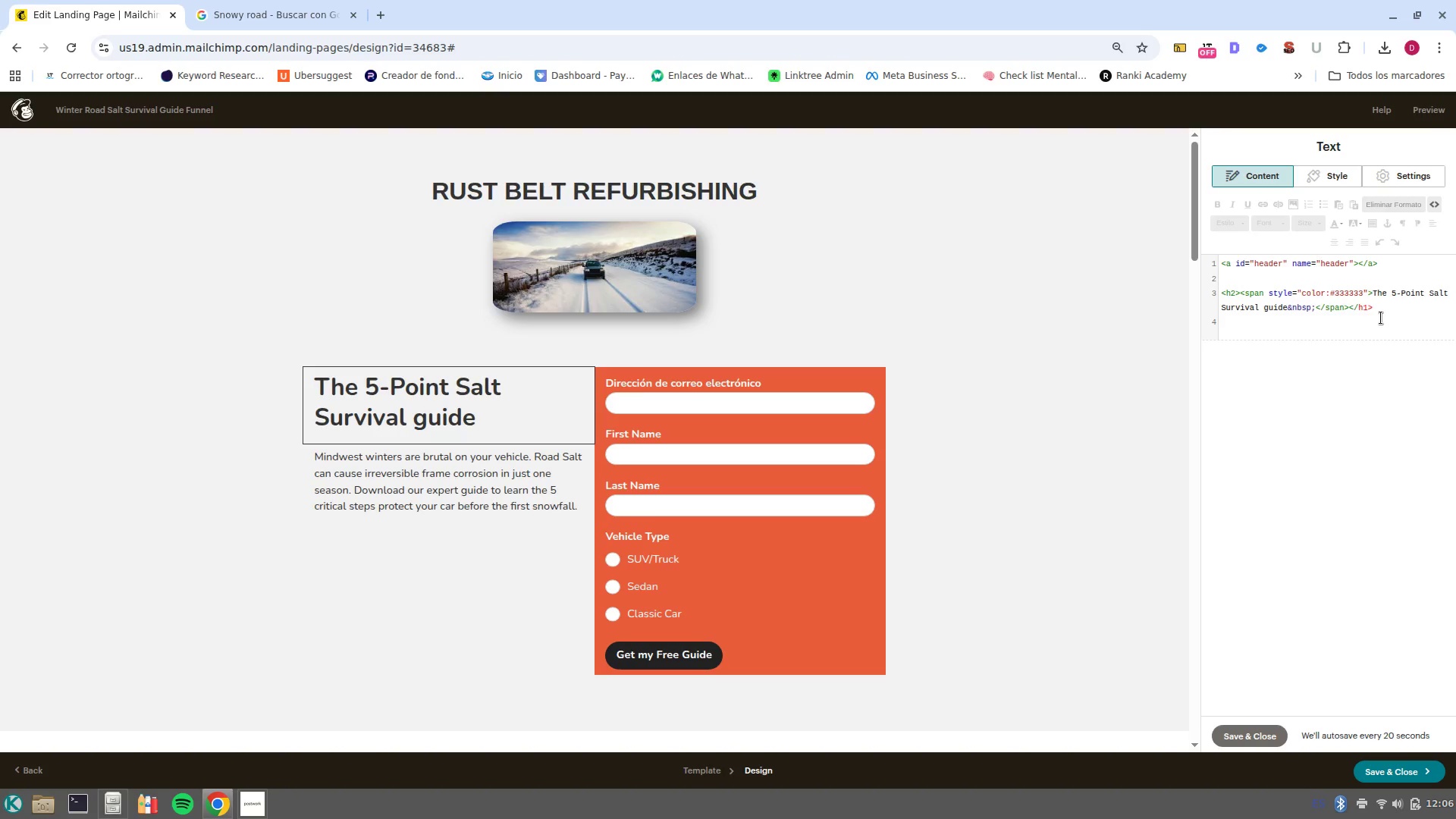 
key(Backspace)
 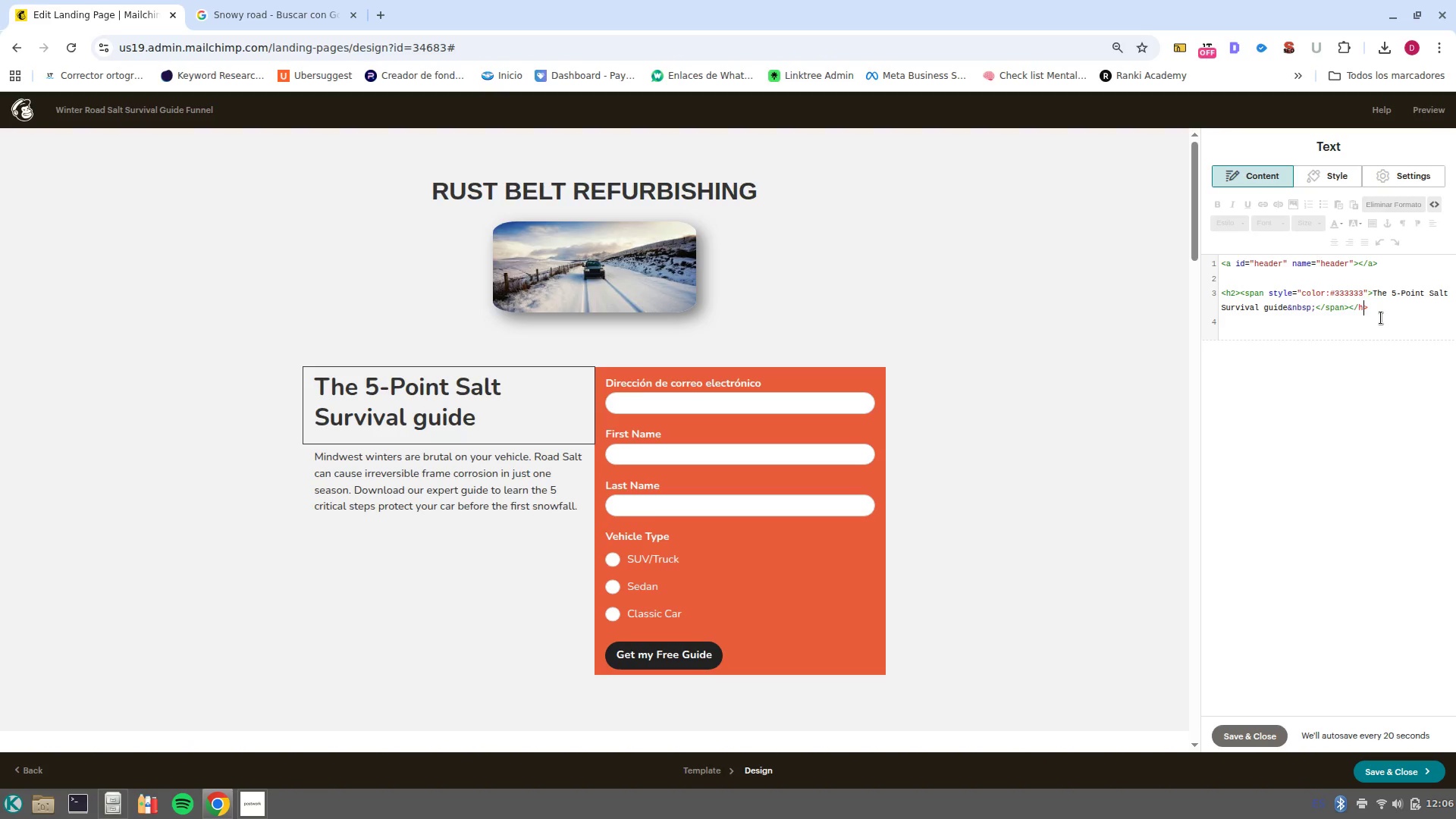 
key(2)
 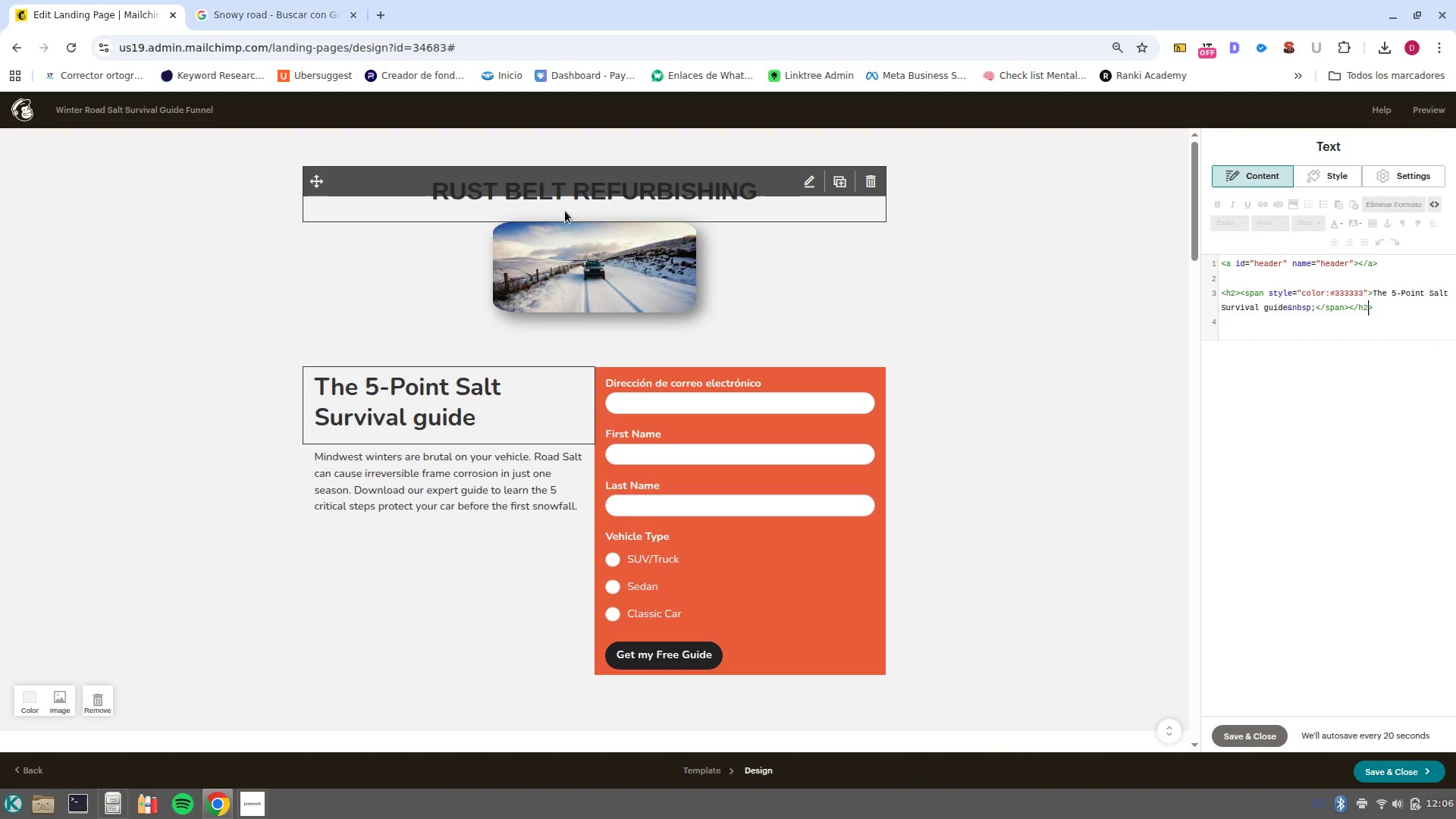 
left_click([678, 183])
 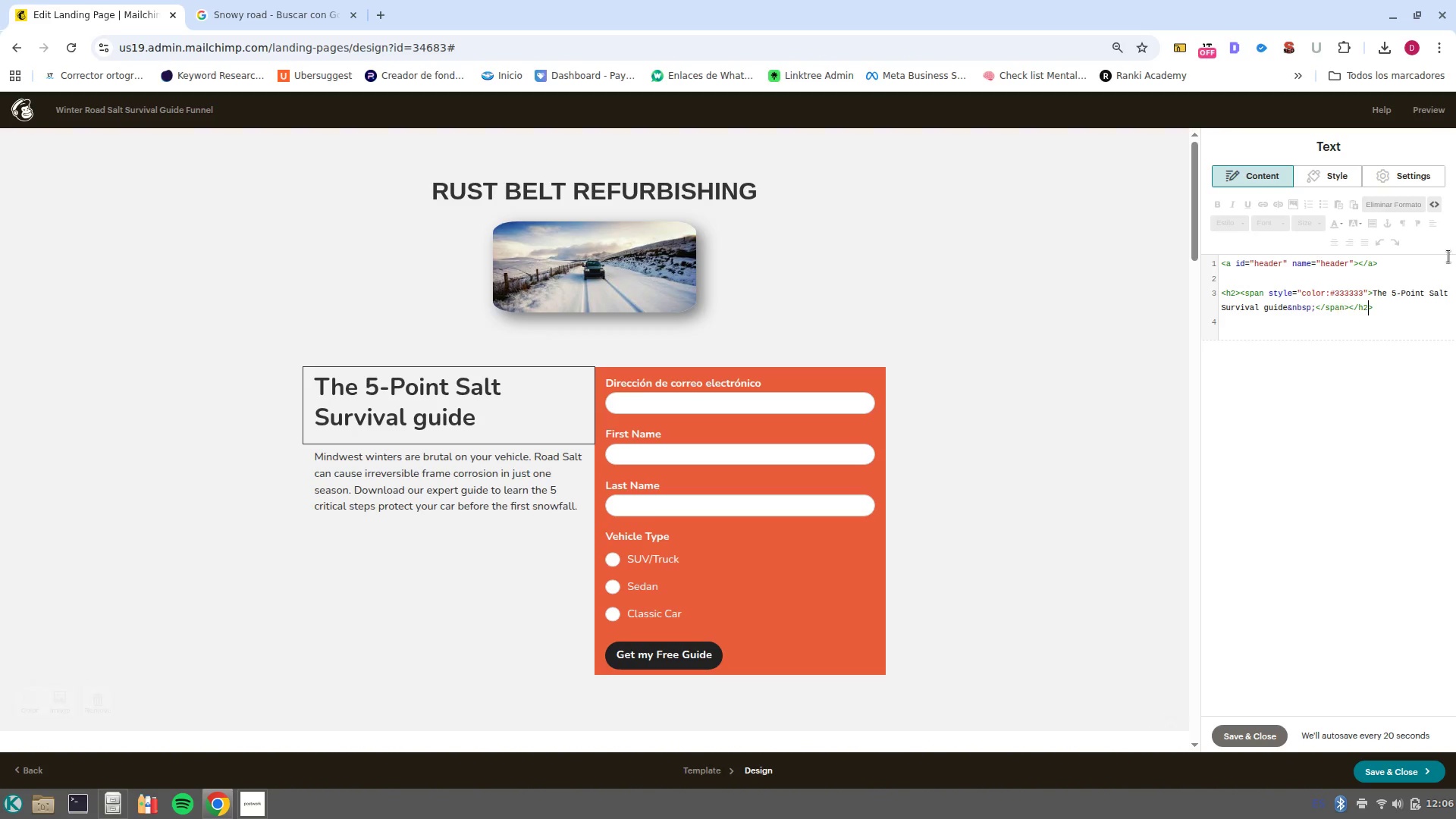 
left_click([1438, 206])
 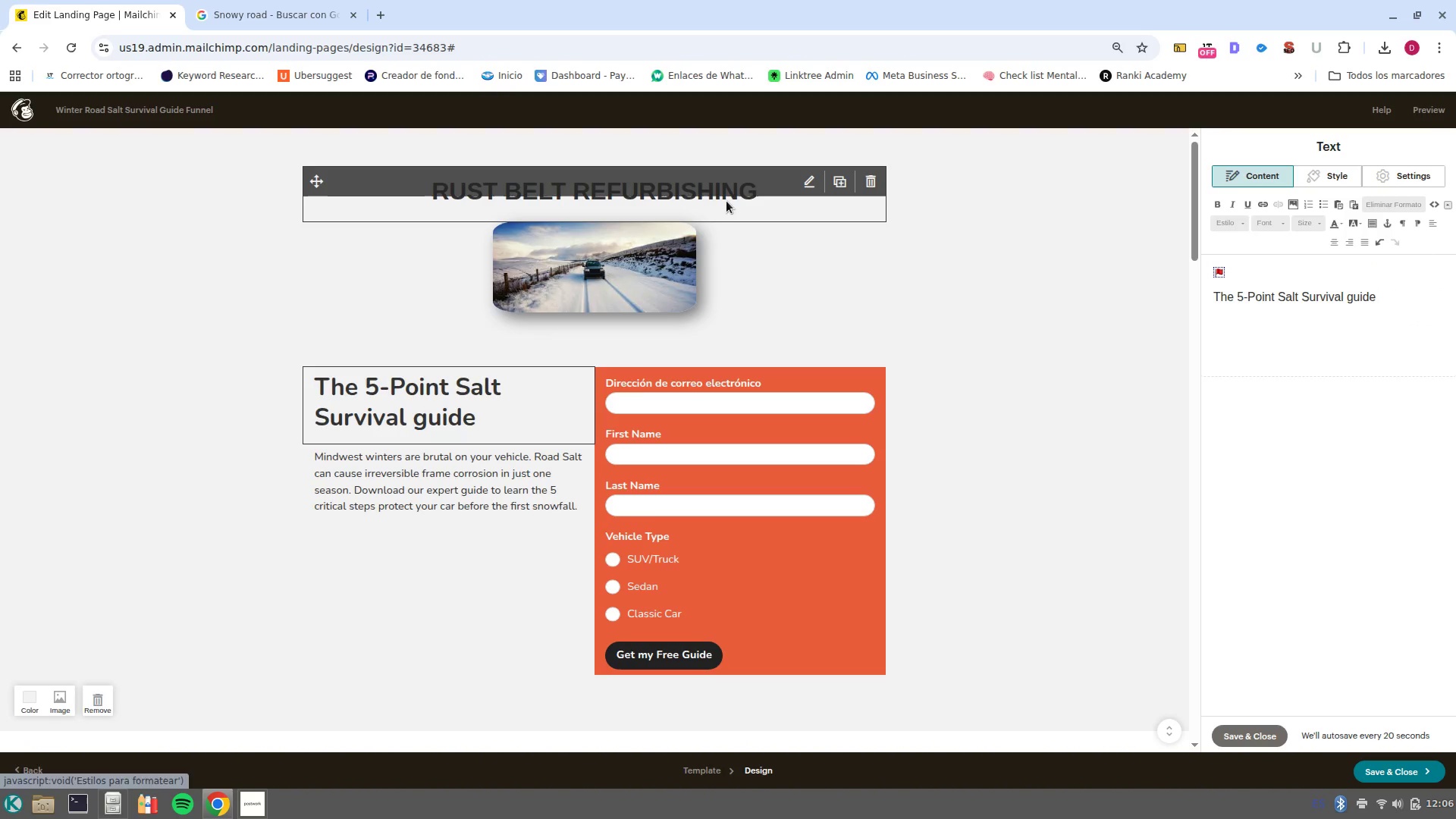 
left_click([726, 201])
 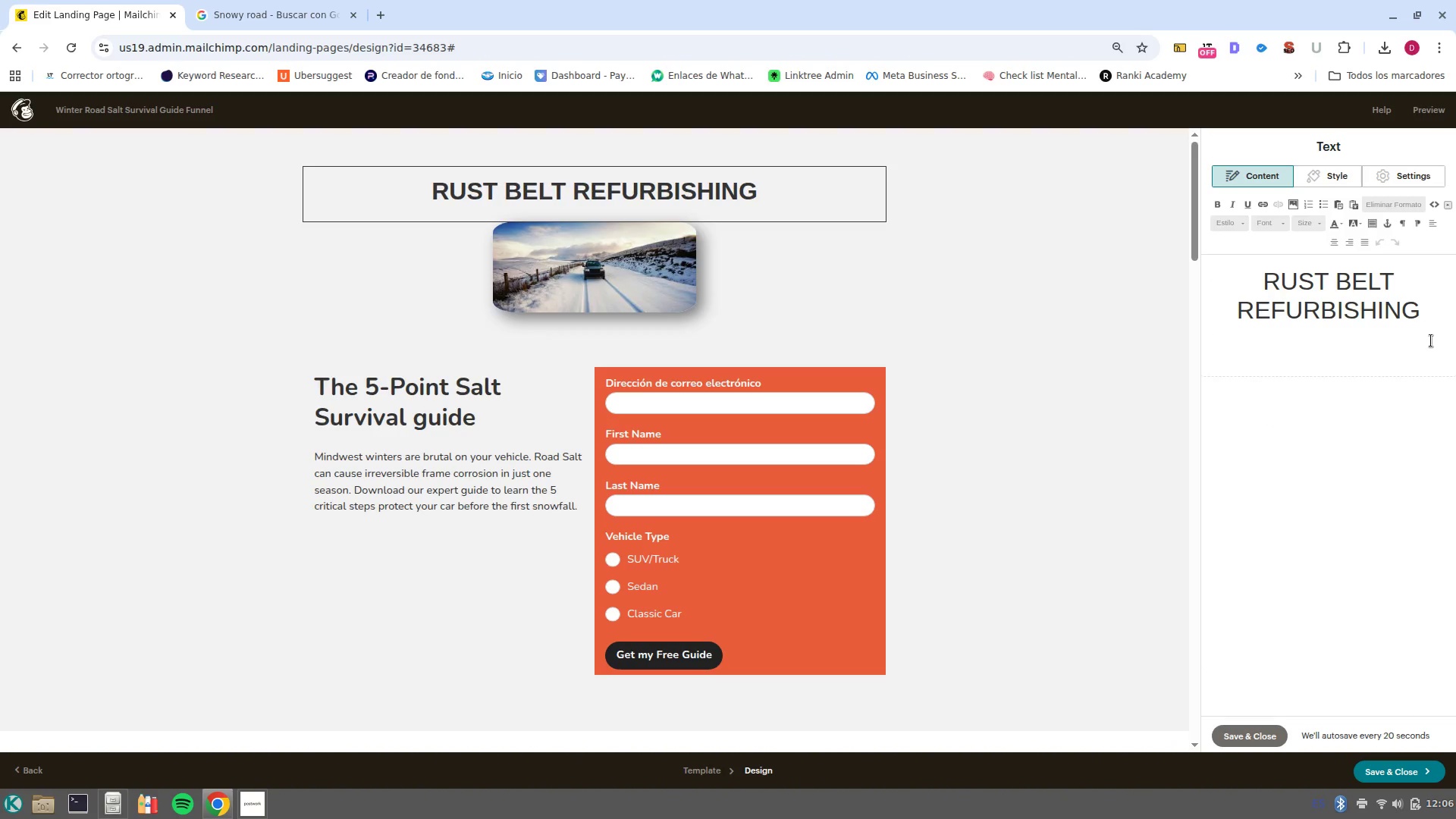 
left_click_drag(start_coordinate=[1423, 312], to_coordinate=[1207, 250])
 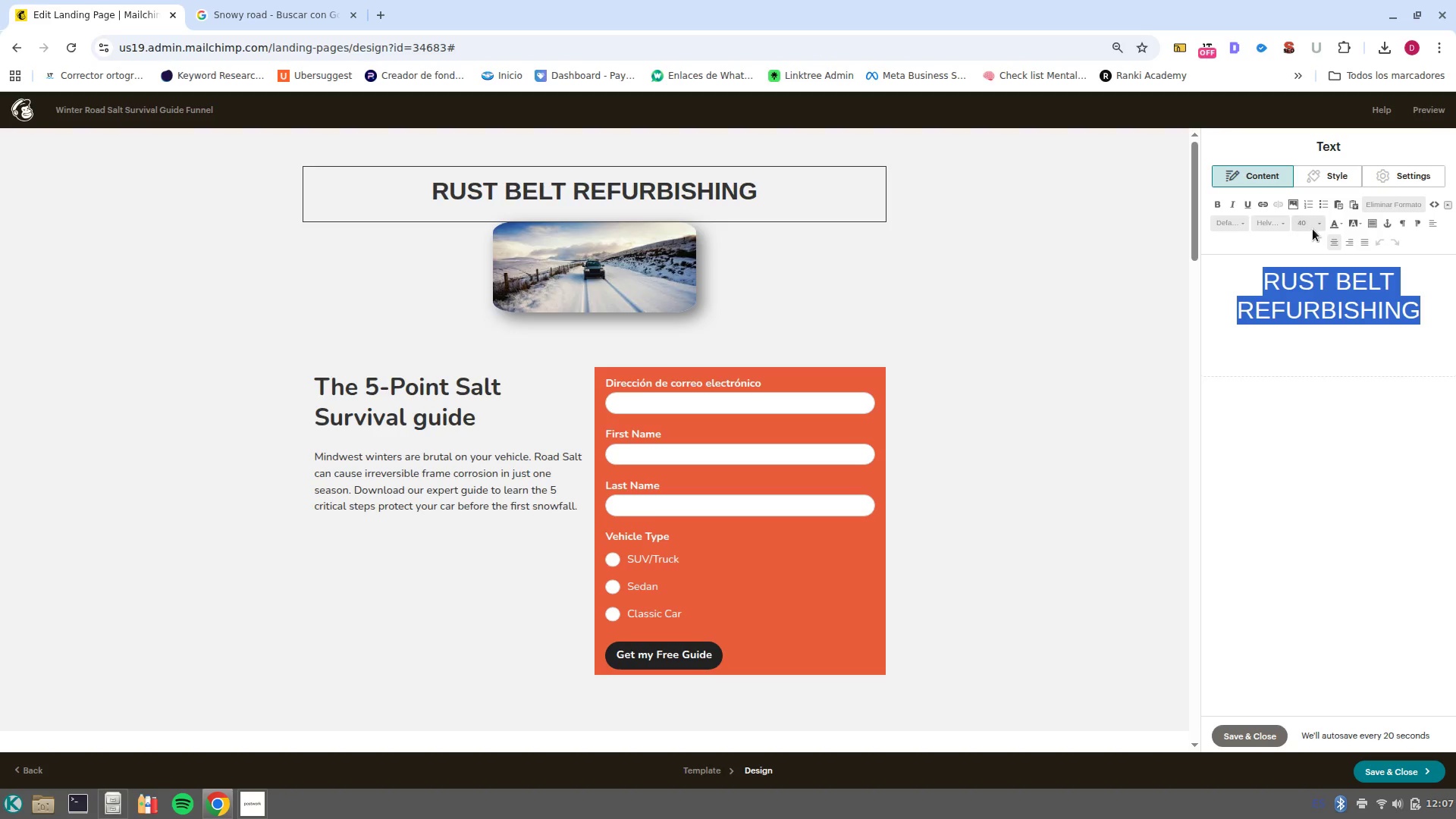 
left_click([1317, 224])
 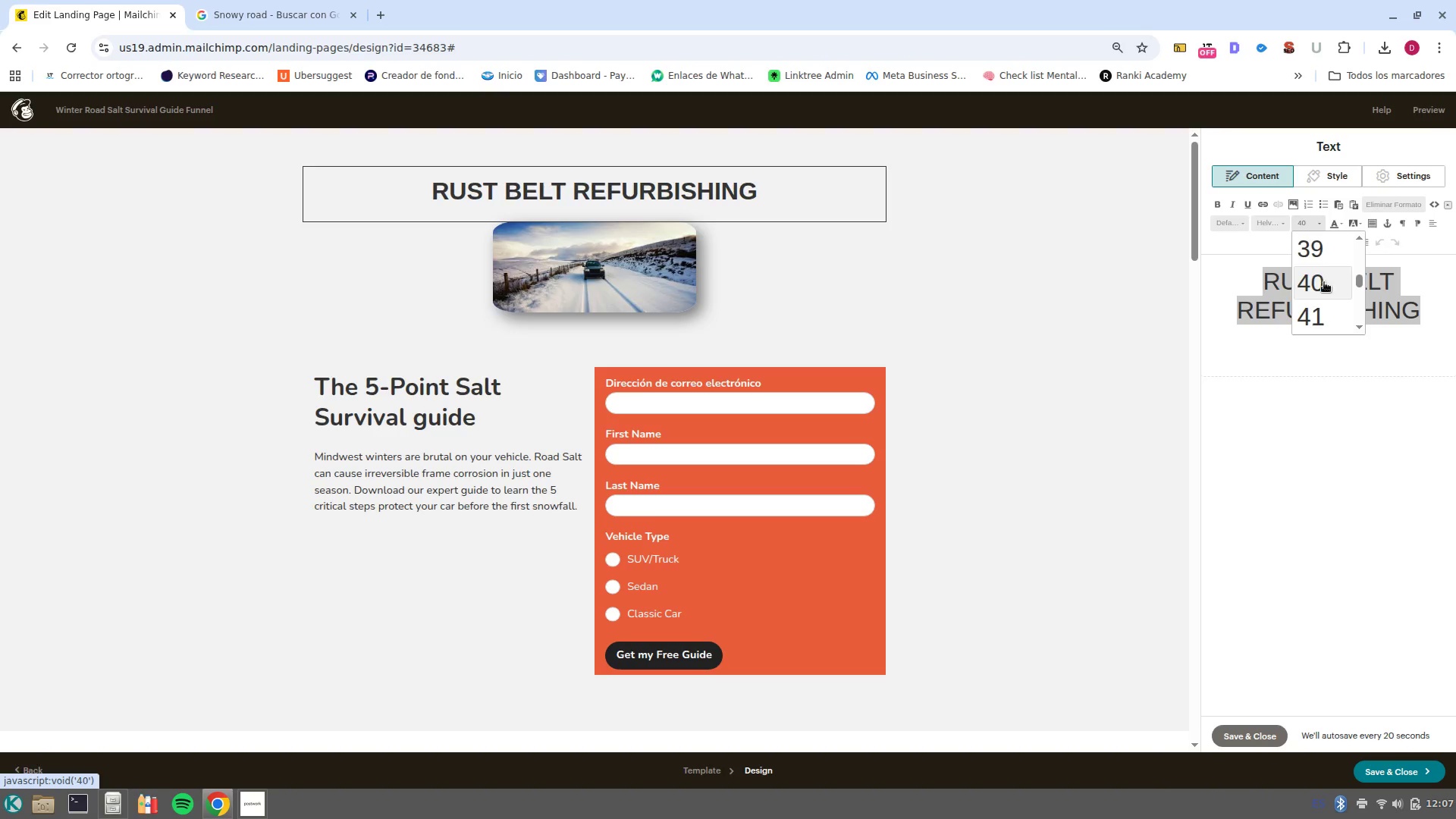 
scroll: coordinate [1324, 314], scroll_direction: down, amount: 1.0
 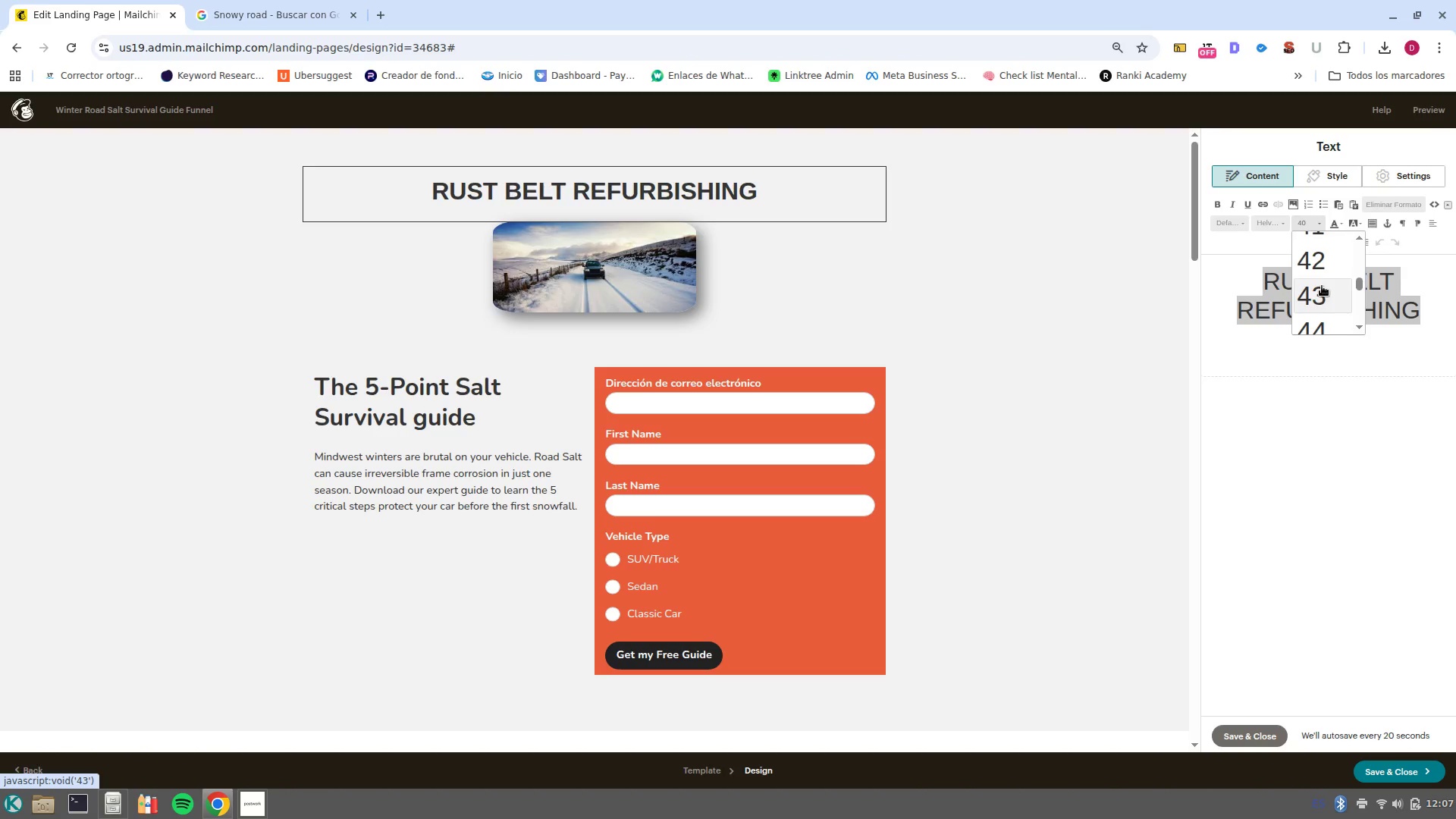 
left_click([1323, 289])
 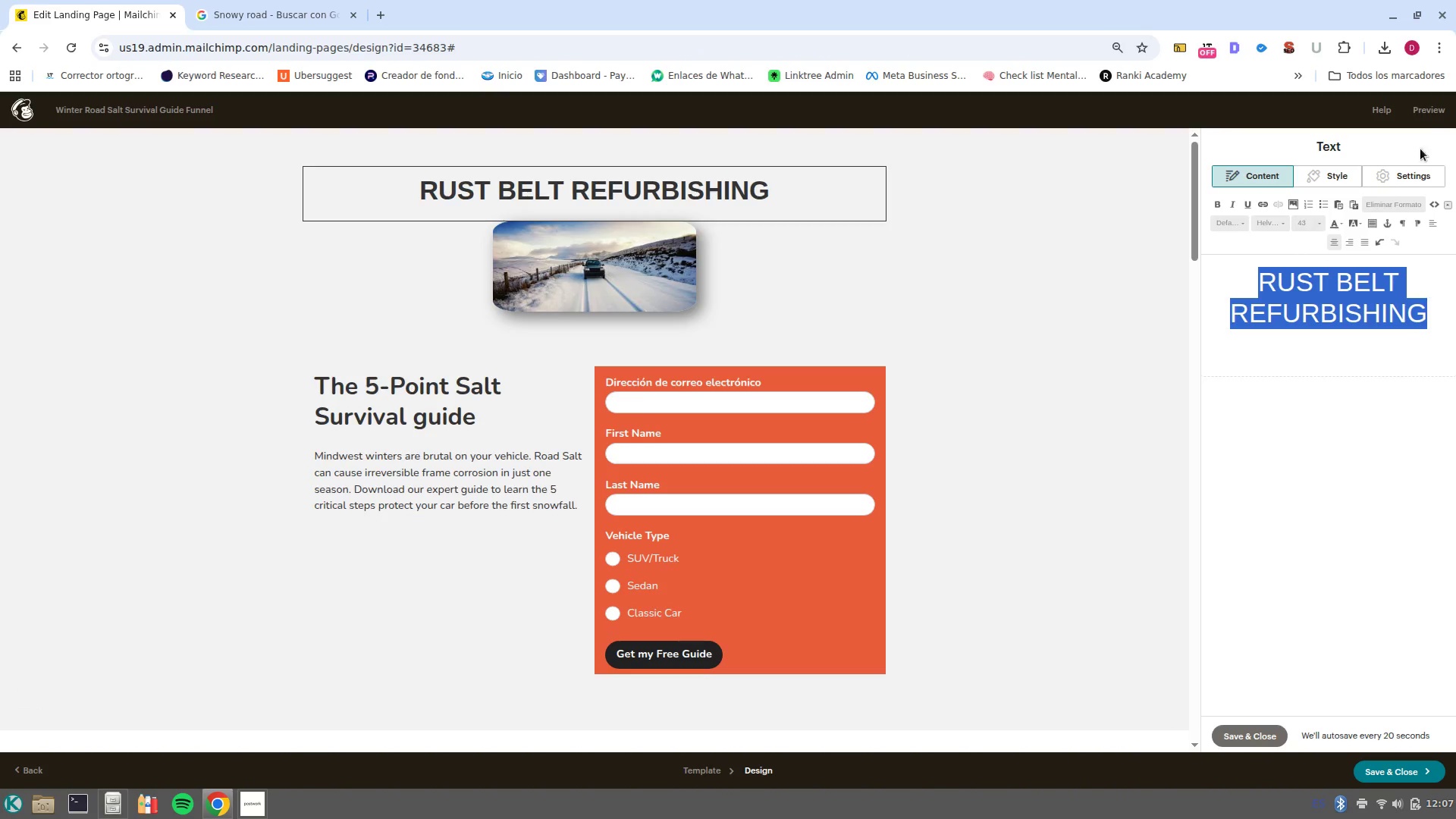 
left_click([1433, 108])
 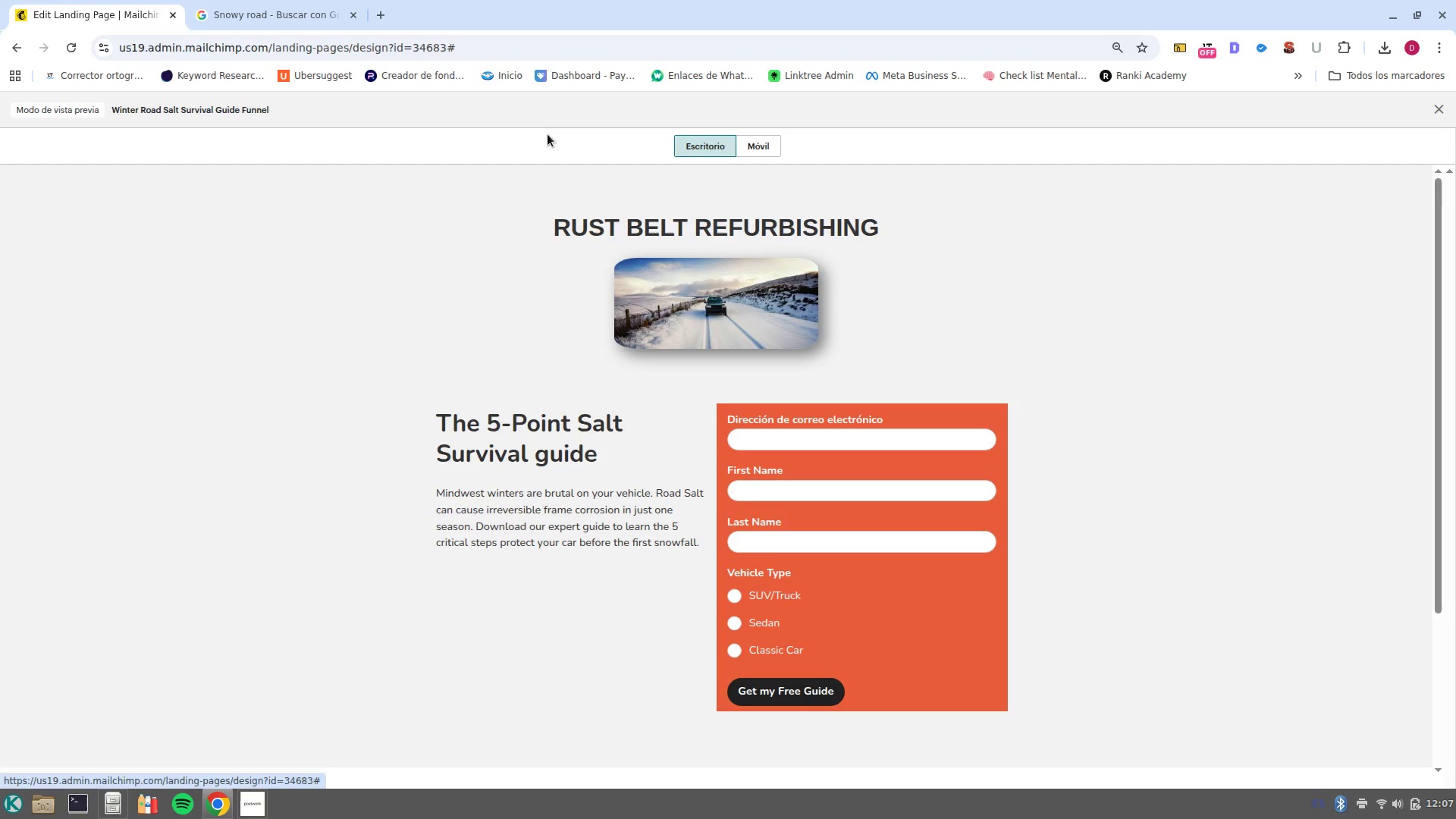 
left_click([762, 139])
 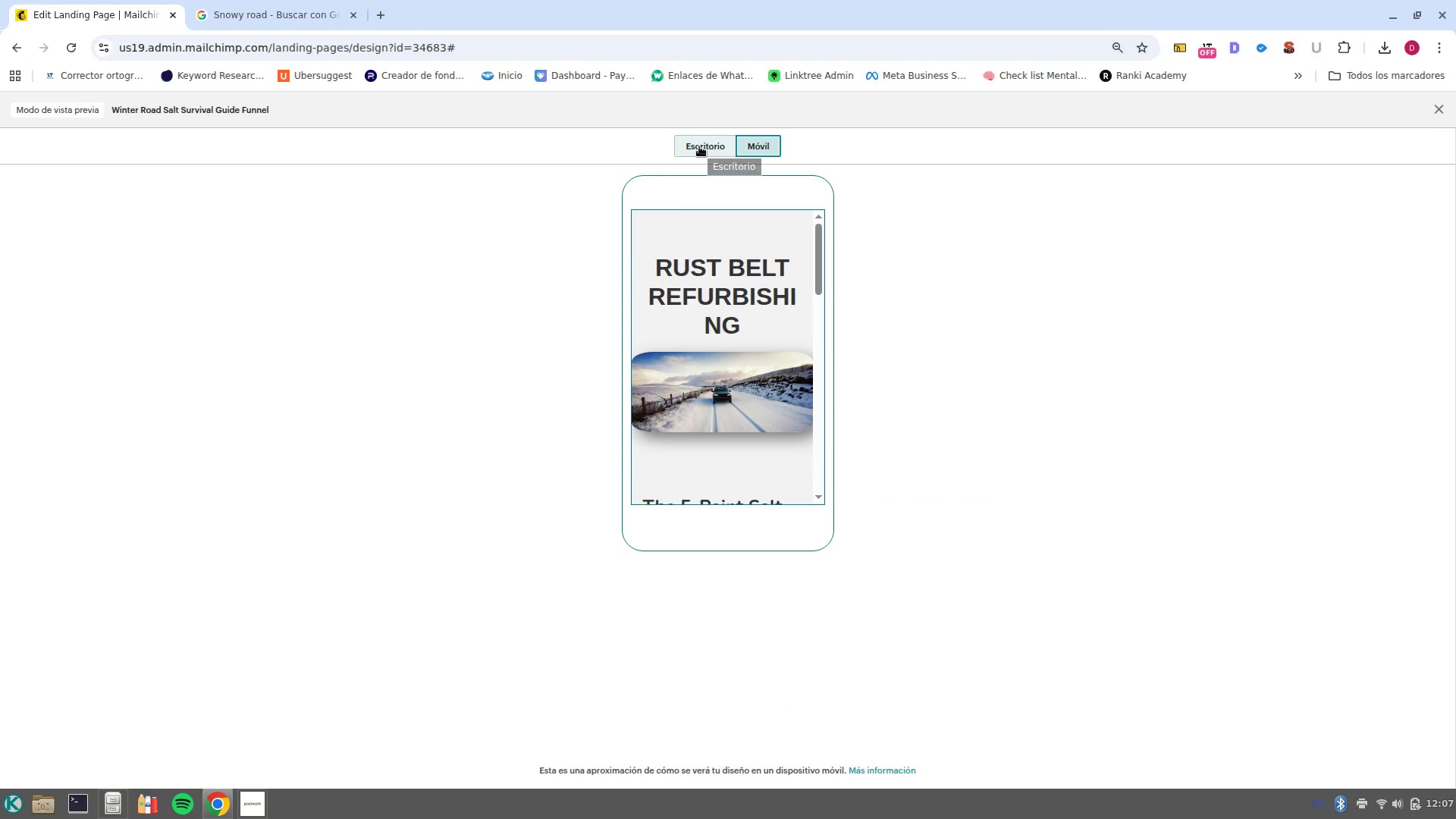 
left_click([699, 146])
 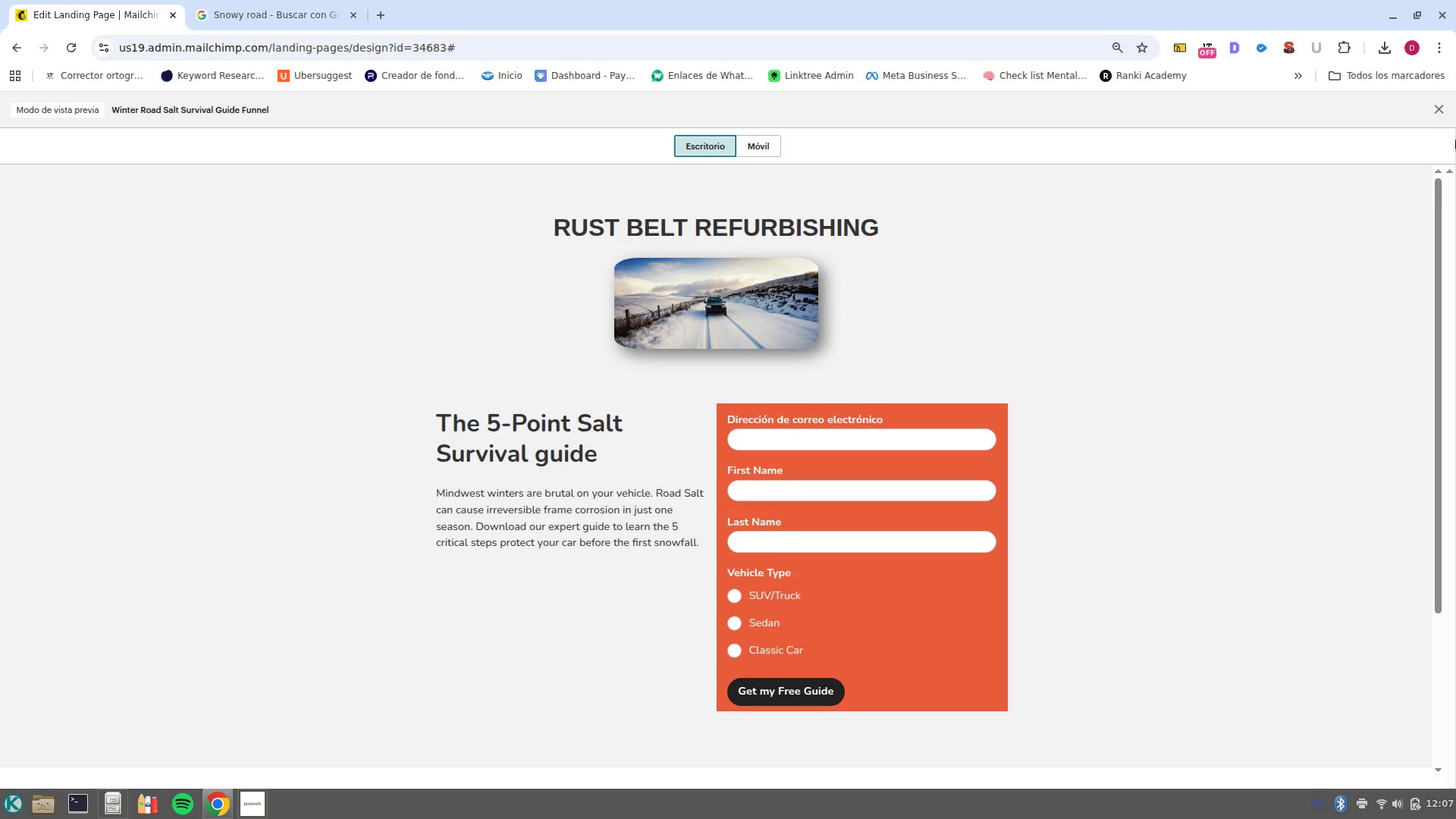 
left_click([1440, 115])
 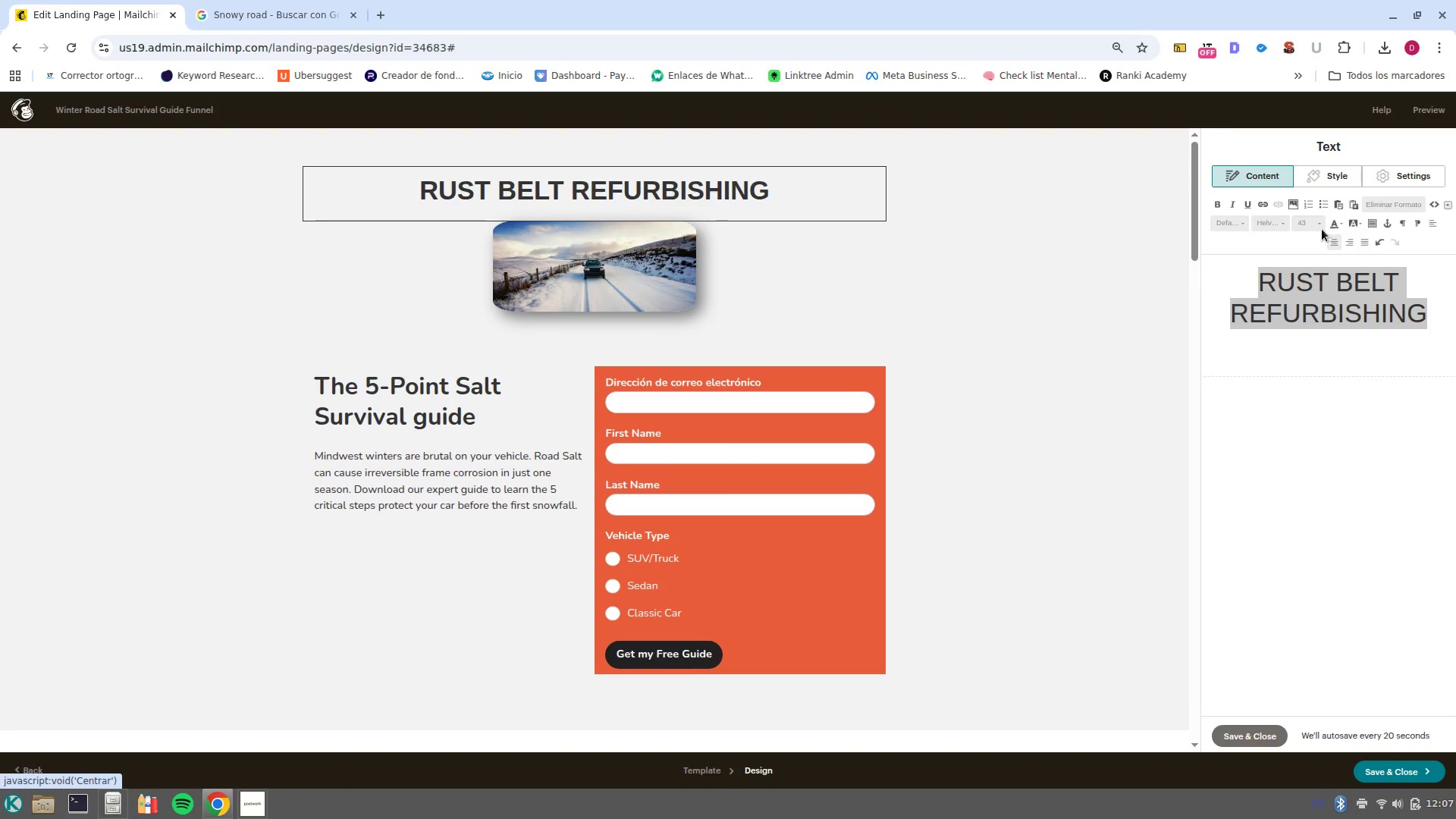 
left_click([1322, 221])
 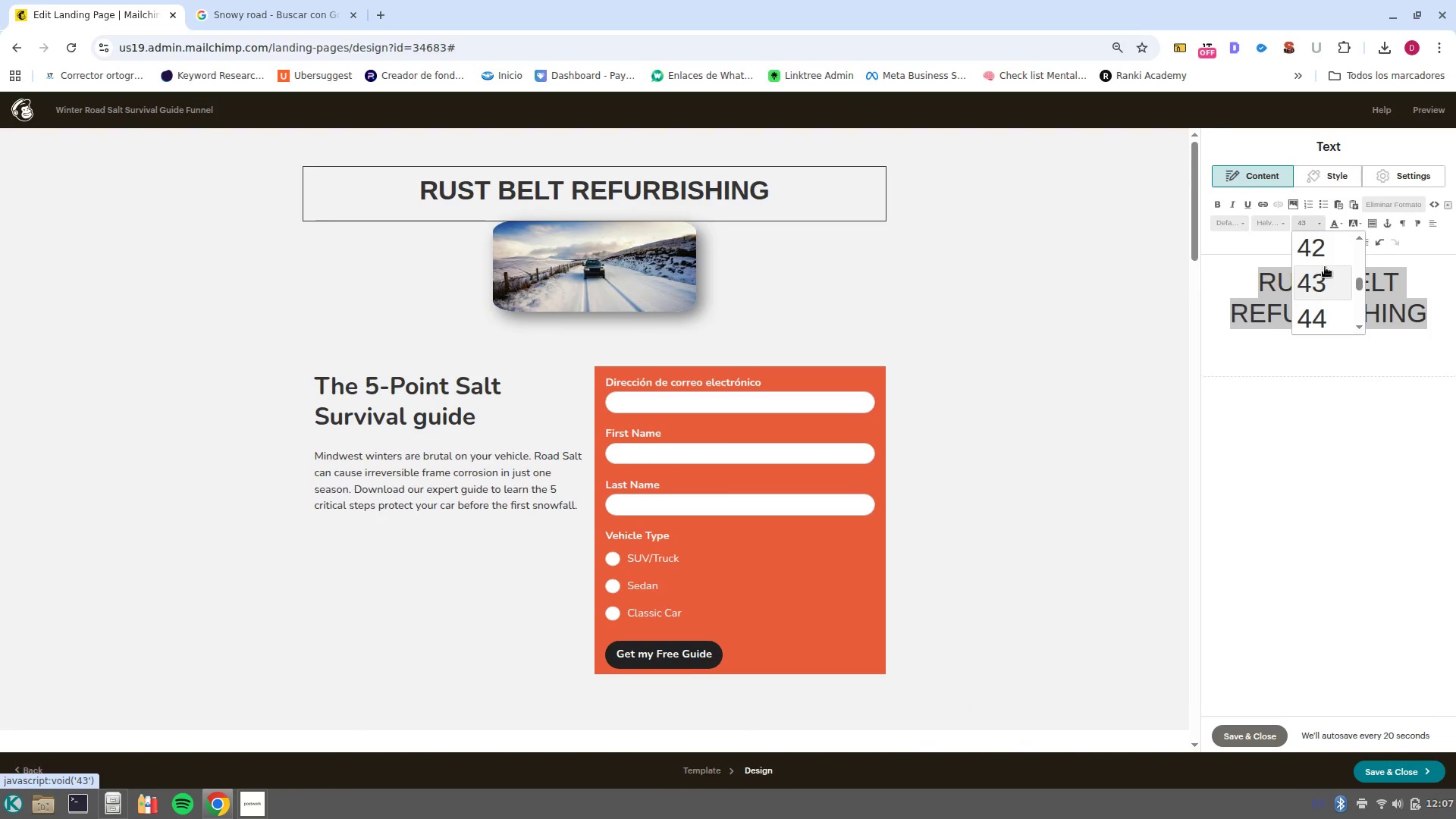 
scroll: coordinate [1326, 267], scroll_direction: up, amount: 1.0
 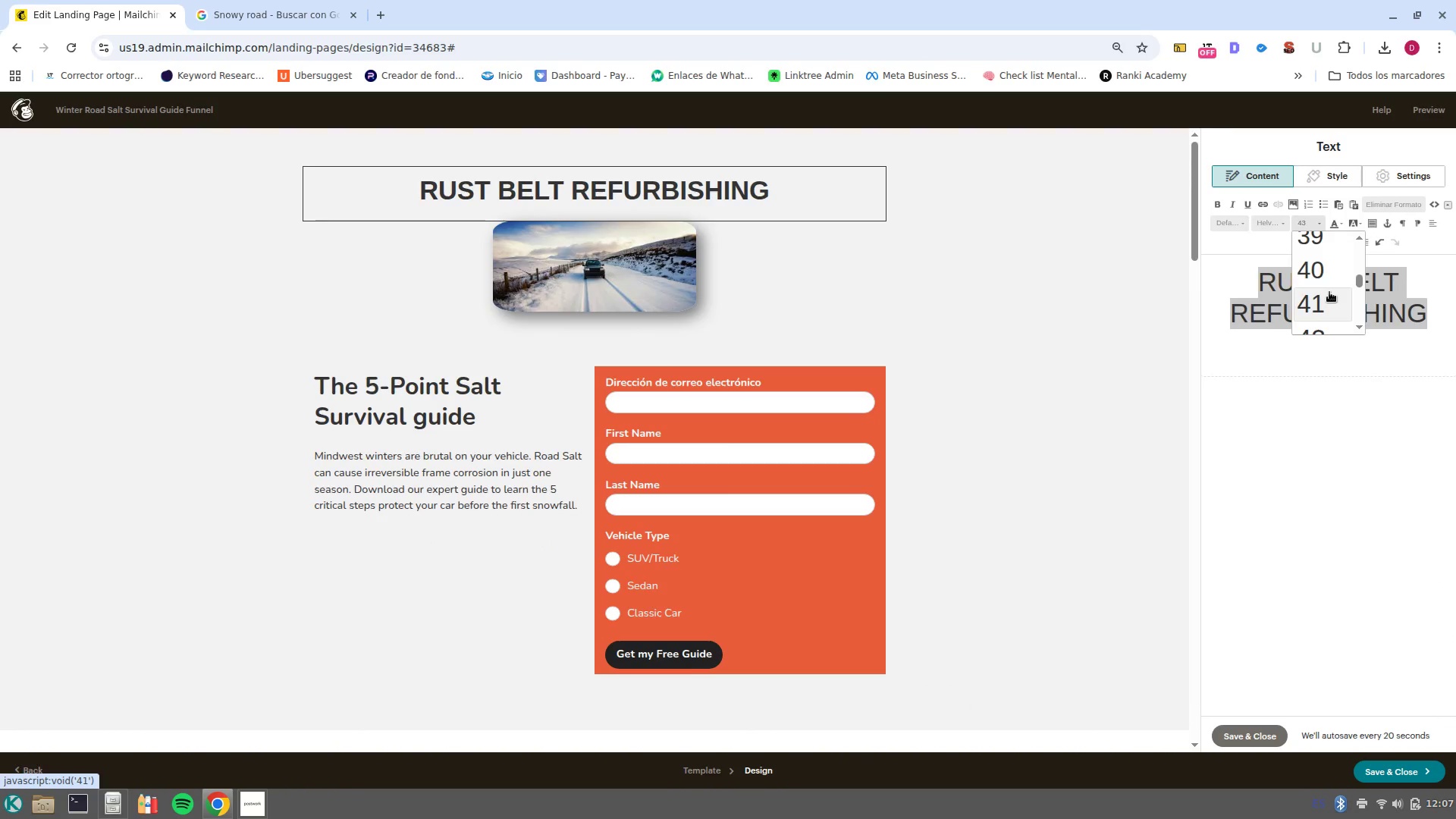 
left_click([1329, 278])
 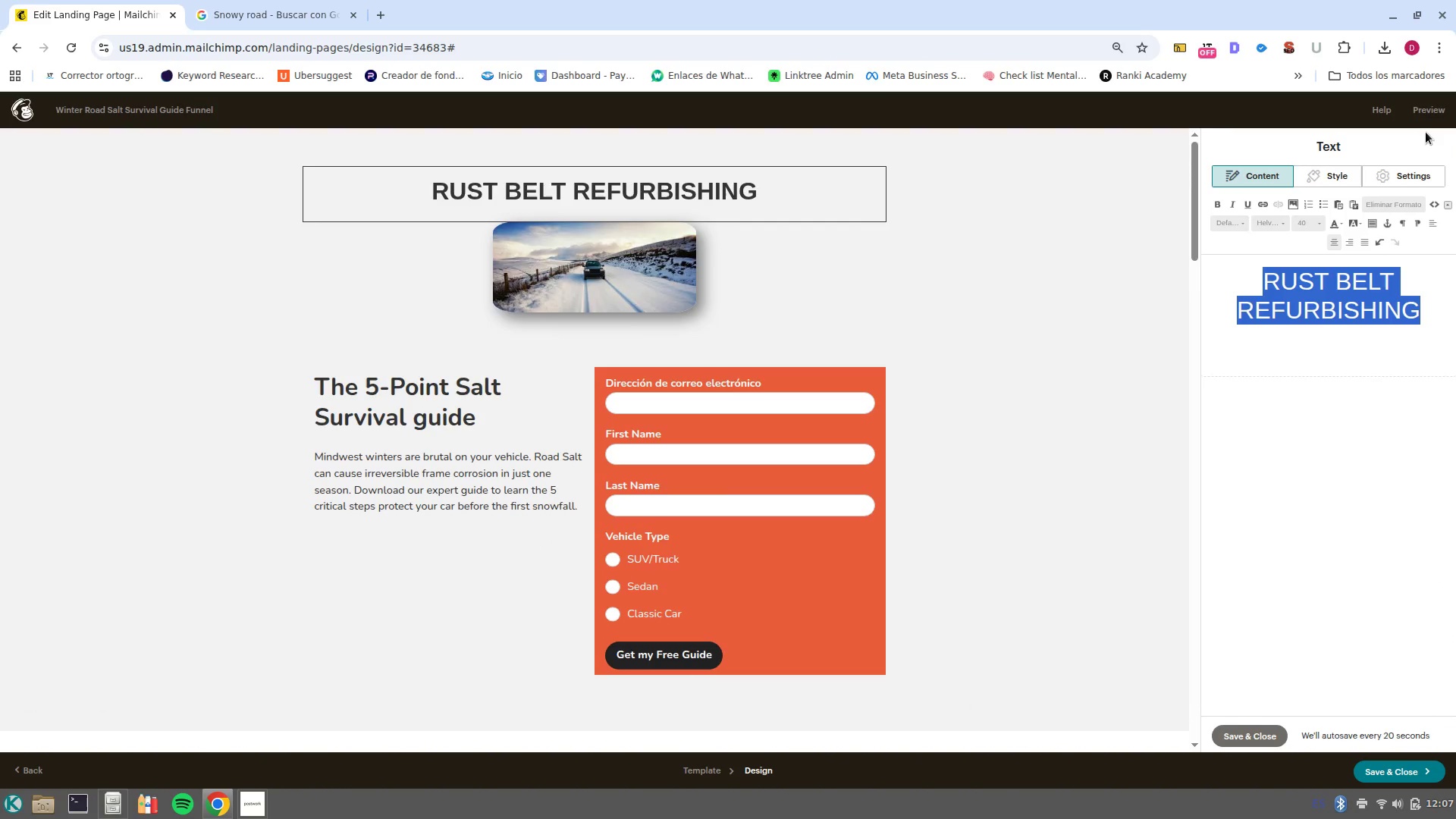 
left_click([1426, 111])
 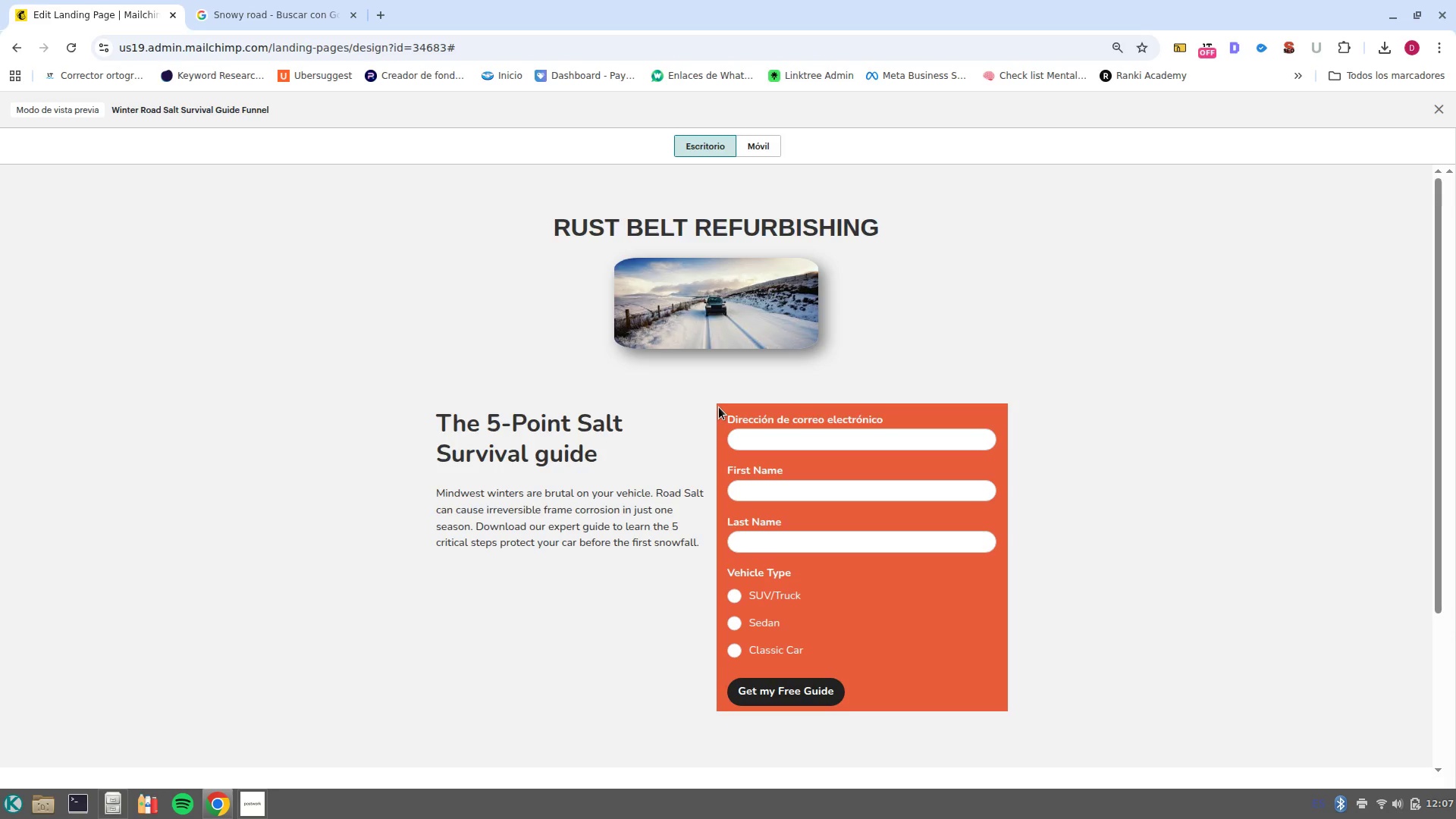 
wait(12.22)
 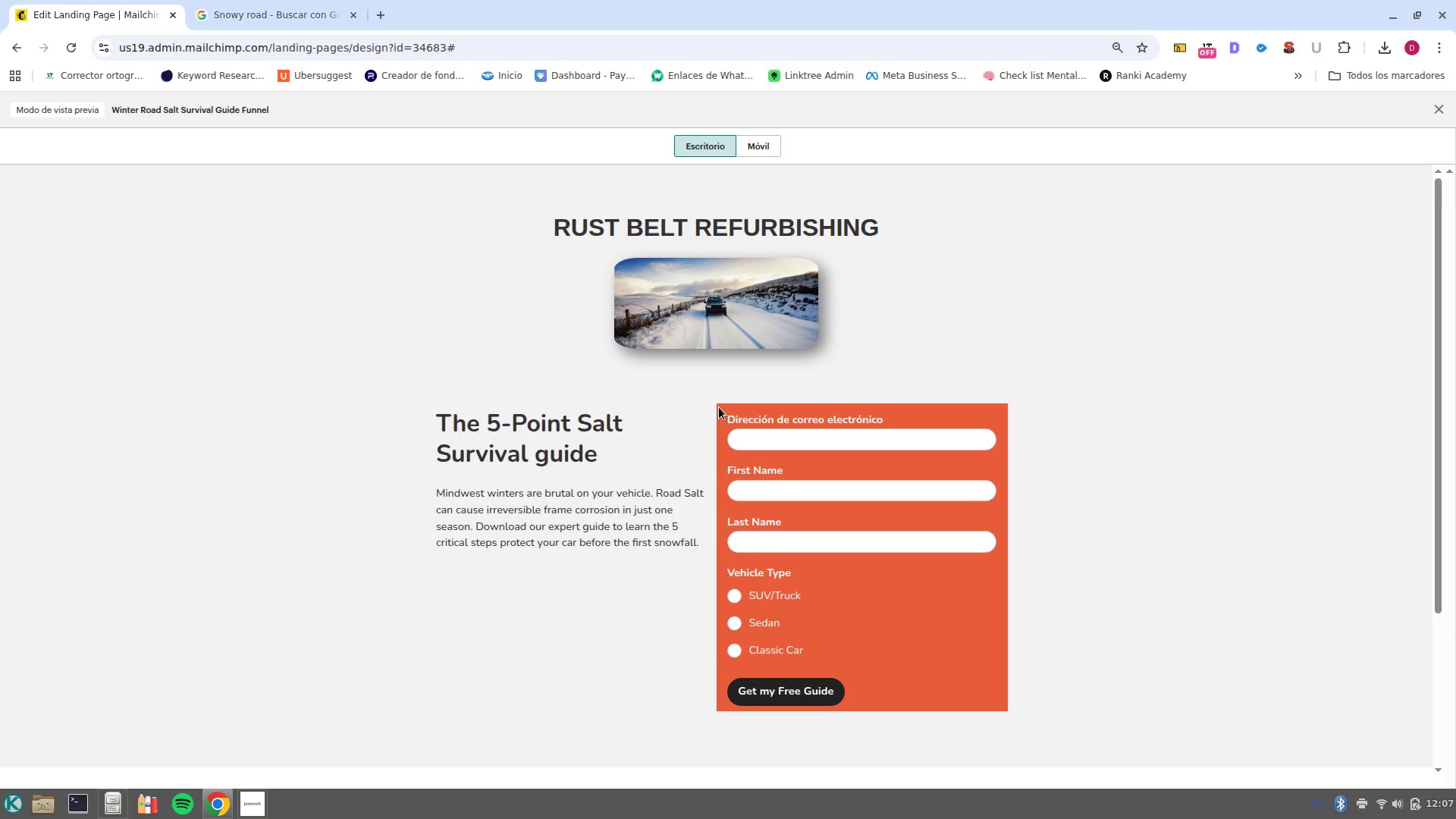 
left_click([755, 141])
 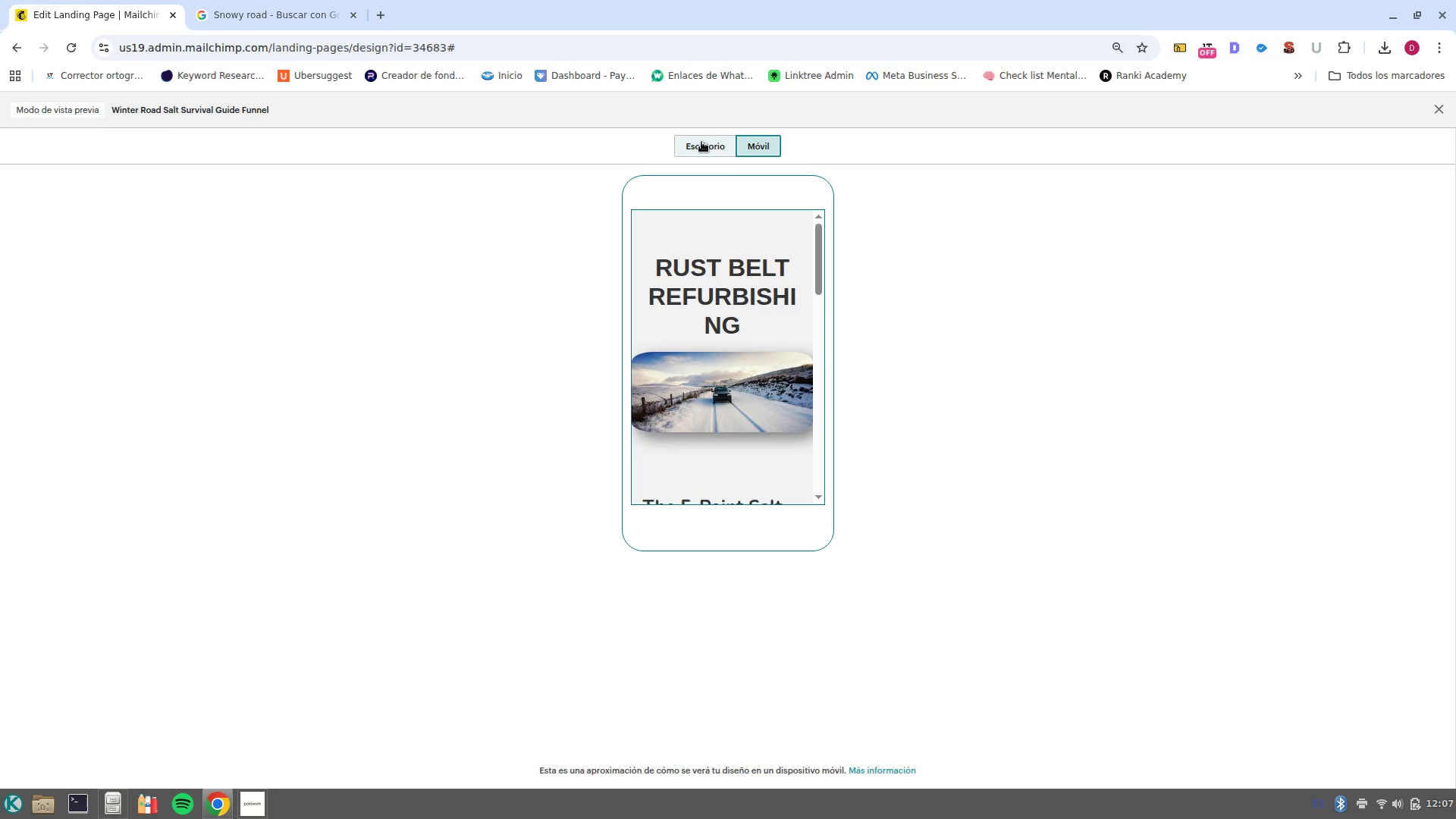 
left_click([701, 142])
 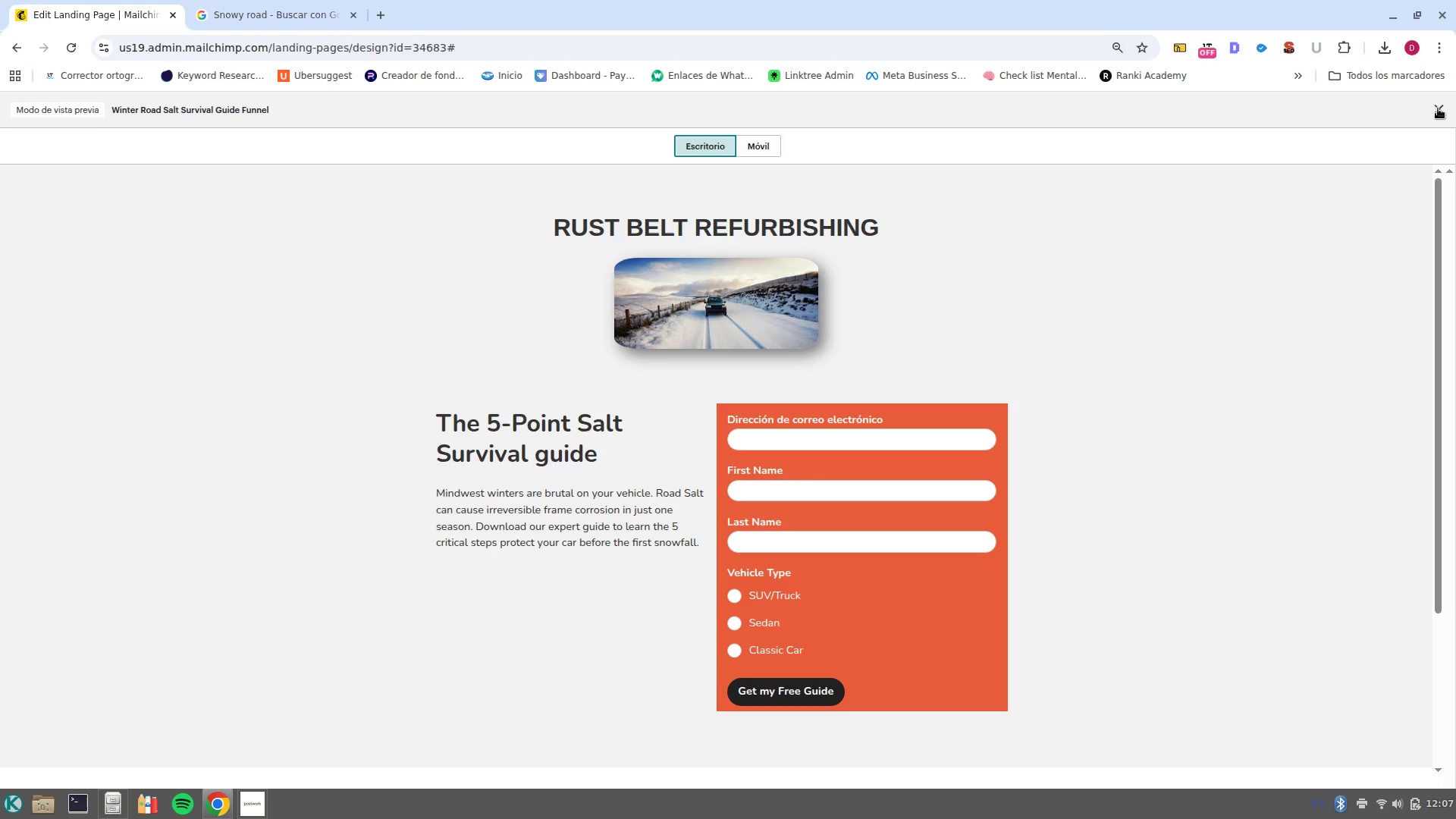 
left_click([1438, 108])
 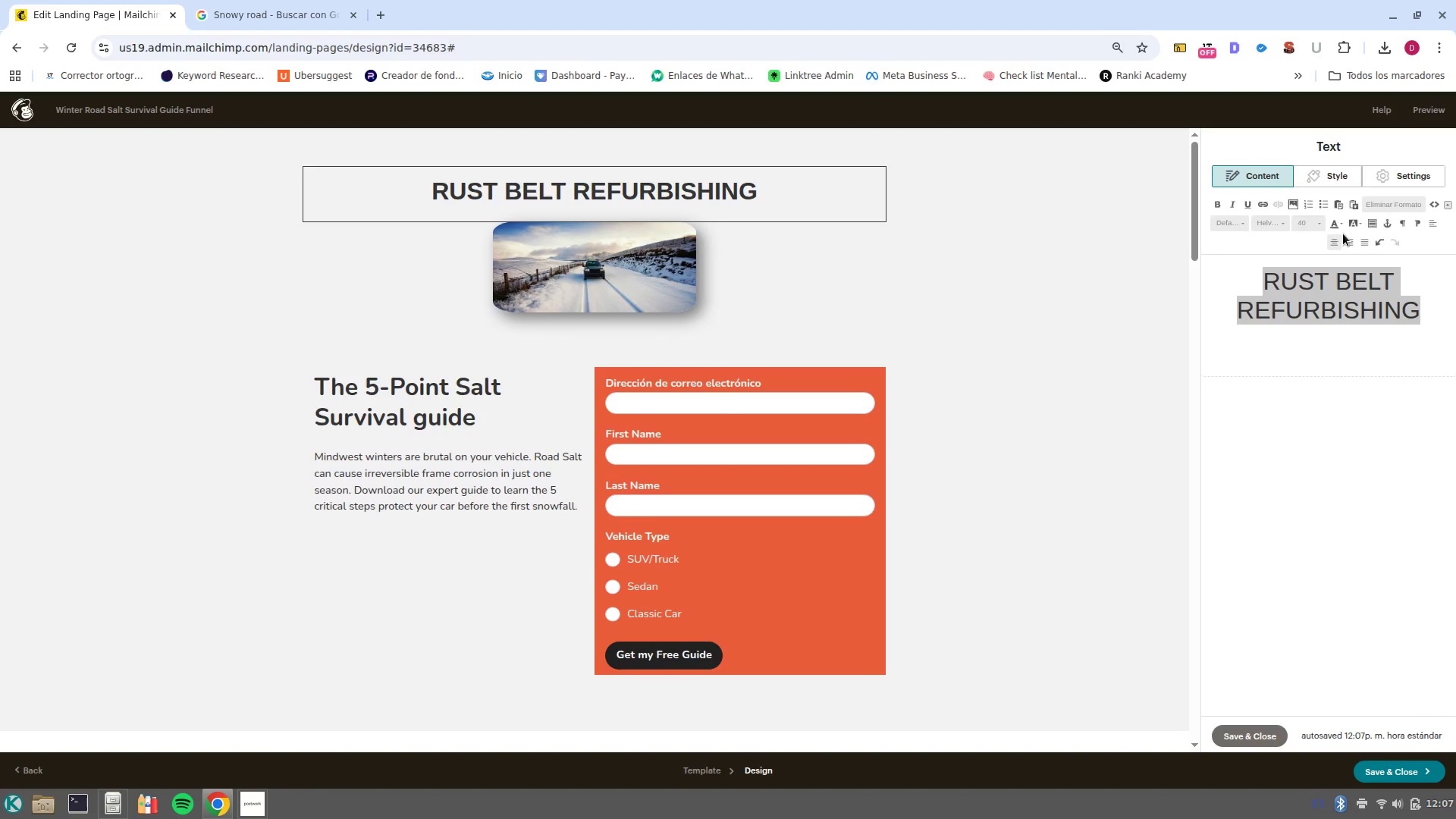 
left_click([1315, 223])
 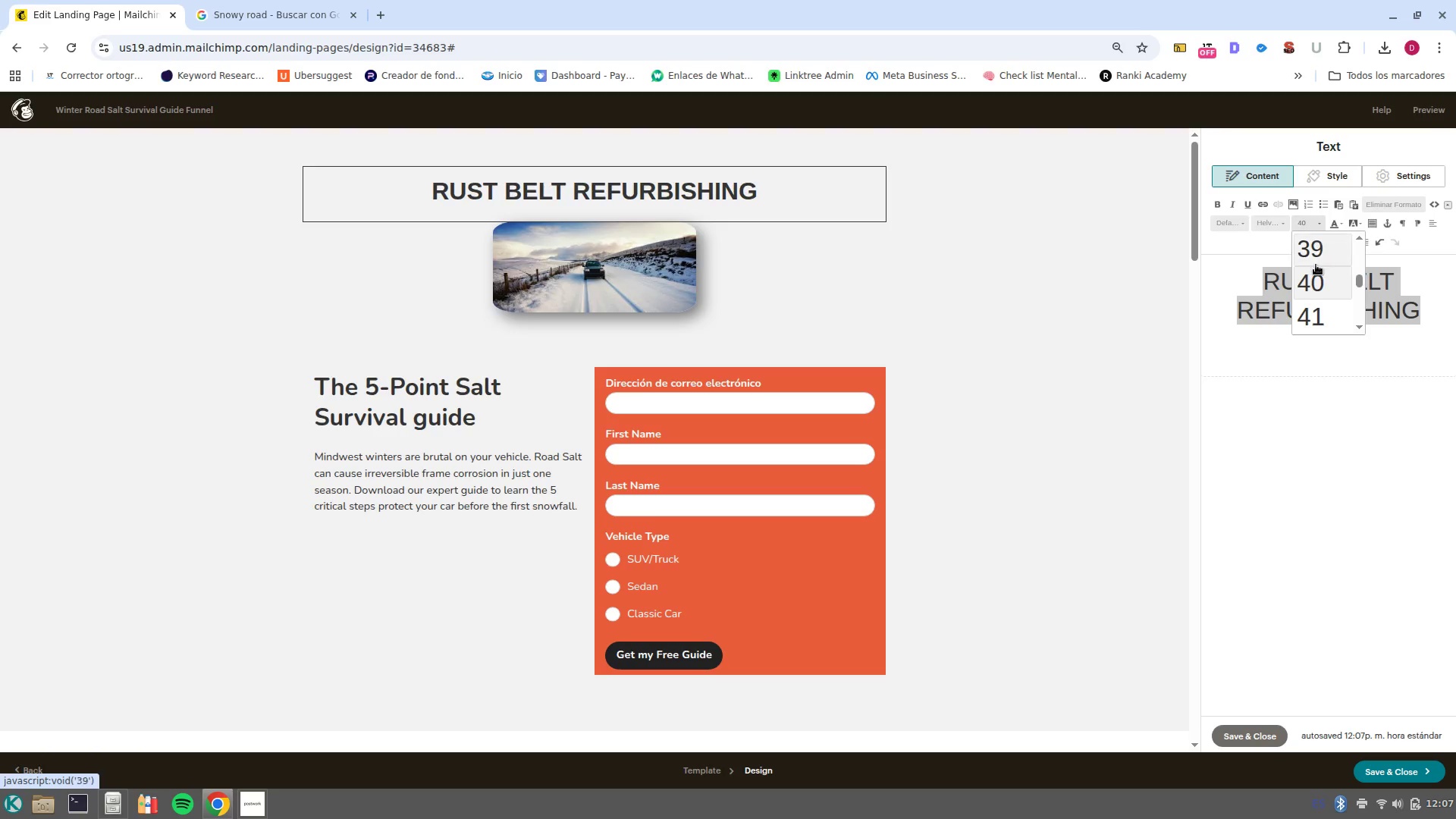 
scroll: coordinate [1316, 265], scroll_direction: up, amount: 2.0
 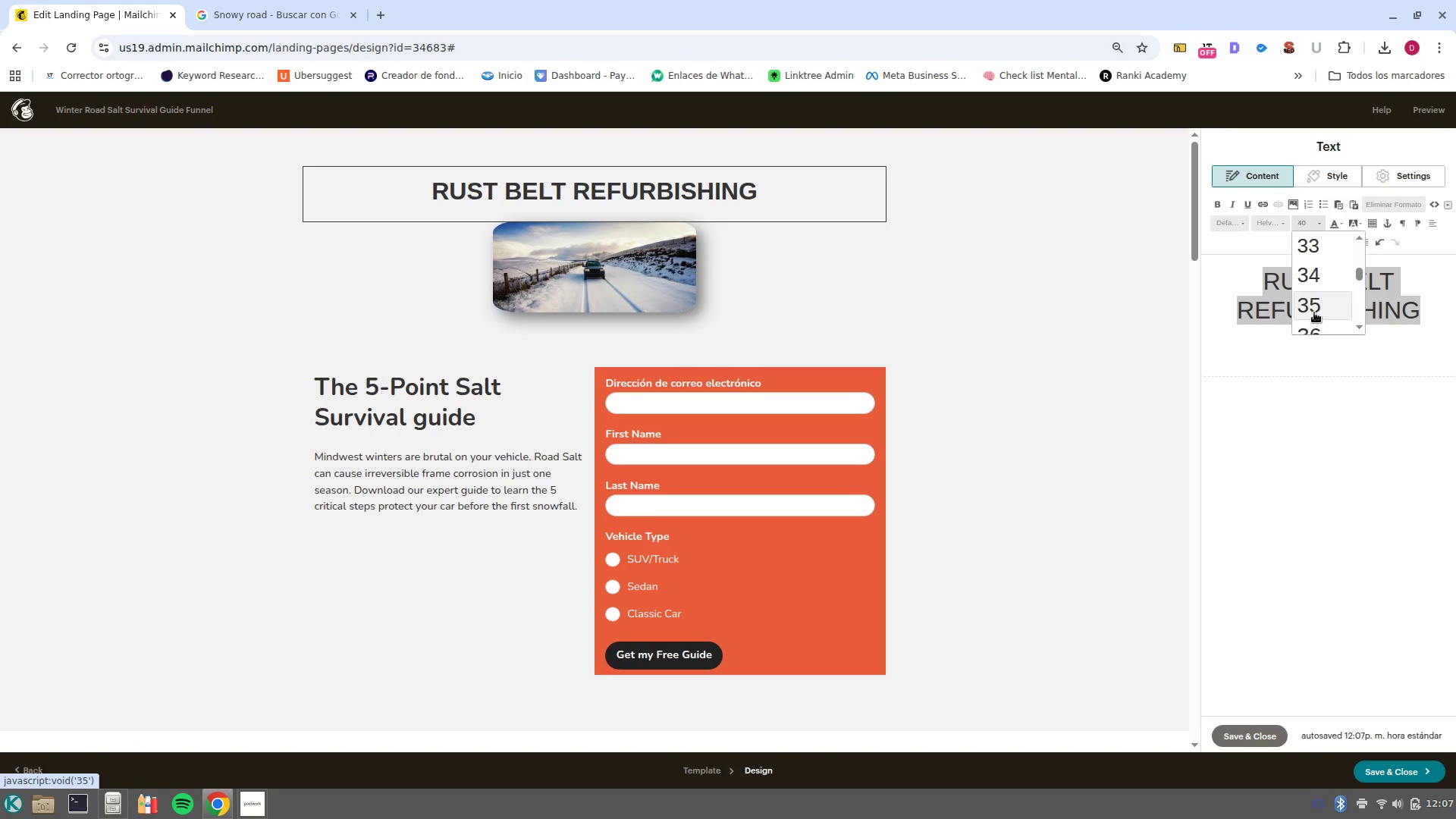 
scroll: coordinate [1317, 315], scroll_direction: down, amount: 1.0
 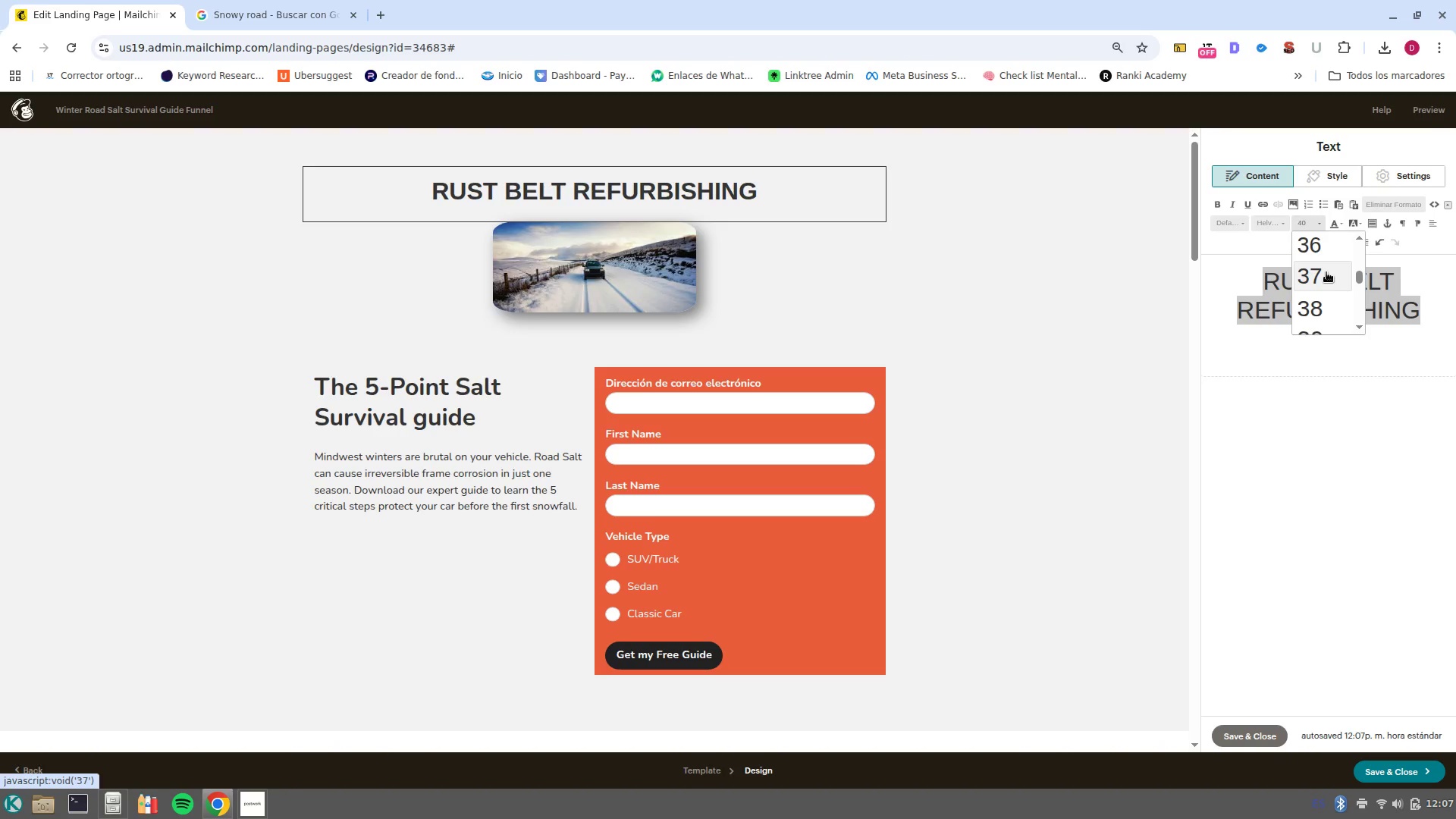 
left_click([1326, 272])
 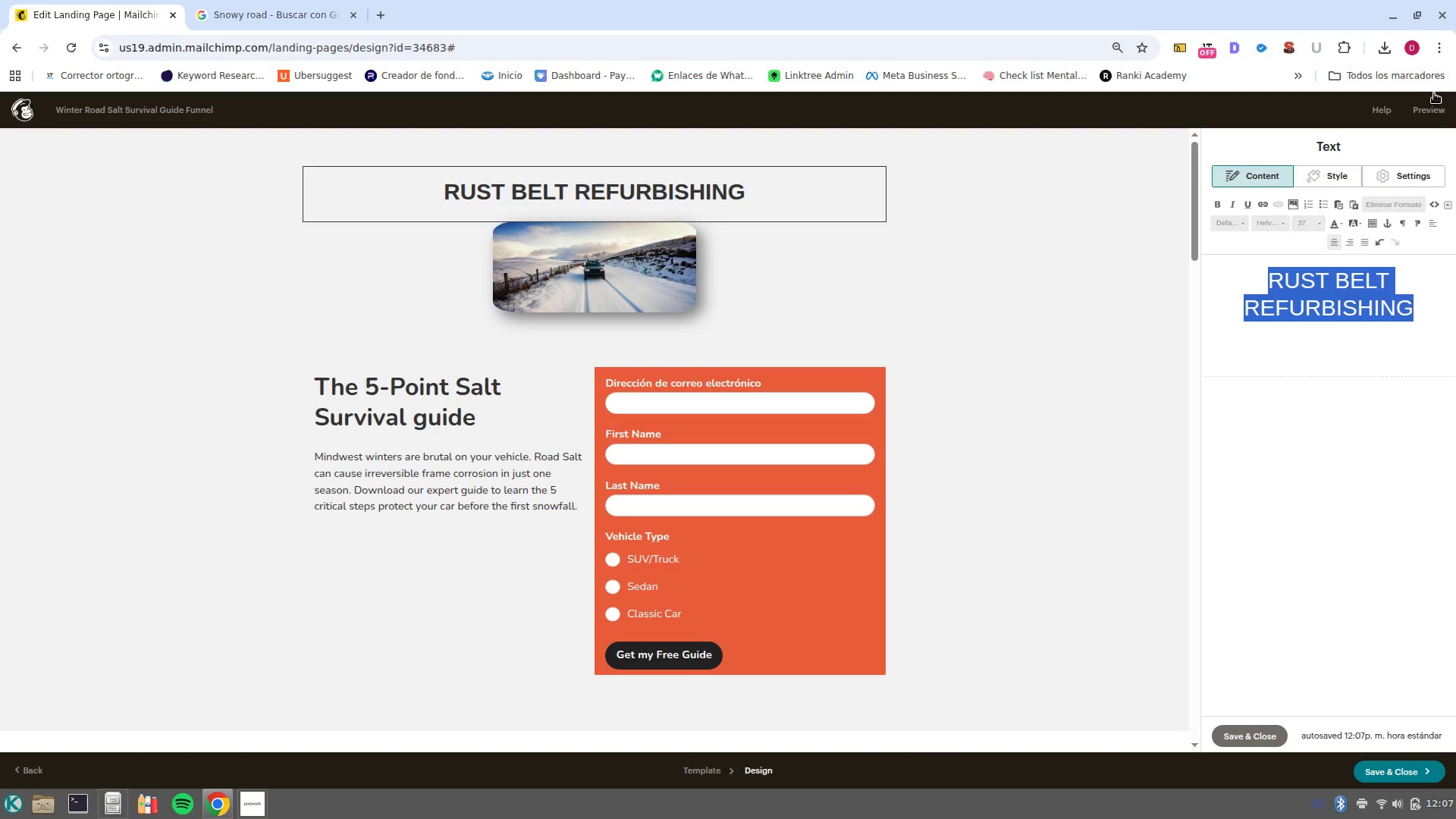 
left_click([1431, 108])
 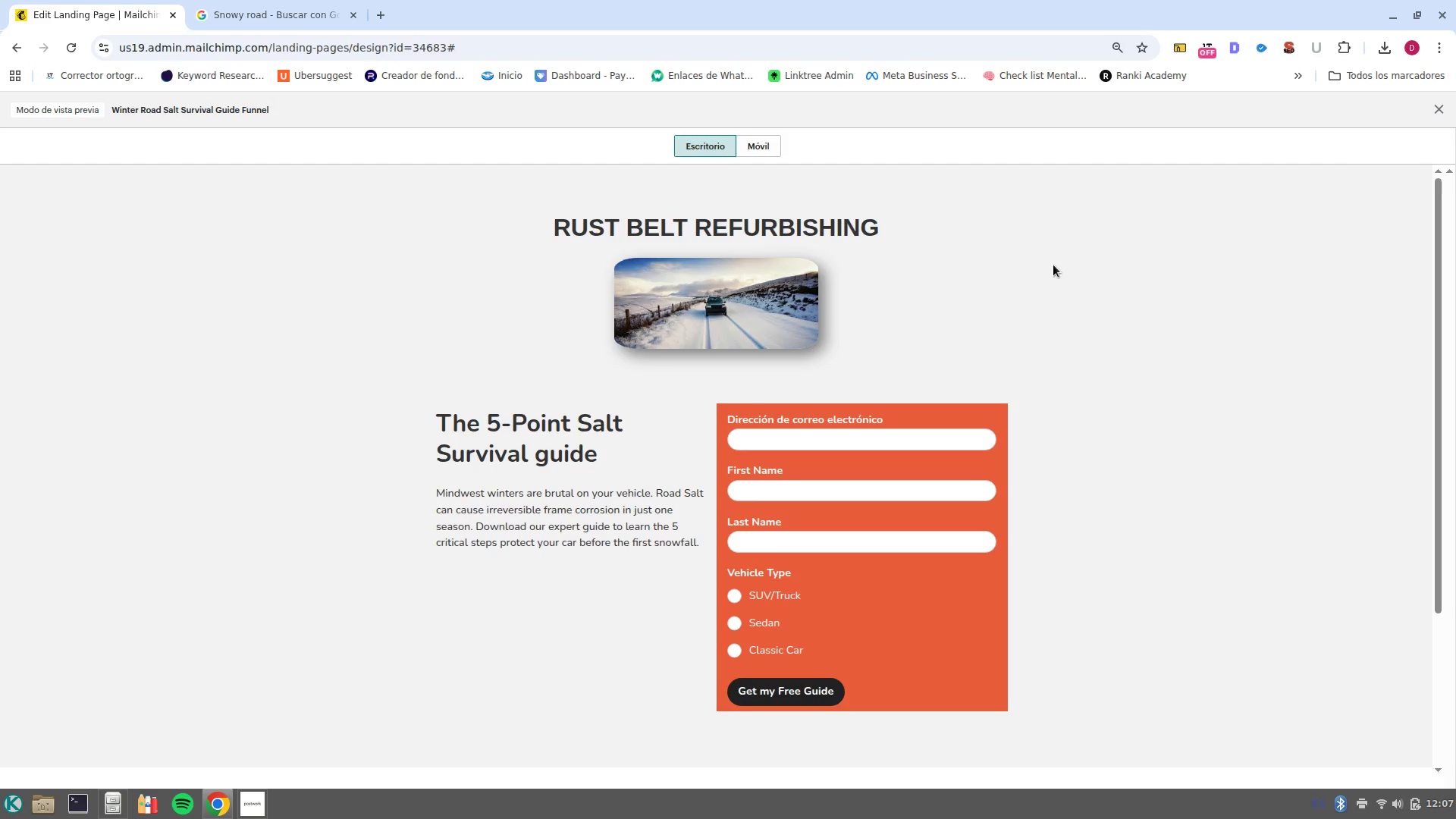 
left_click([761, 152])
 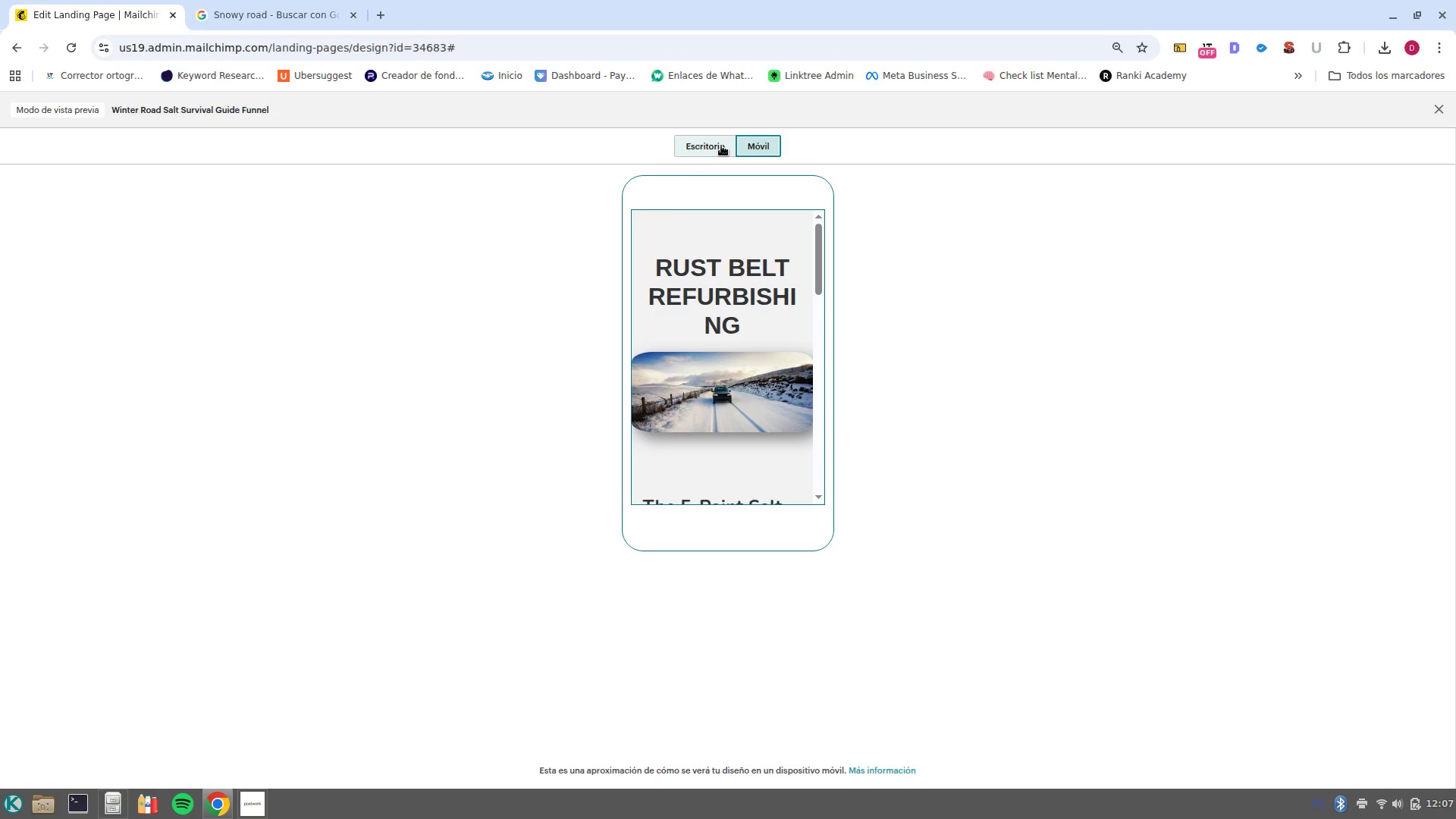 
left_click([715, 134])
 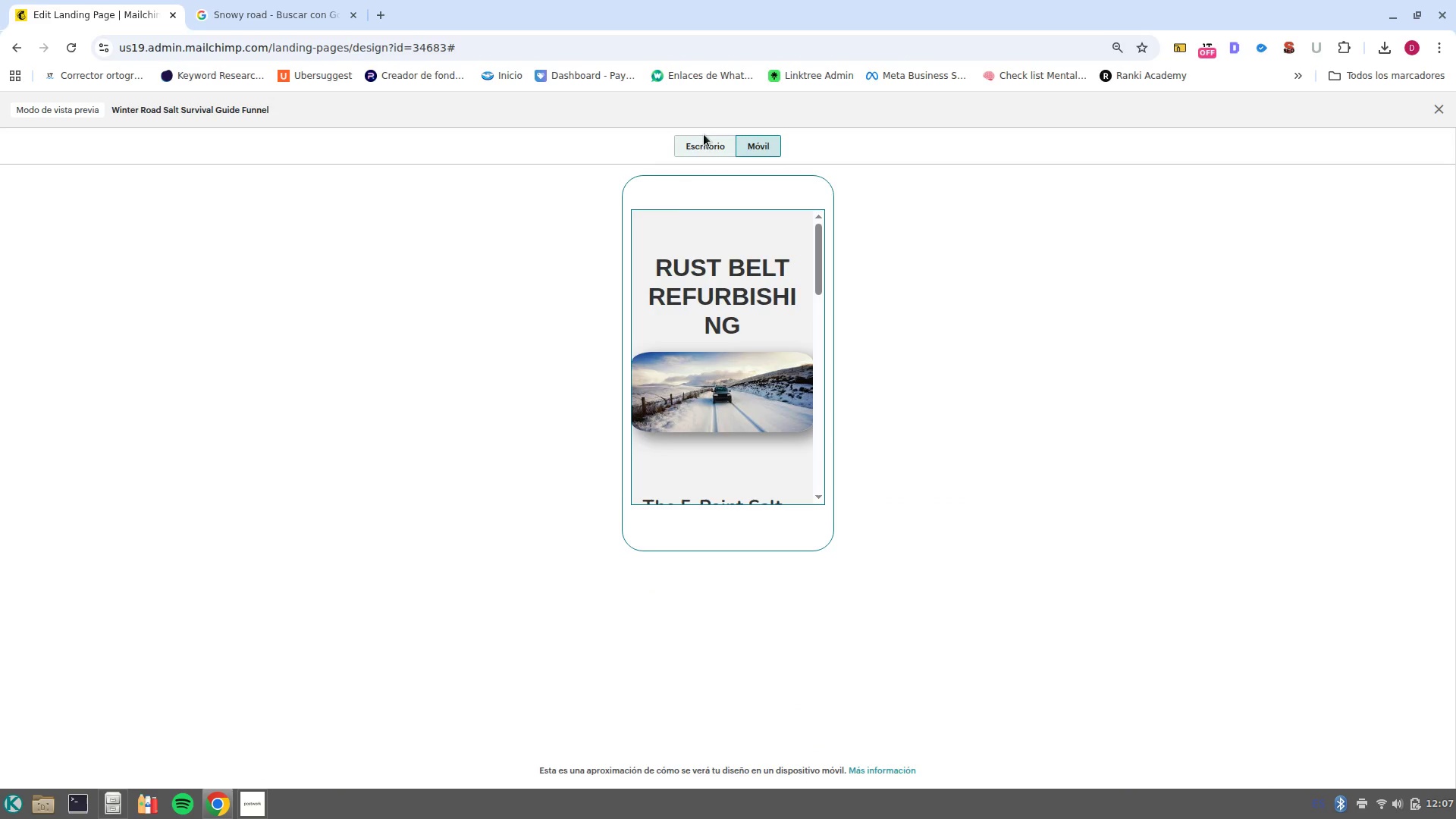 
left_click([704, 145])
 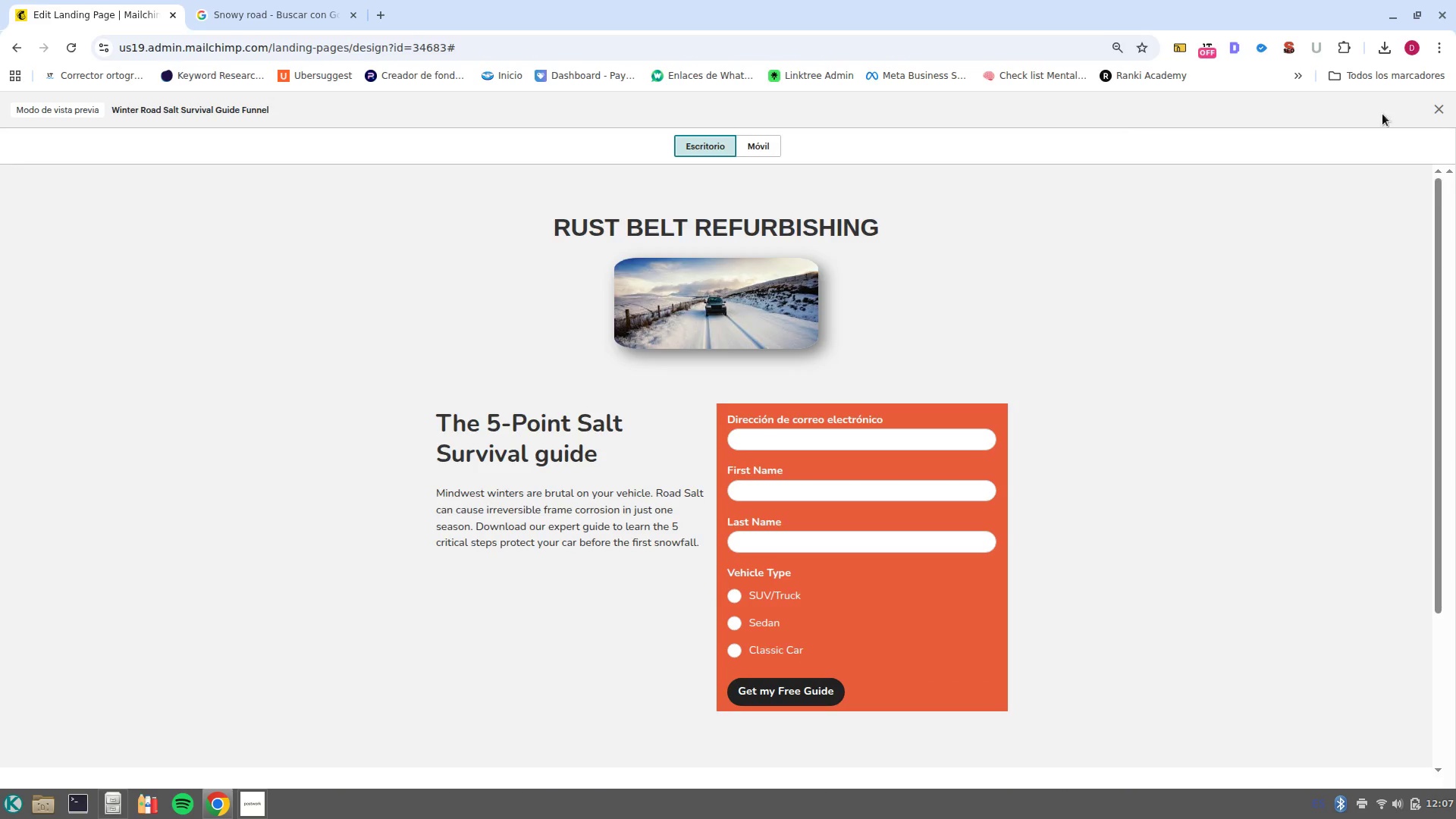 
left_click([1426, 110])
 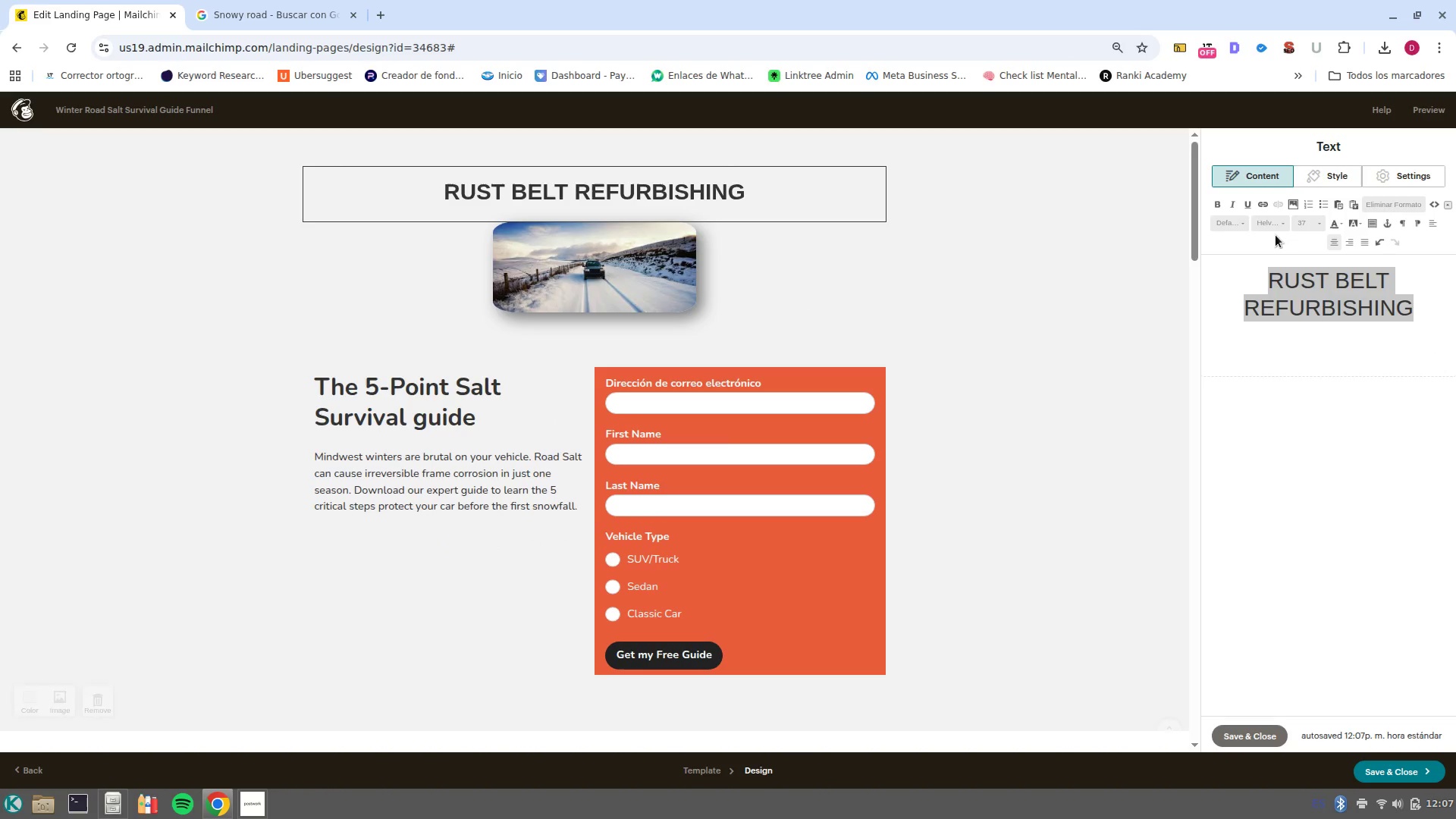 
left_click([1314, 227])
 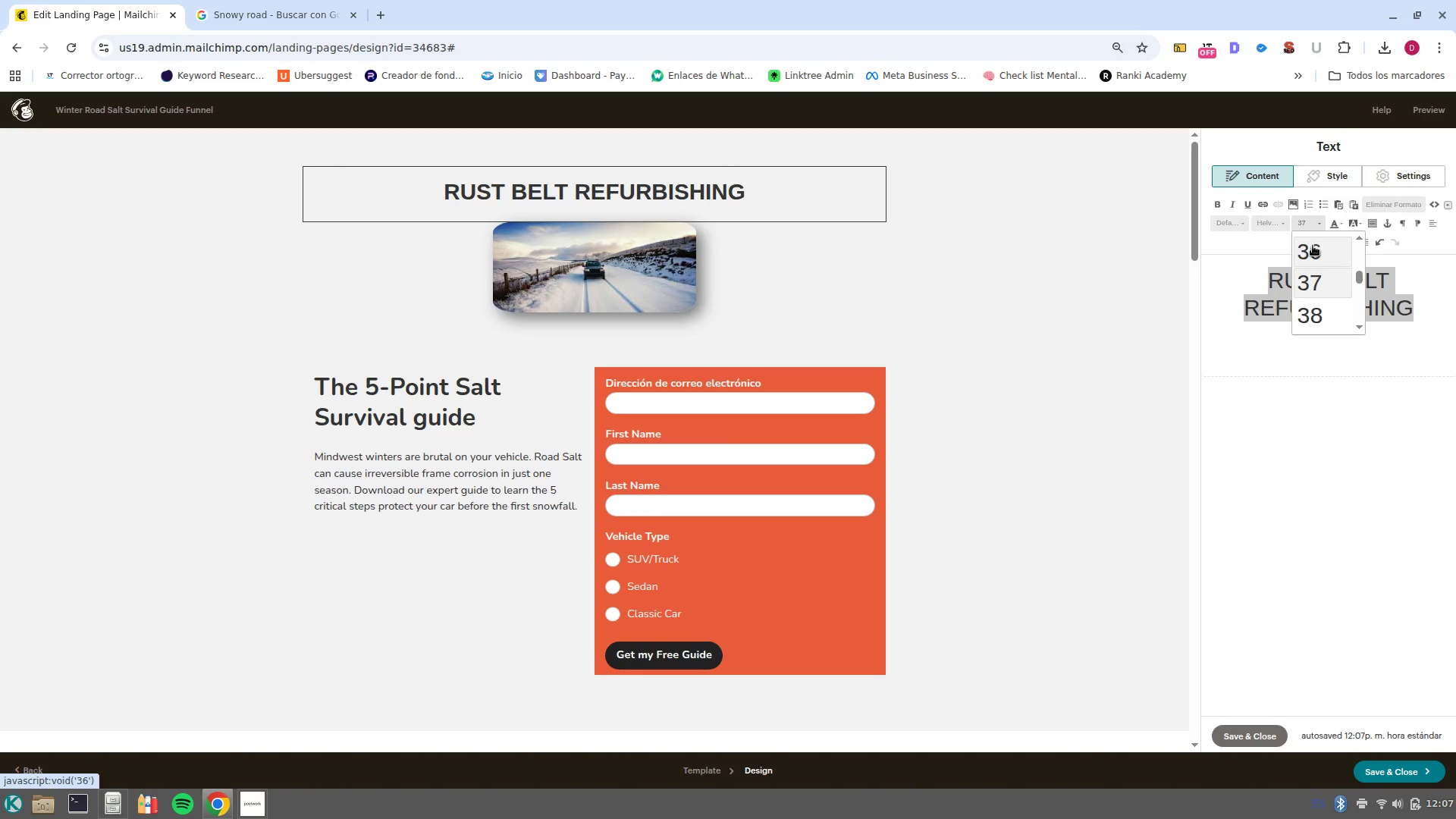 
scroll: coordinate [1346, 303], scroll_direction: up, amount: 3.0
 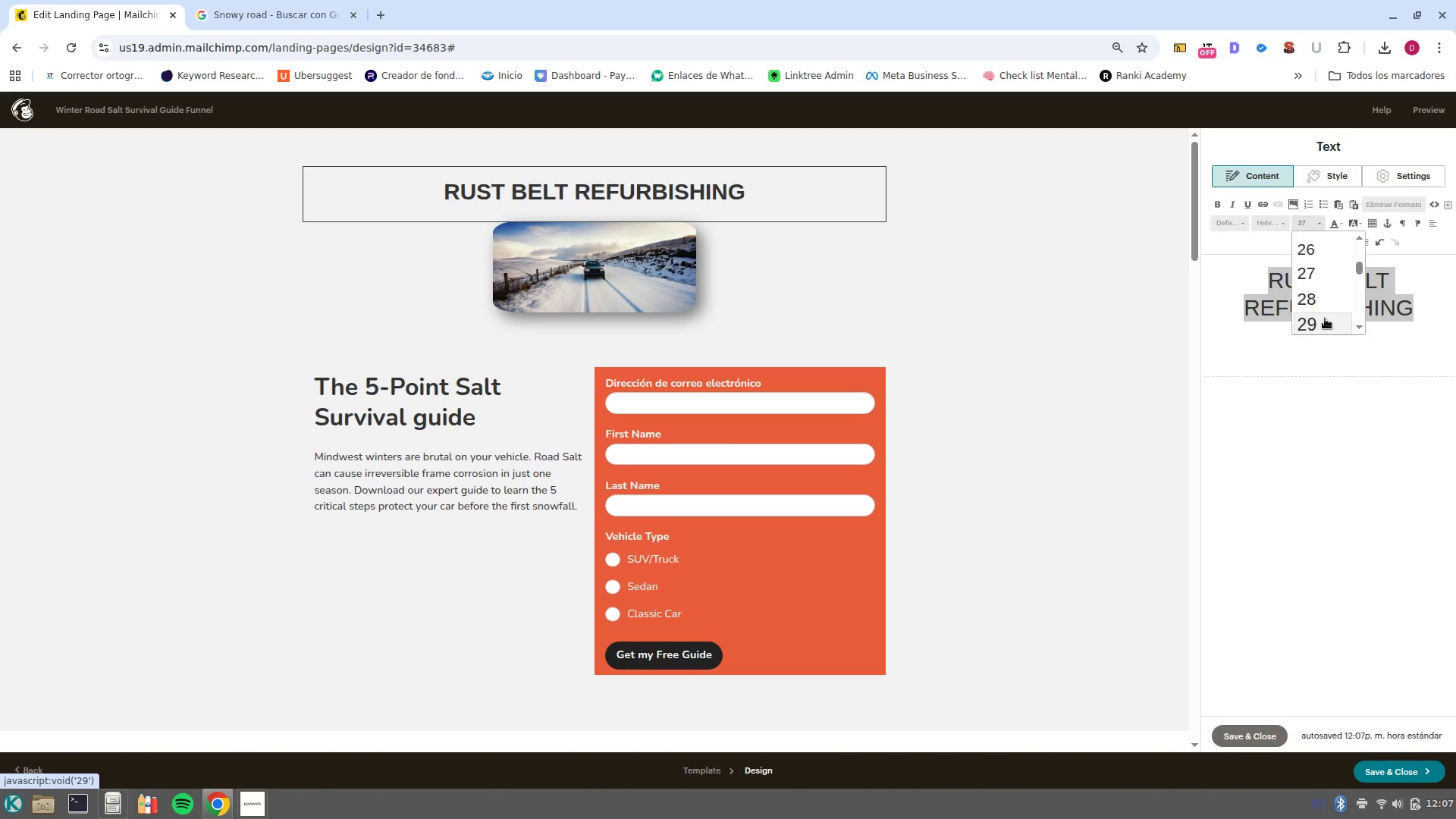 
left_click([1325, 318])
 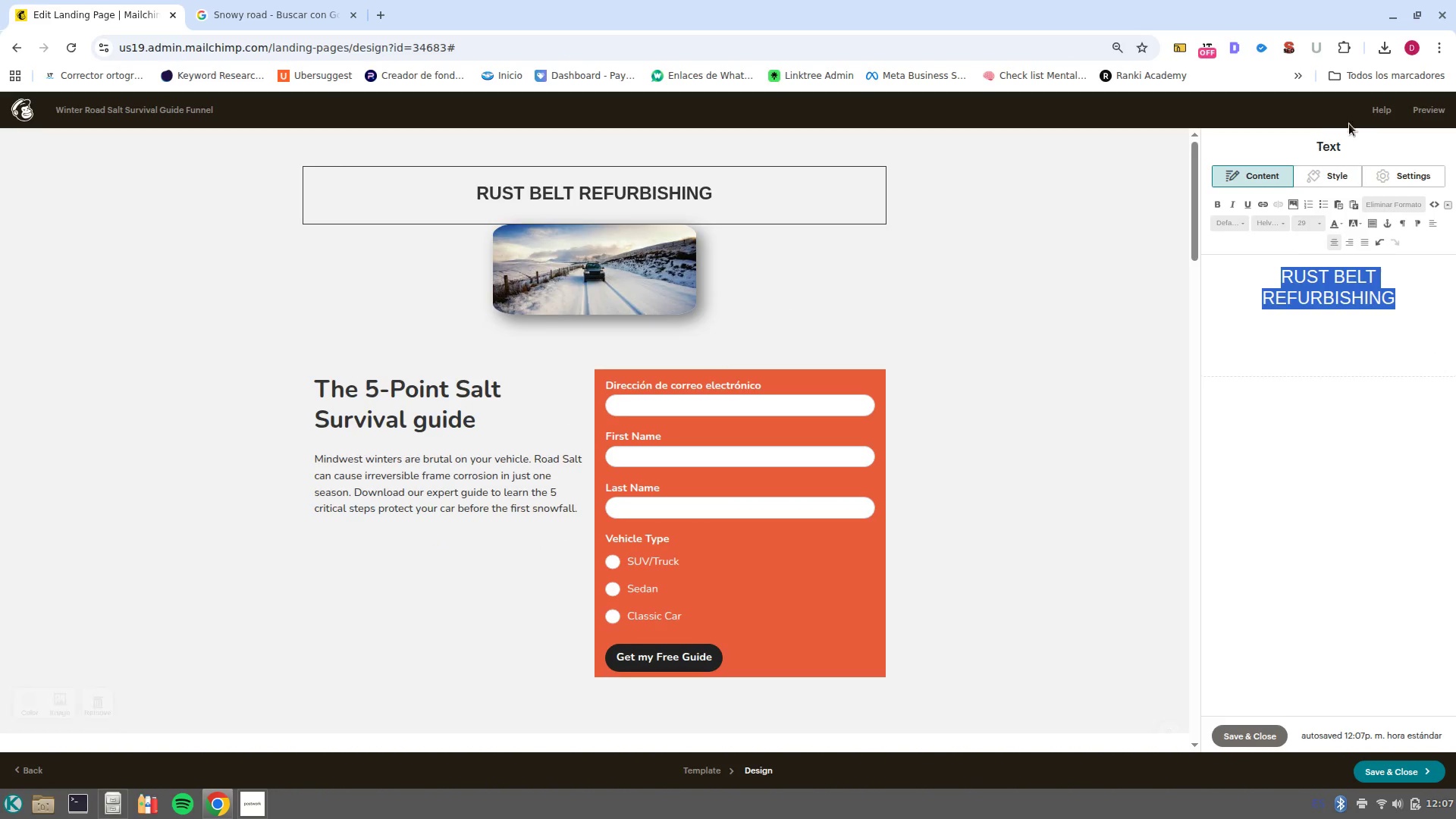 
left_click([1400, 114])
 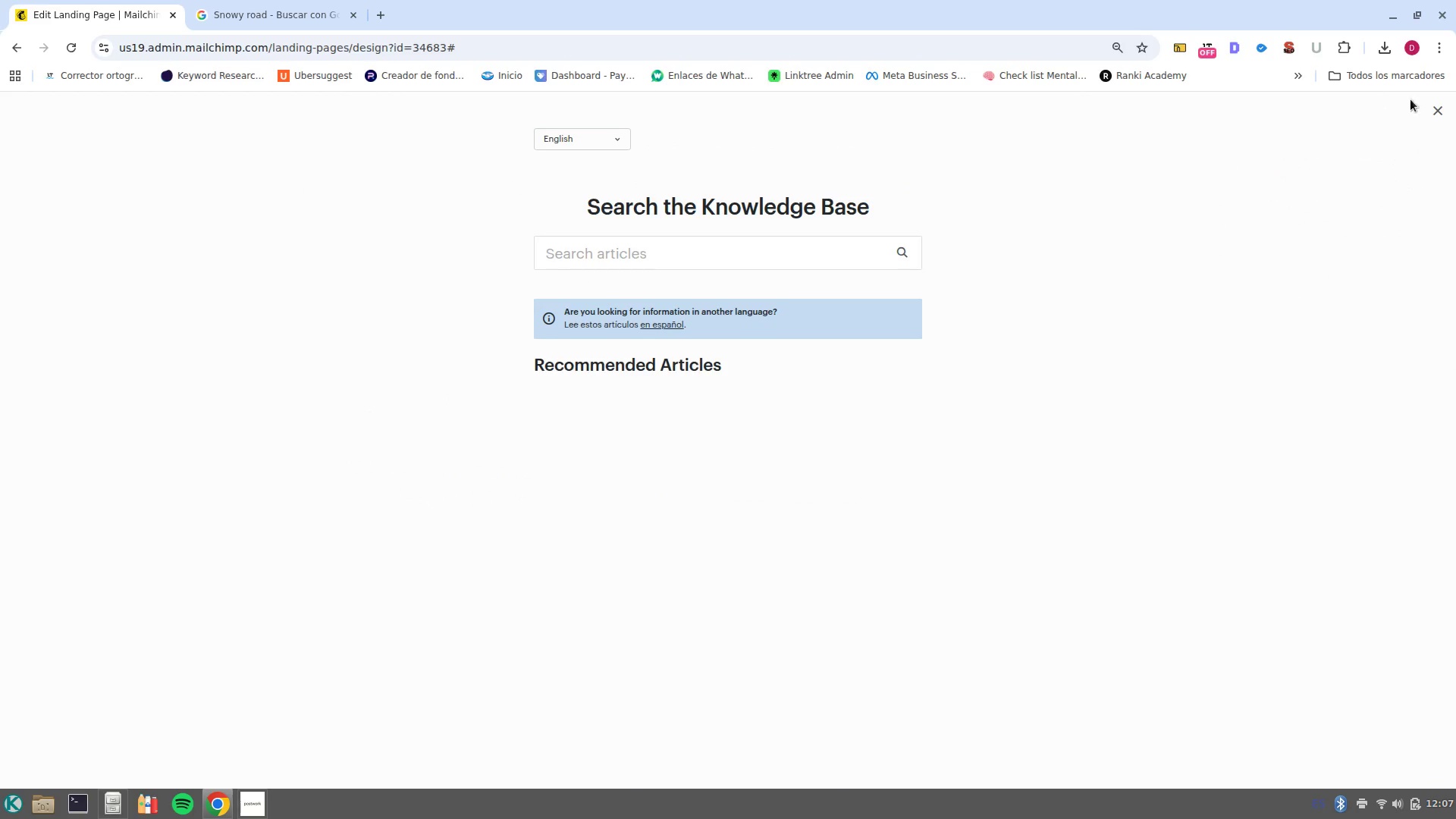 
left_click([1440, 109])
 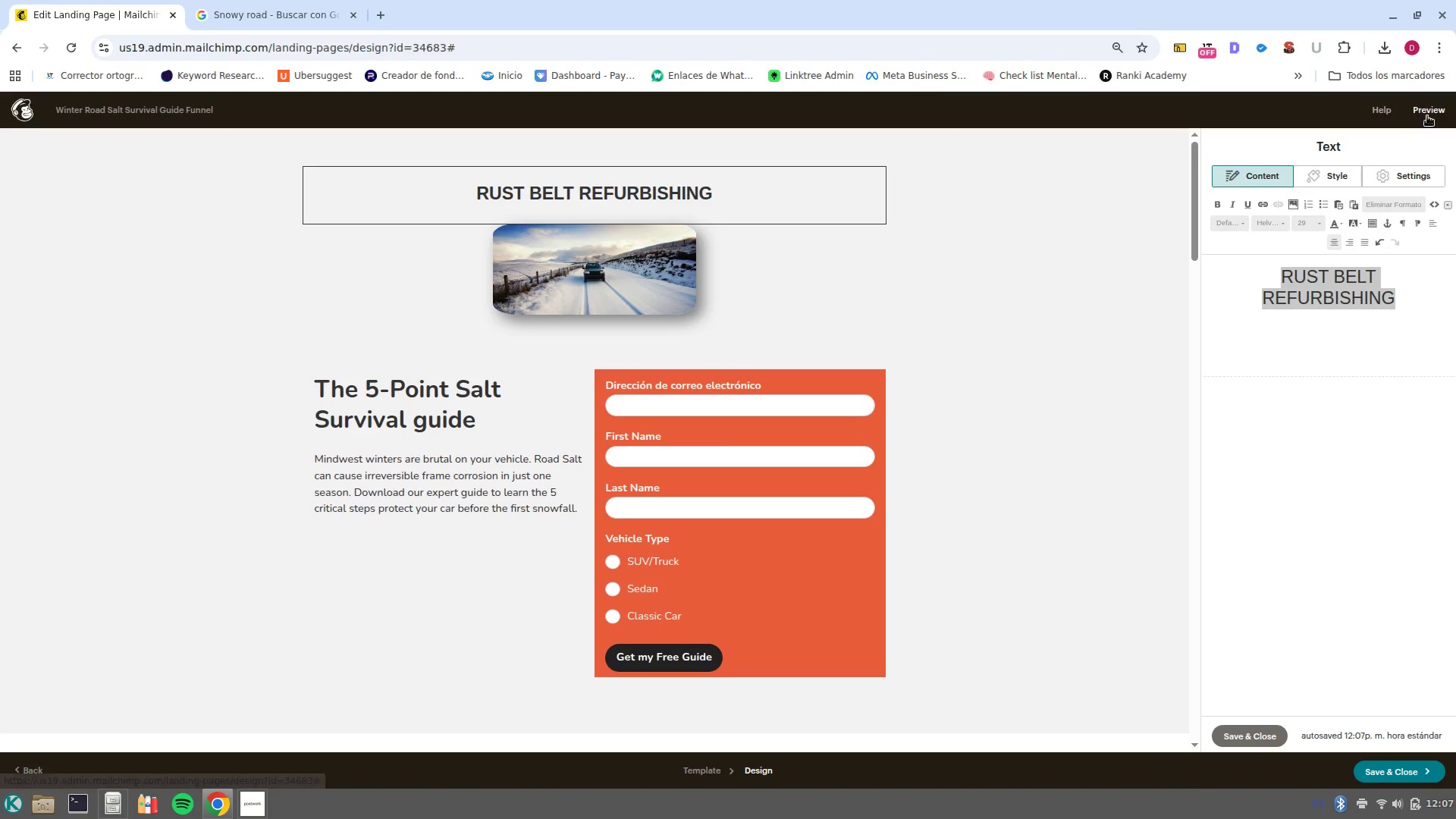 
left_click([1419, 109])
 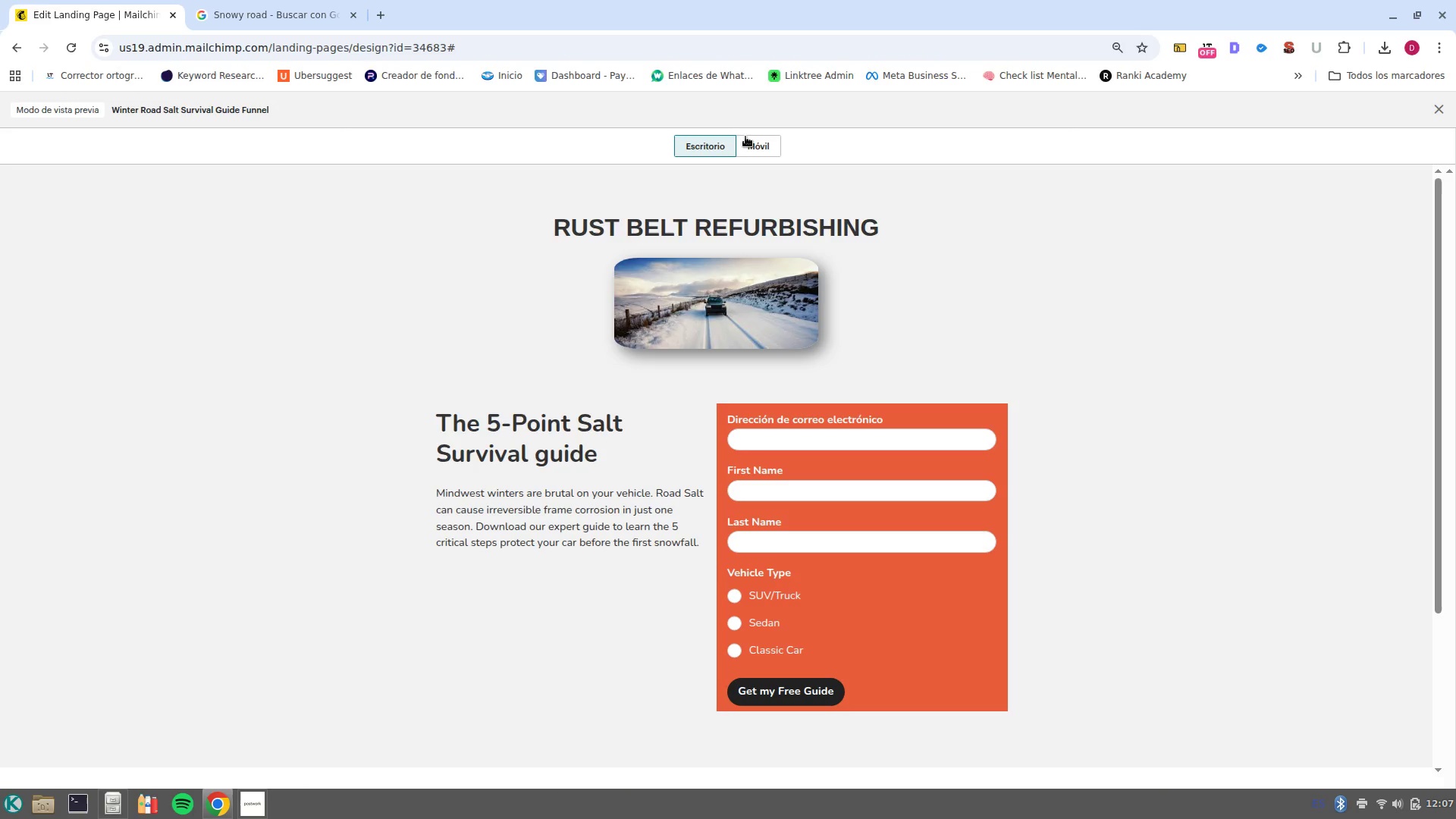 
left_click([786, 156])
 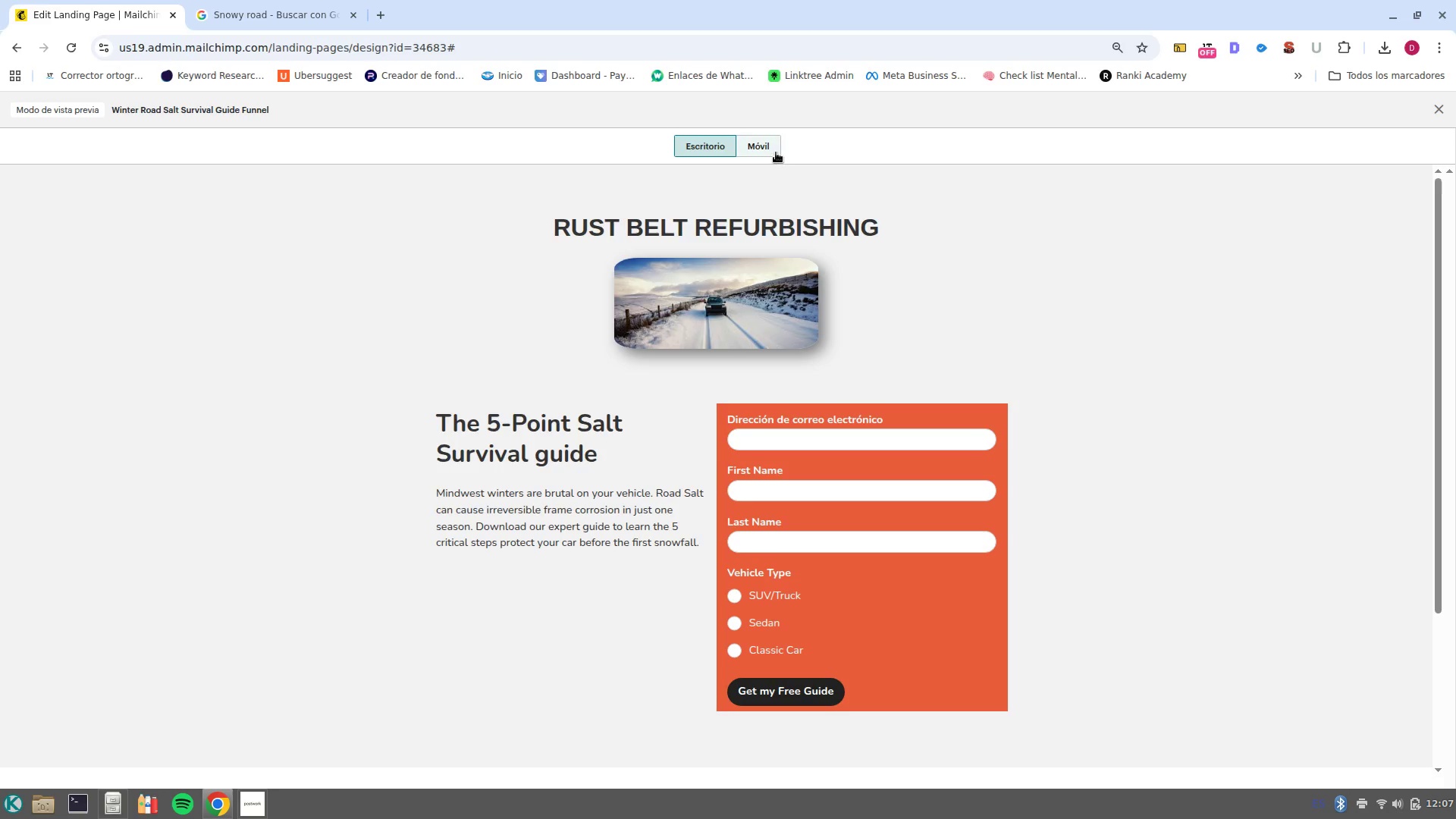 
left_click([776, 152])
 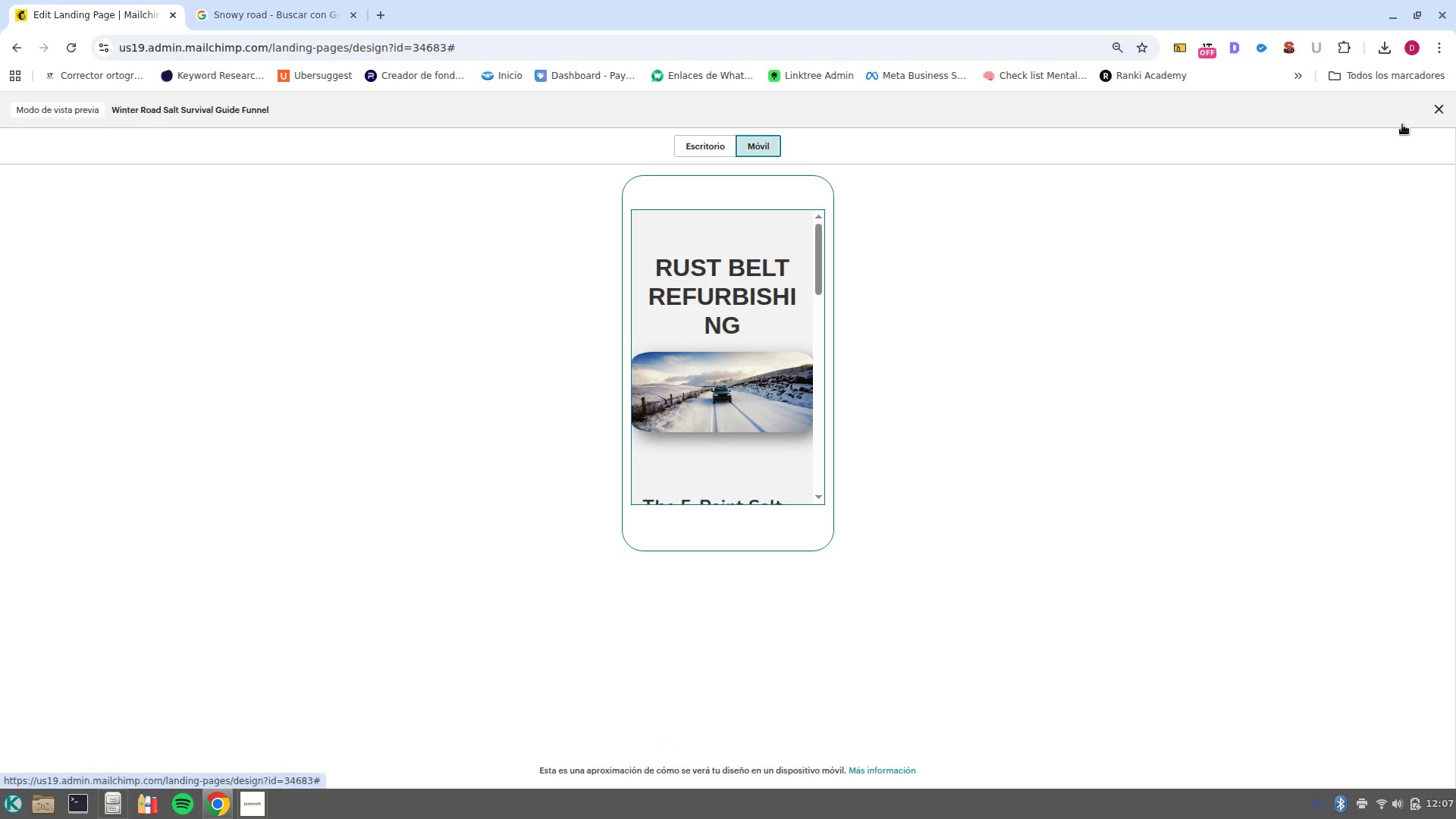 
left_click([742, 290])
 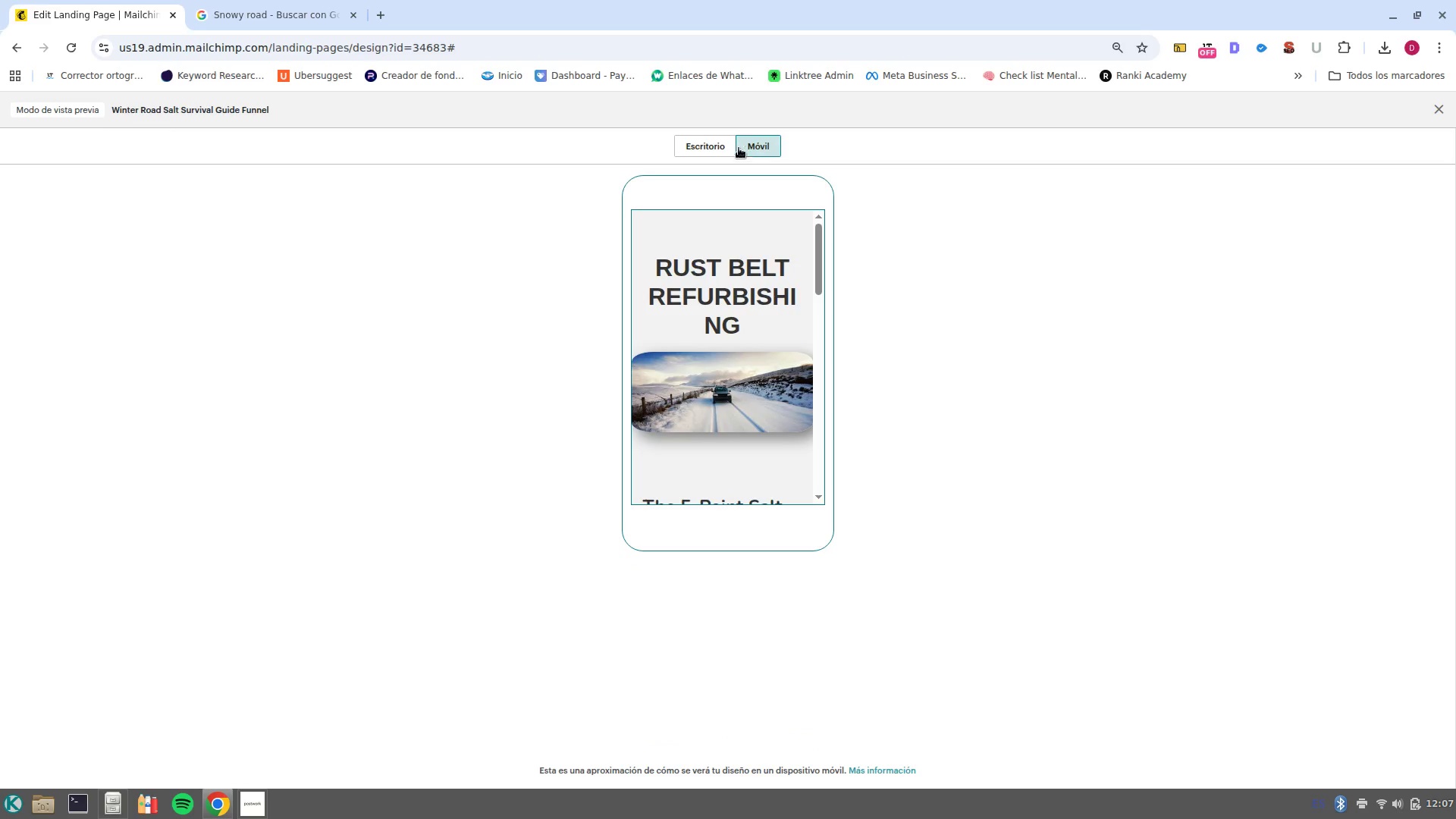 
left_click([725, 142])
 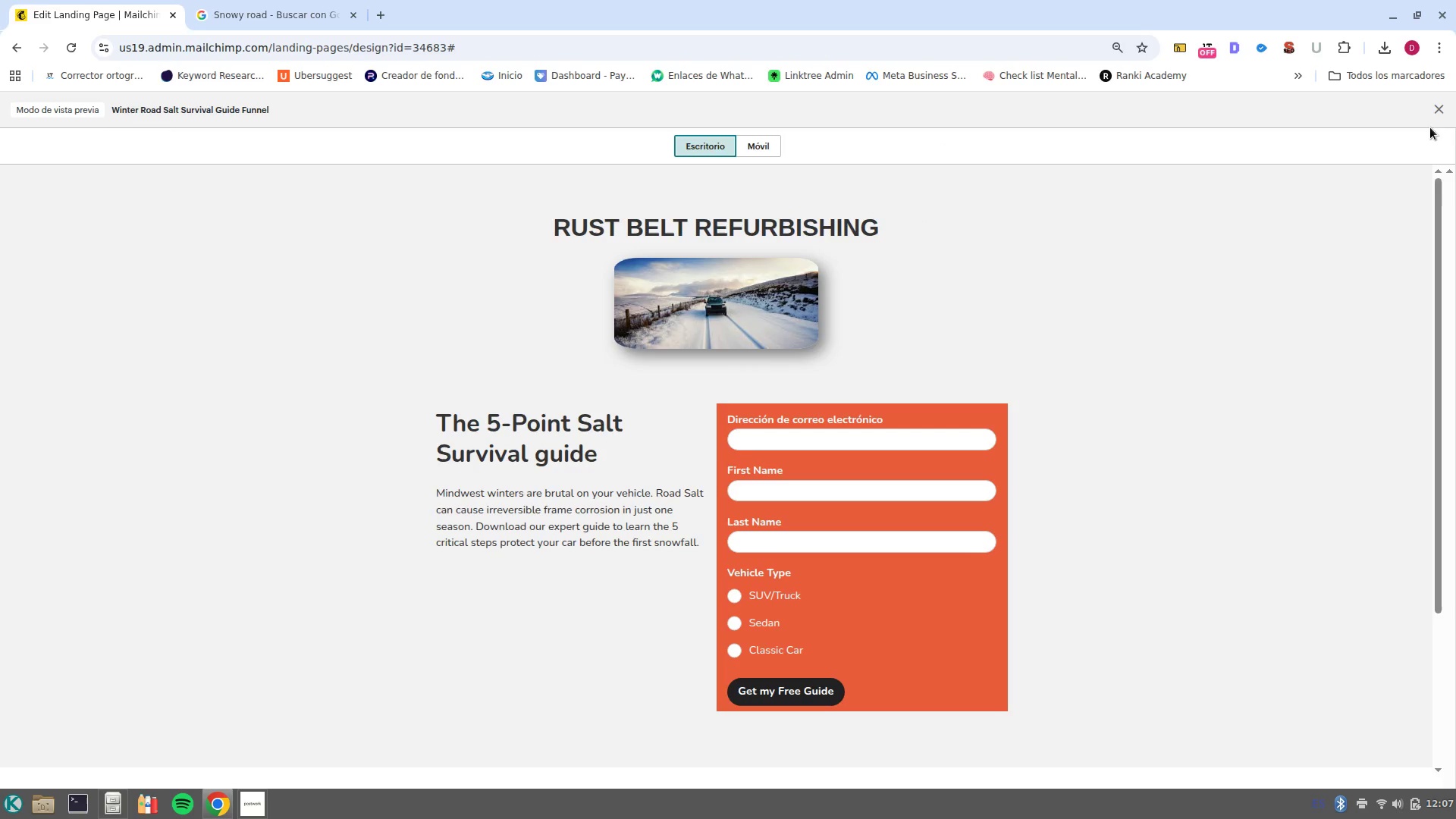 
left_click([1440, 115])
 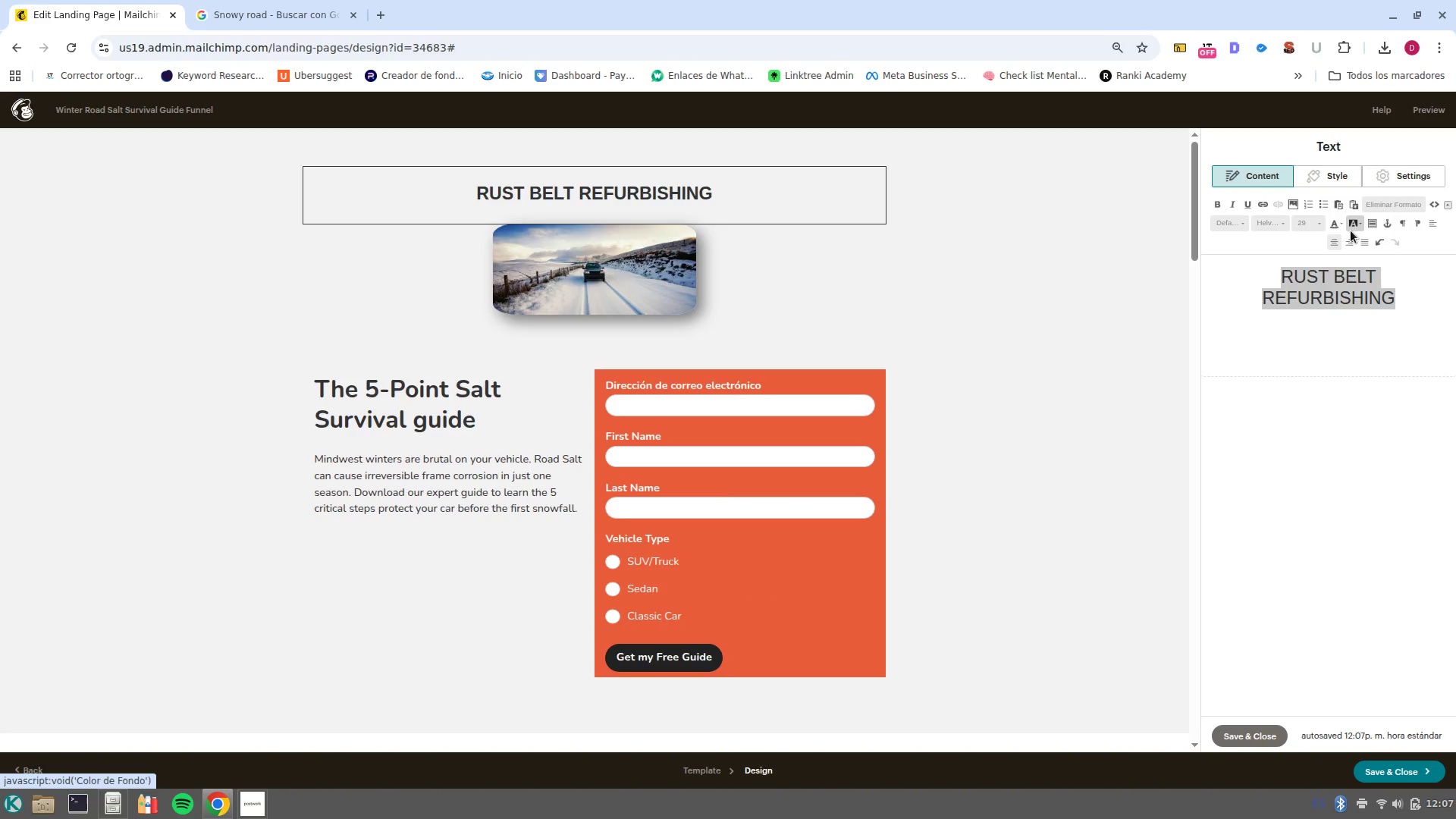 
left_click([1319, 220])
 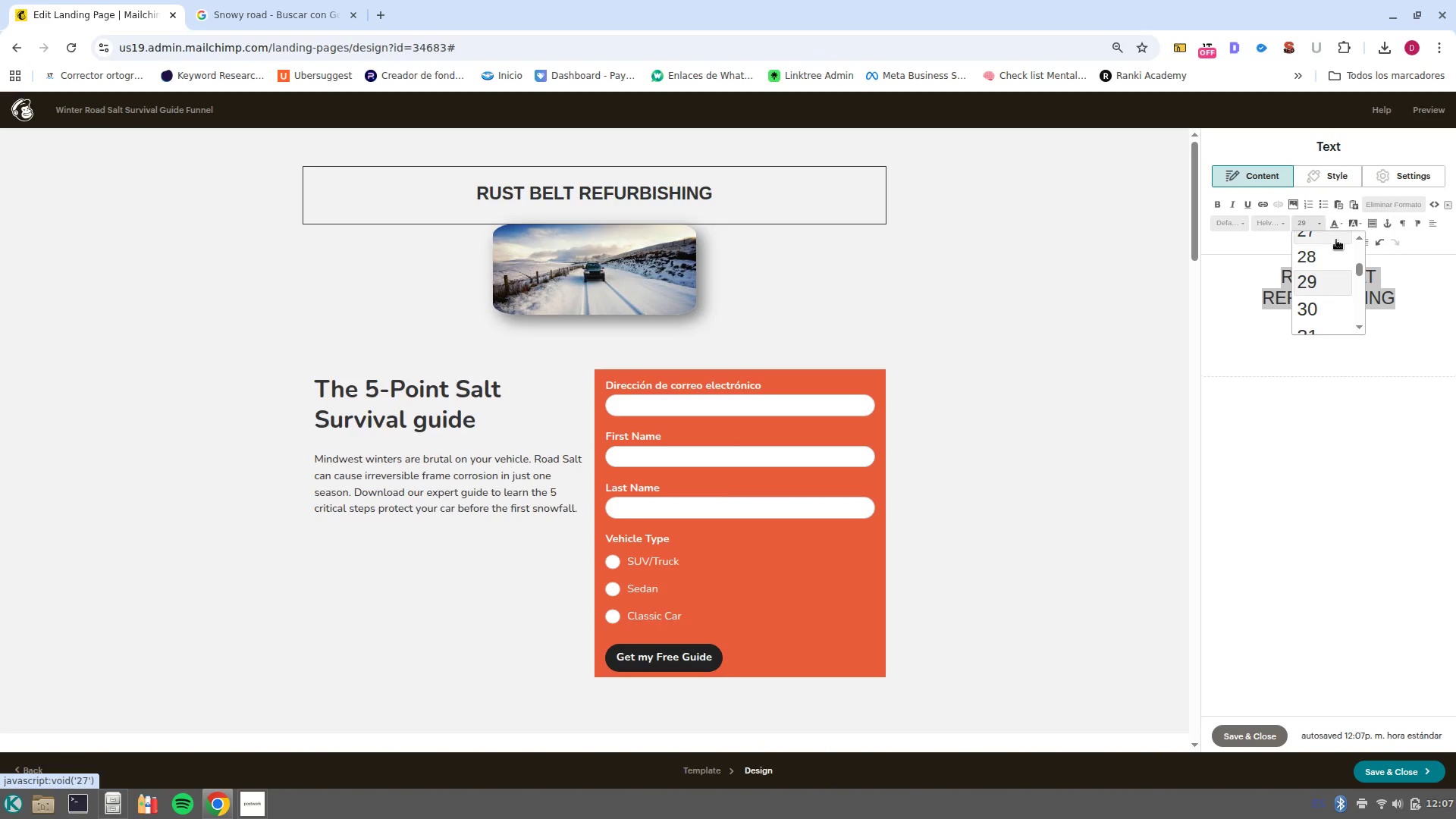 
scroll: coordinate [1341, 310], scroll_direction: down, amount: 3.0
 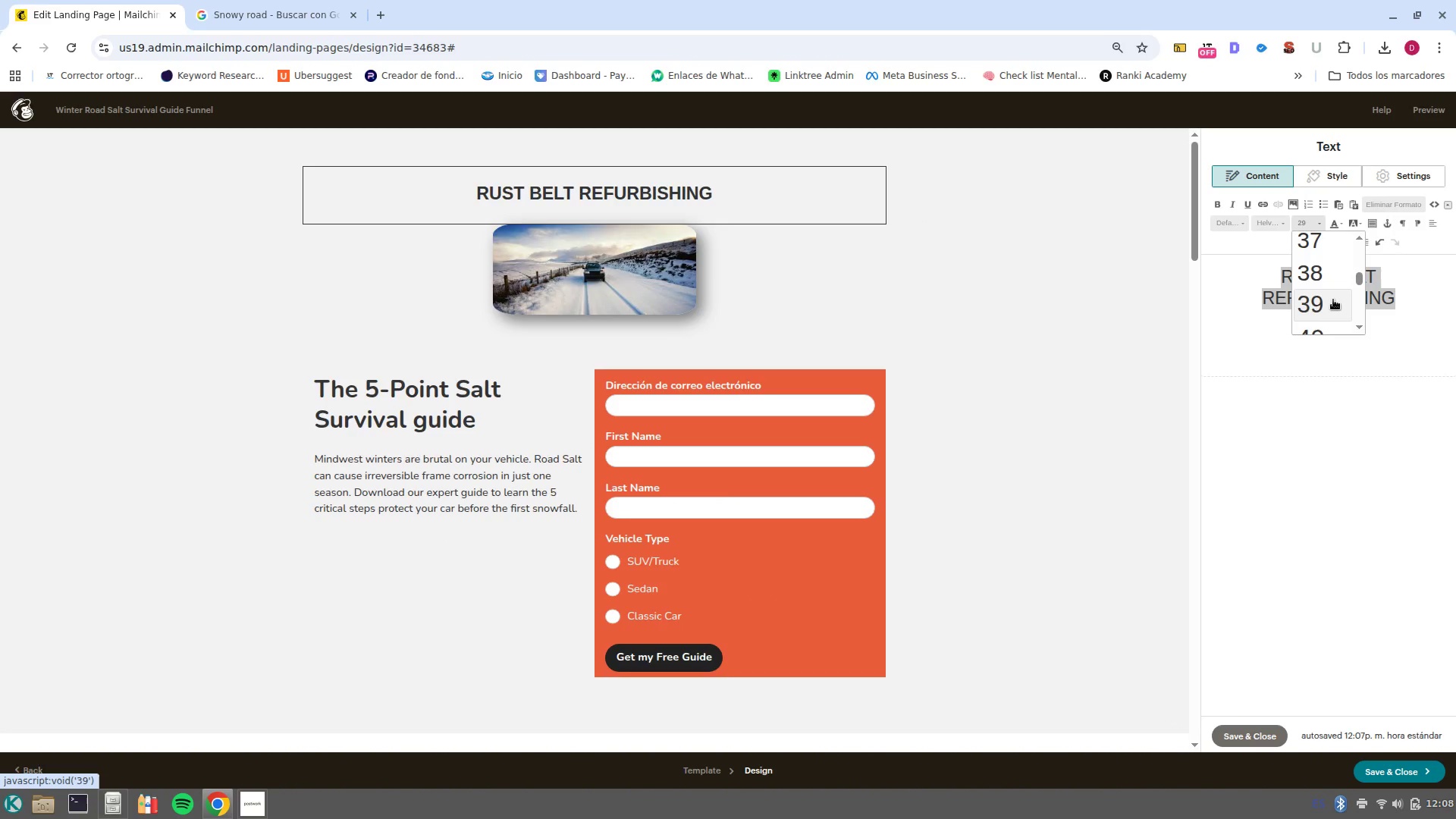 
left_click([1333, 300])
 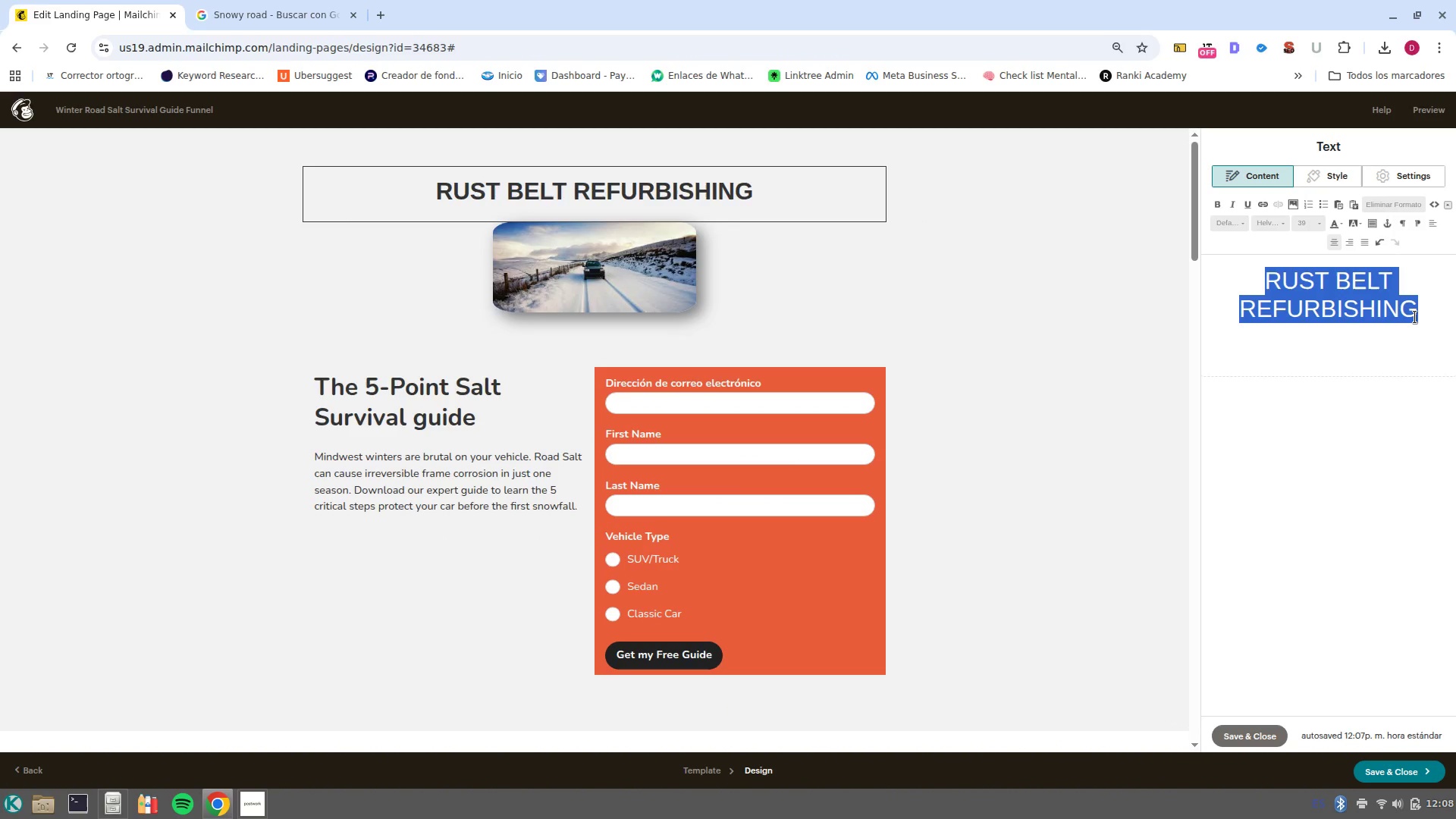 
left_click([1415, 317])
 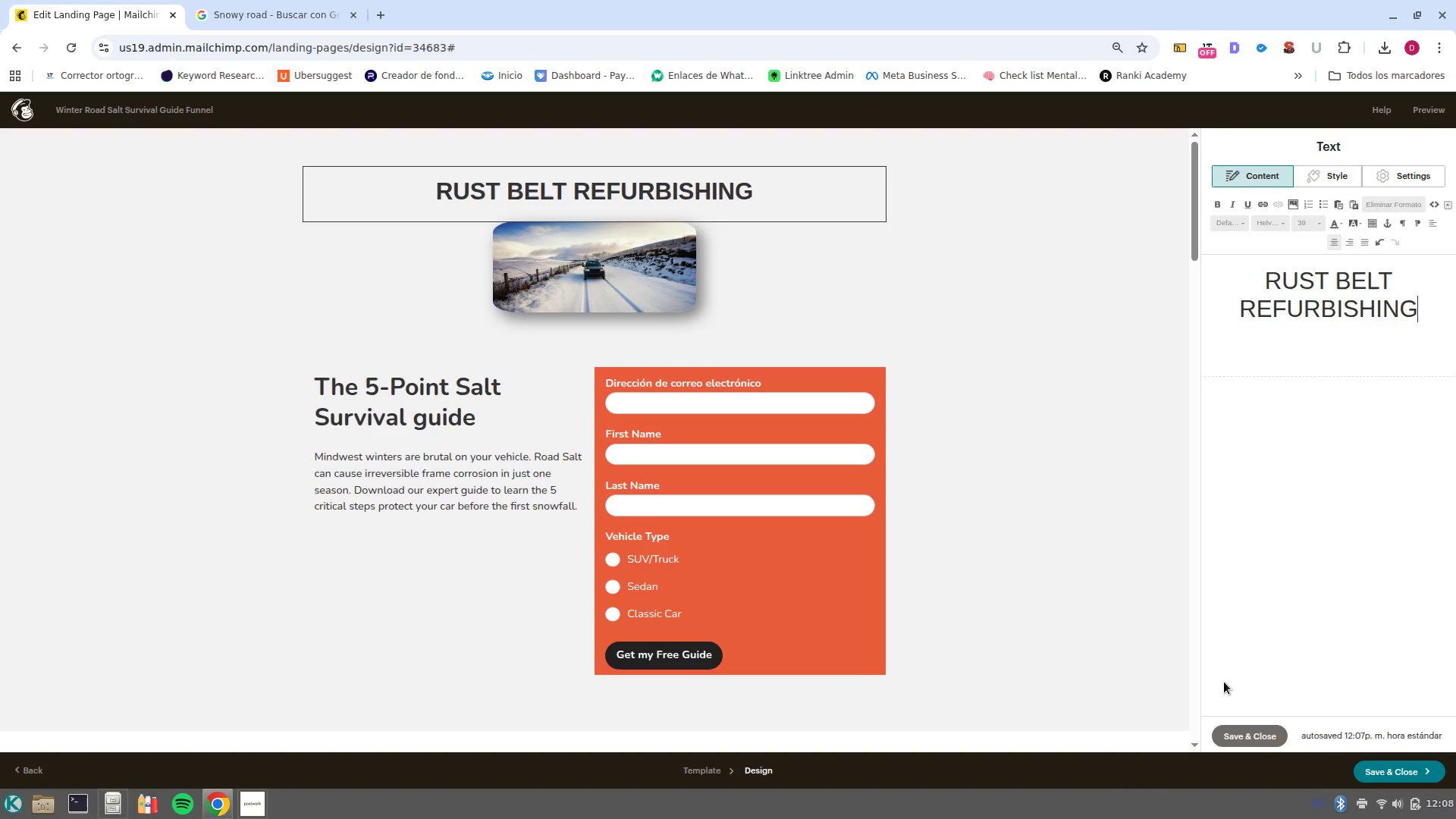 
left_click([1244, 744])
 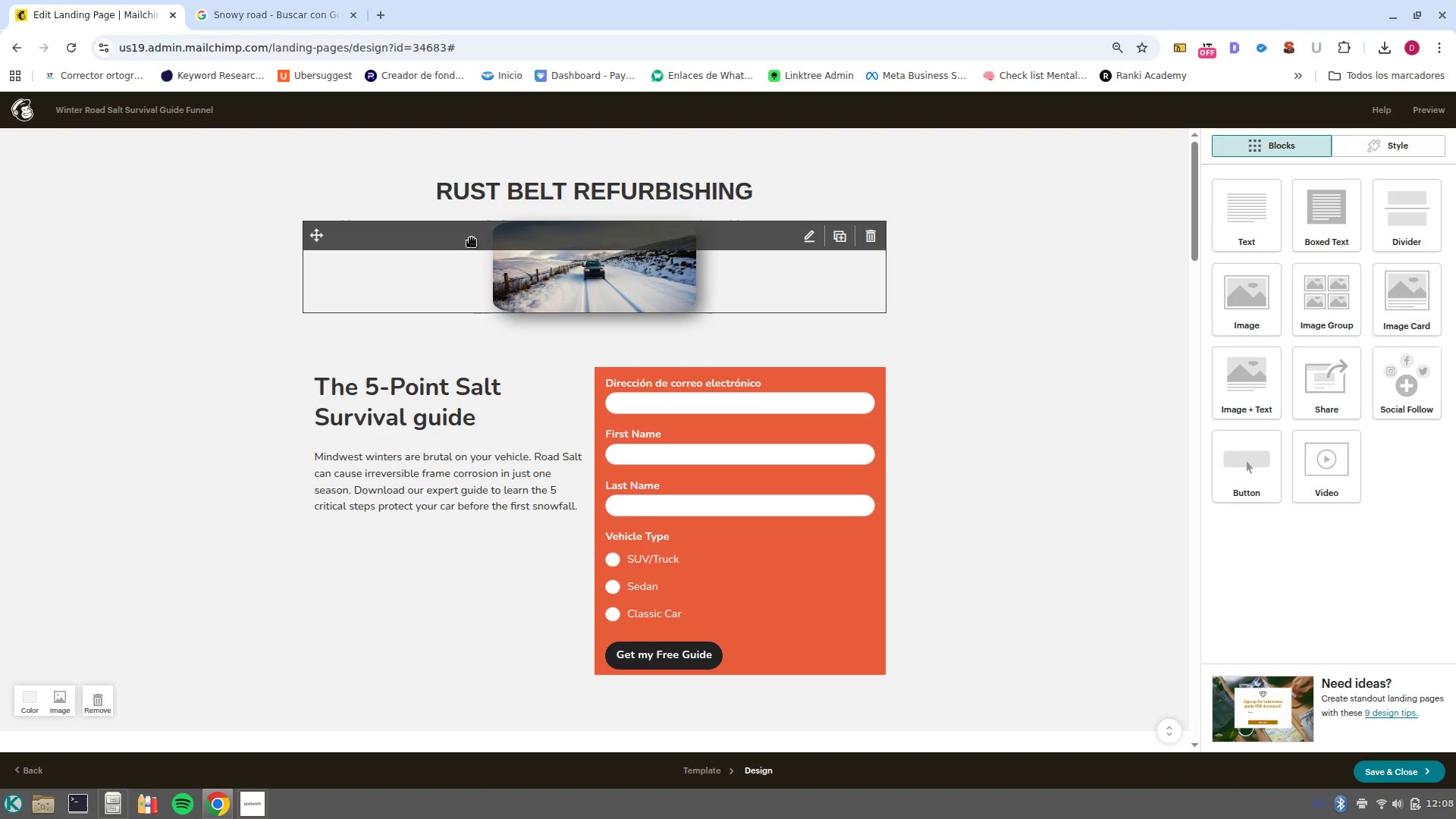 
left_click([535, 203])
 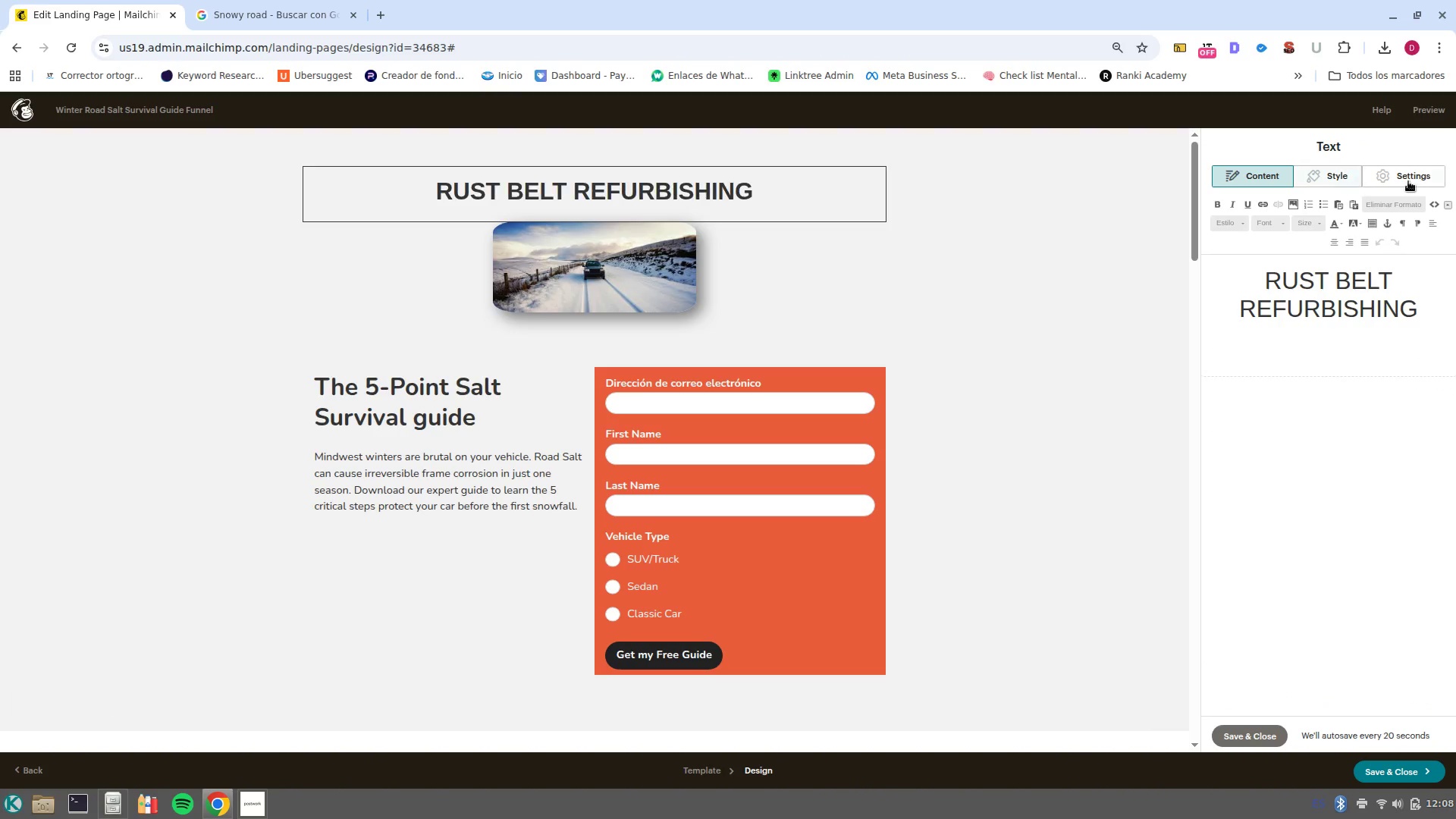 
left_click([1309, 174])
 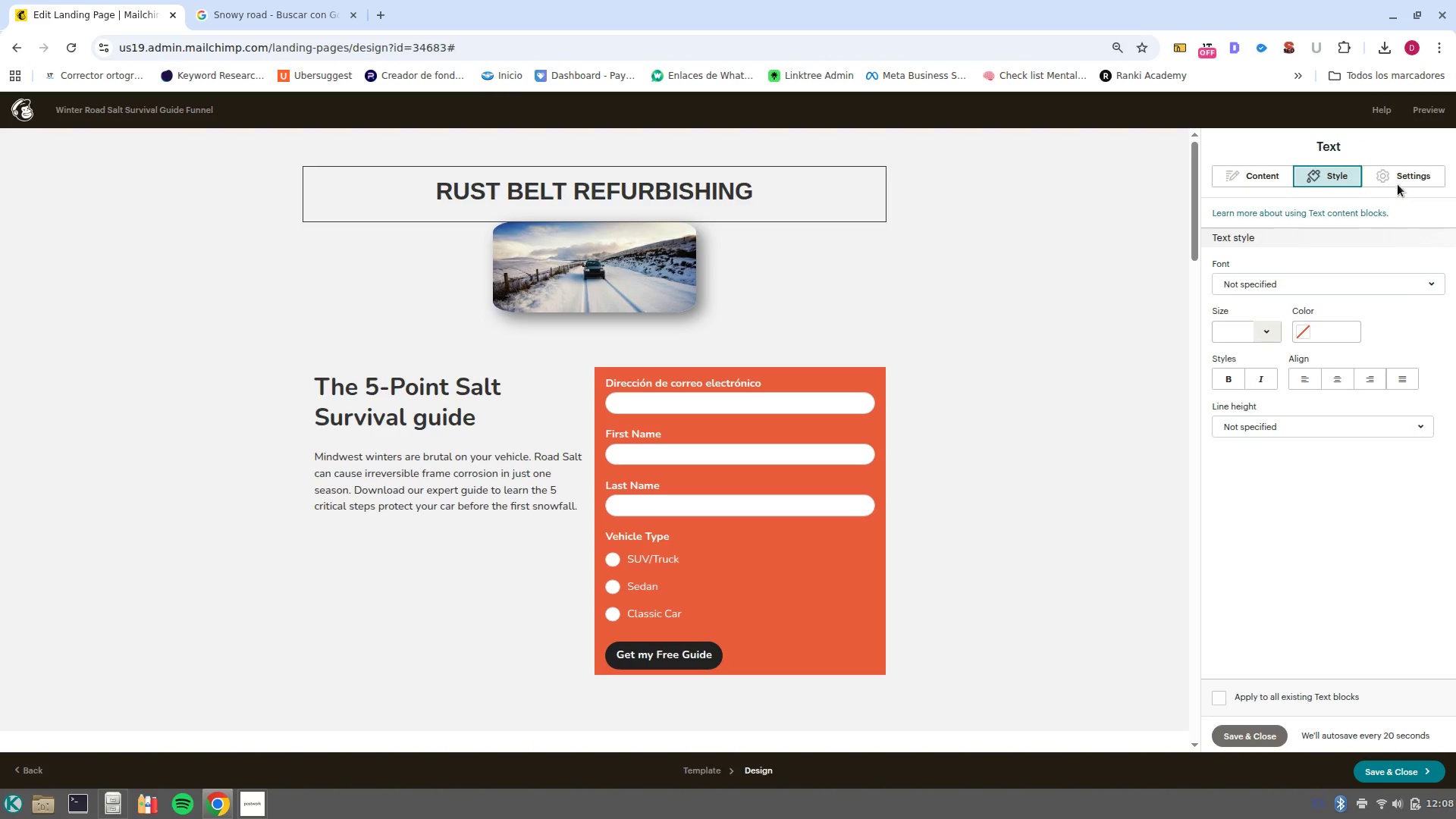 
left_click([1406, 174])
 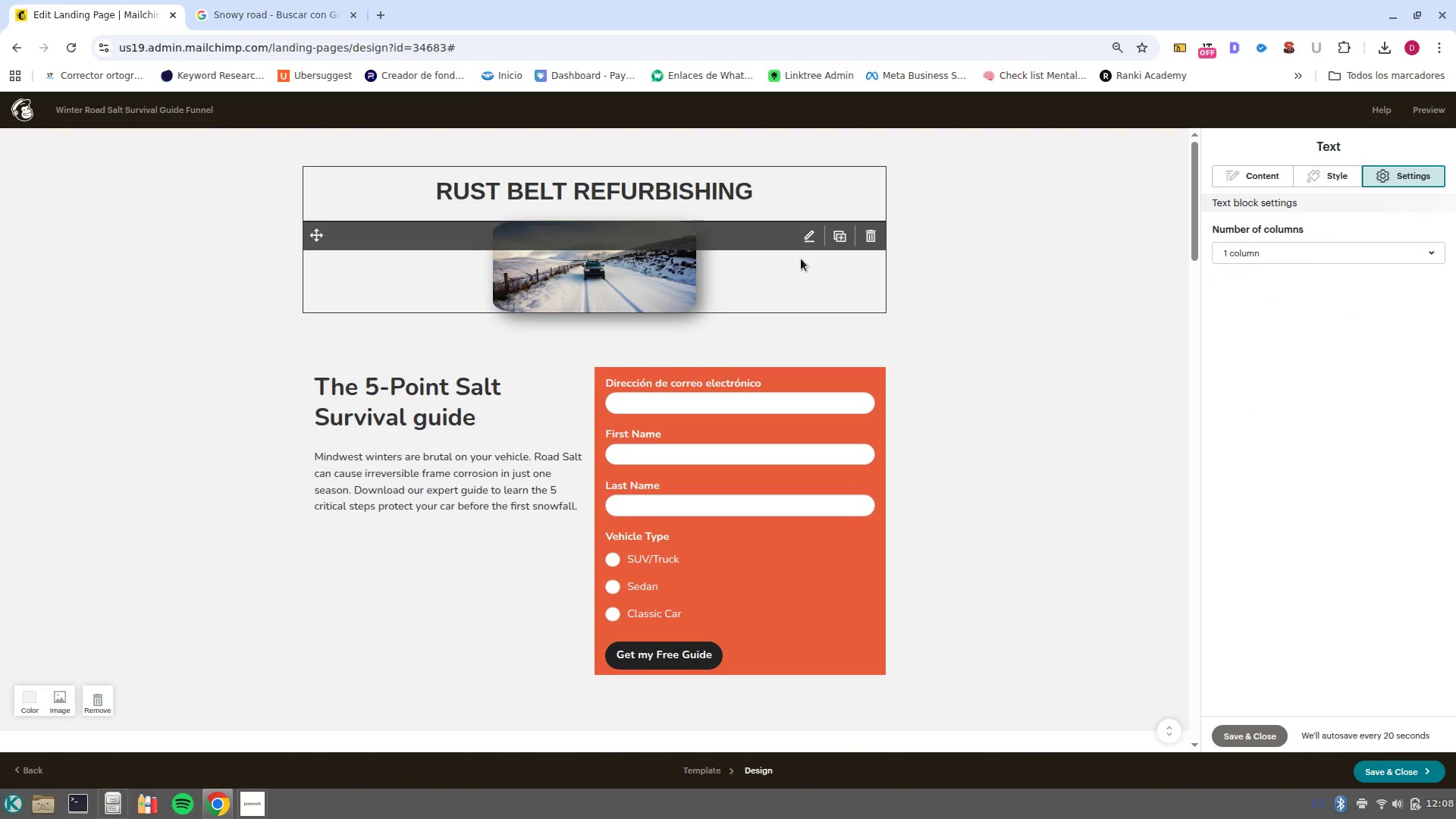 
scroll: coordinate [506, 717], scroll_direction: down, amount: 2.0
 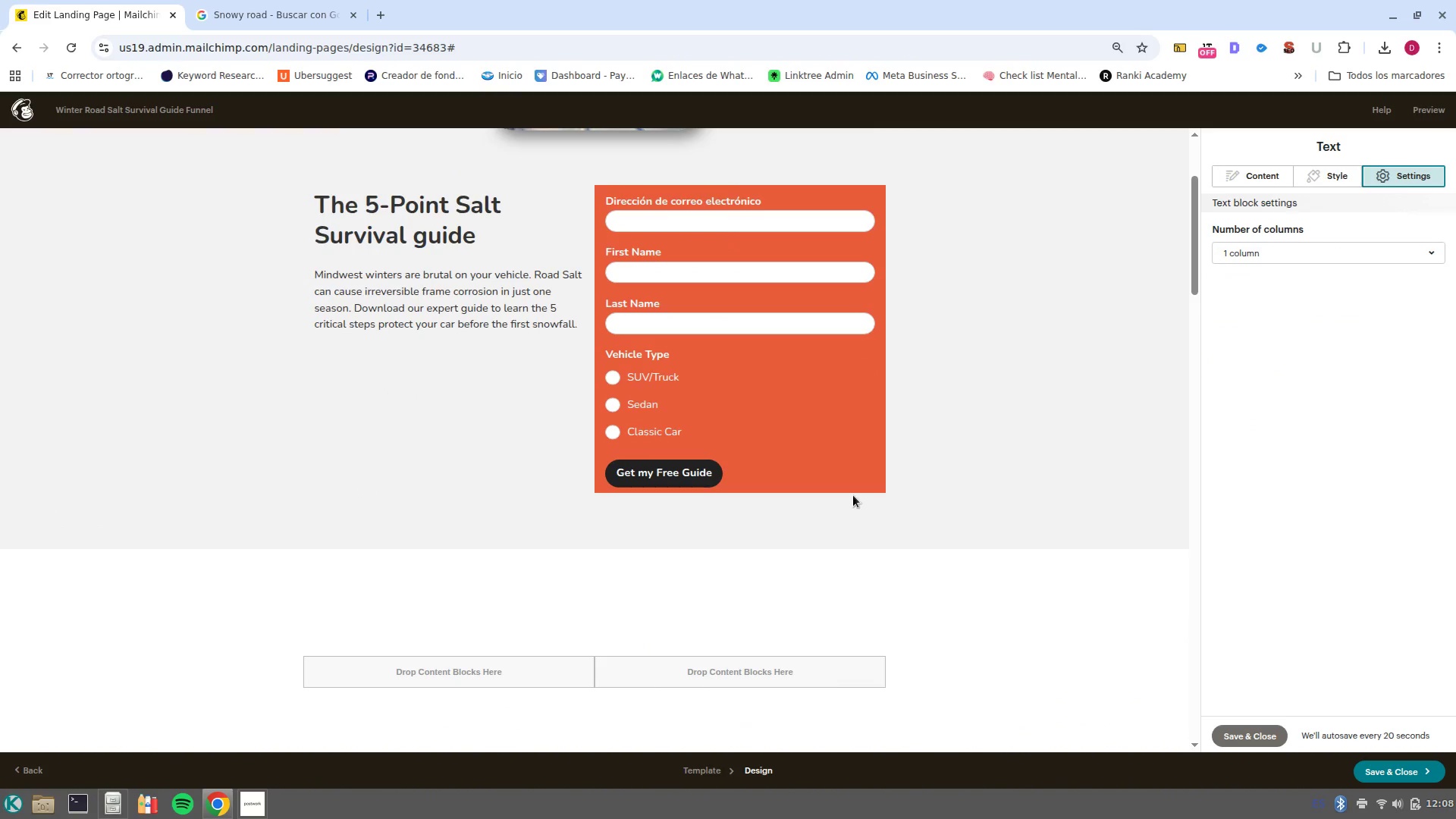 
scroll: coordinate [1135, 342], scroll_direction: up, amount: 1.0
 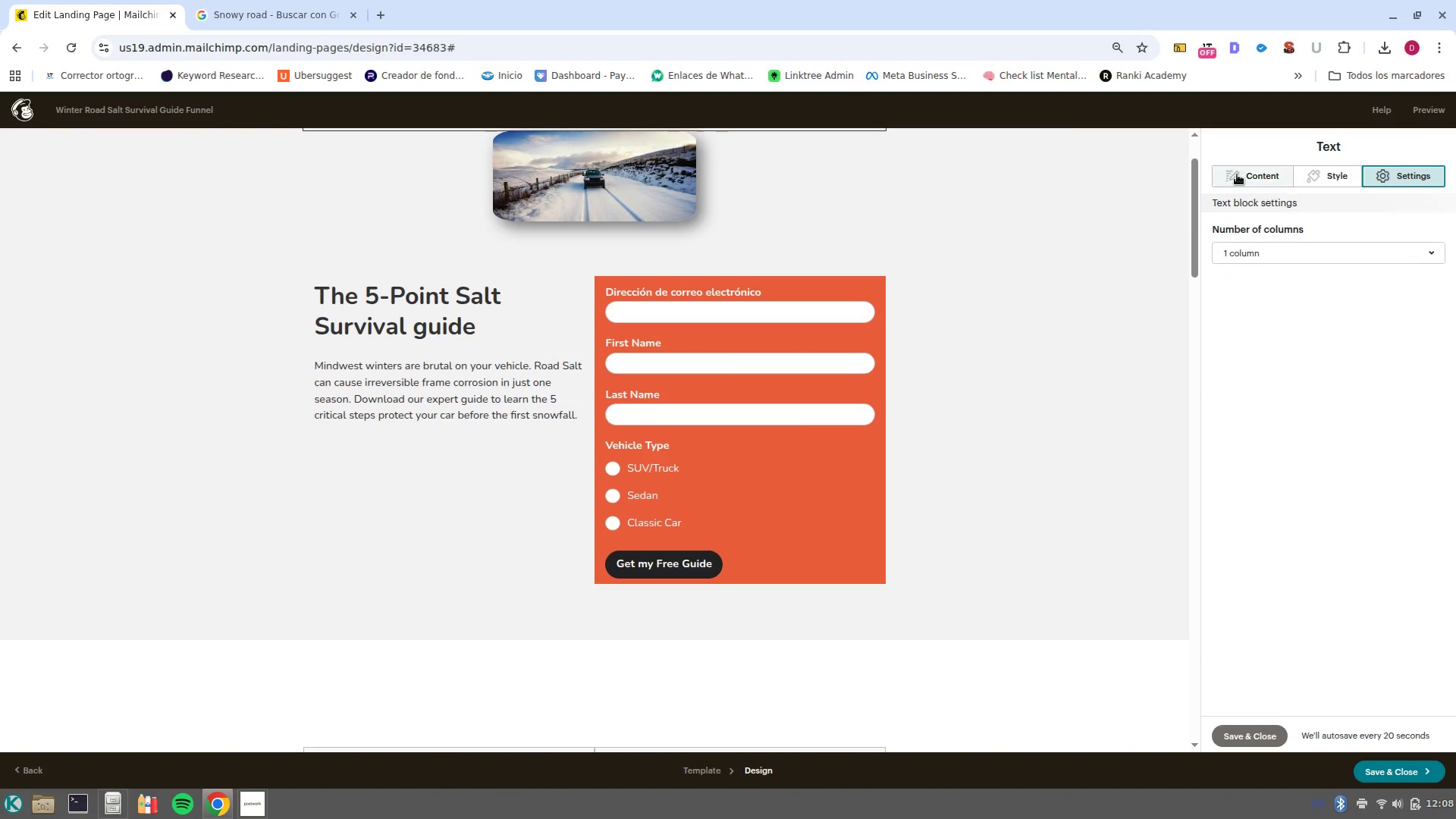 
left_click([1237, 174])
 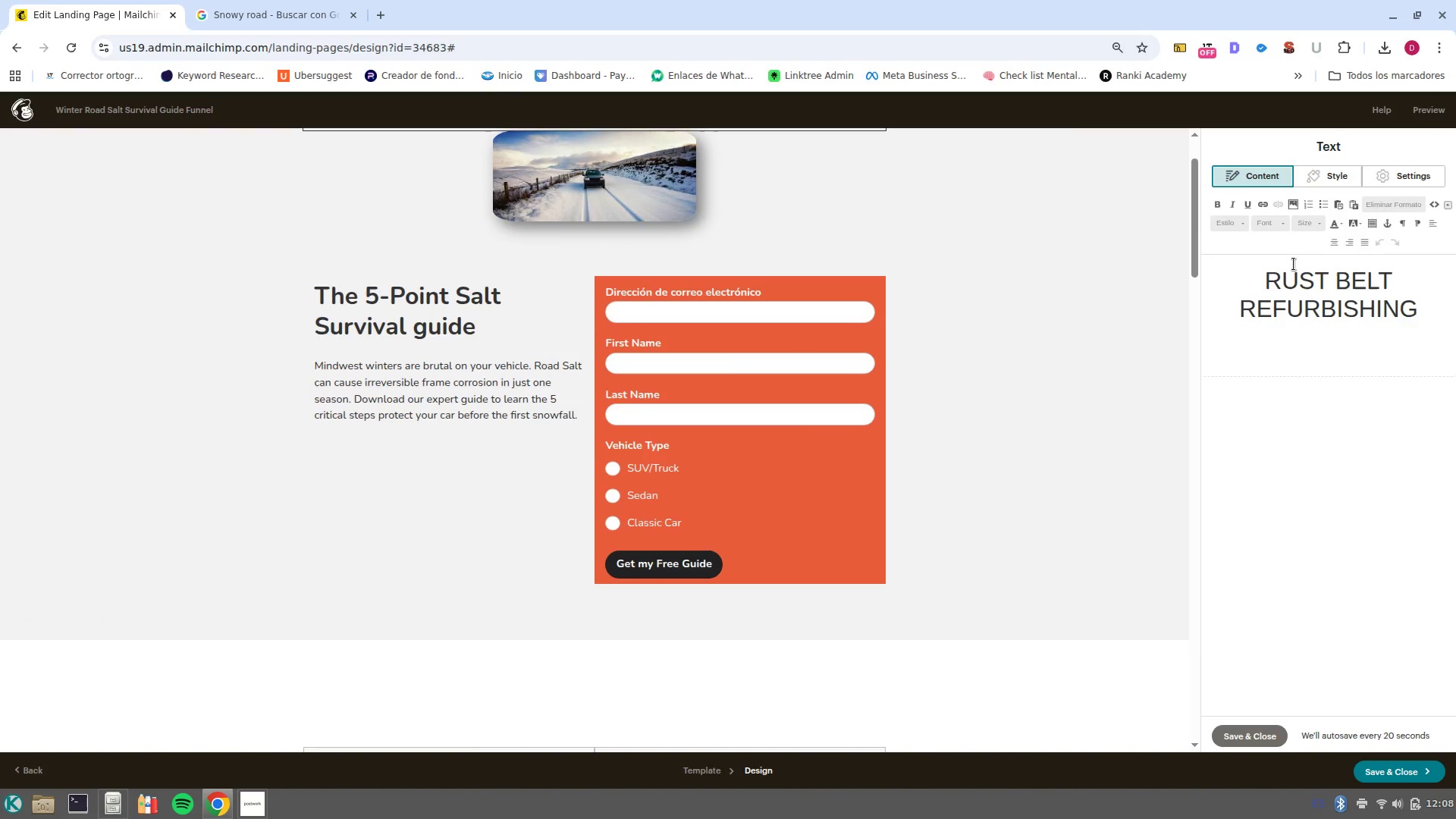 
scroll: coordinate [1292, 278], scroll_direction: up, amount: 2.0
 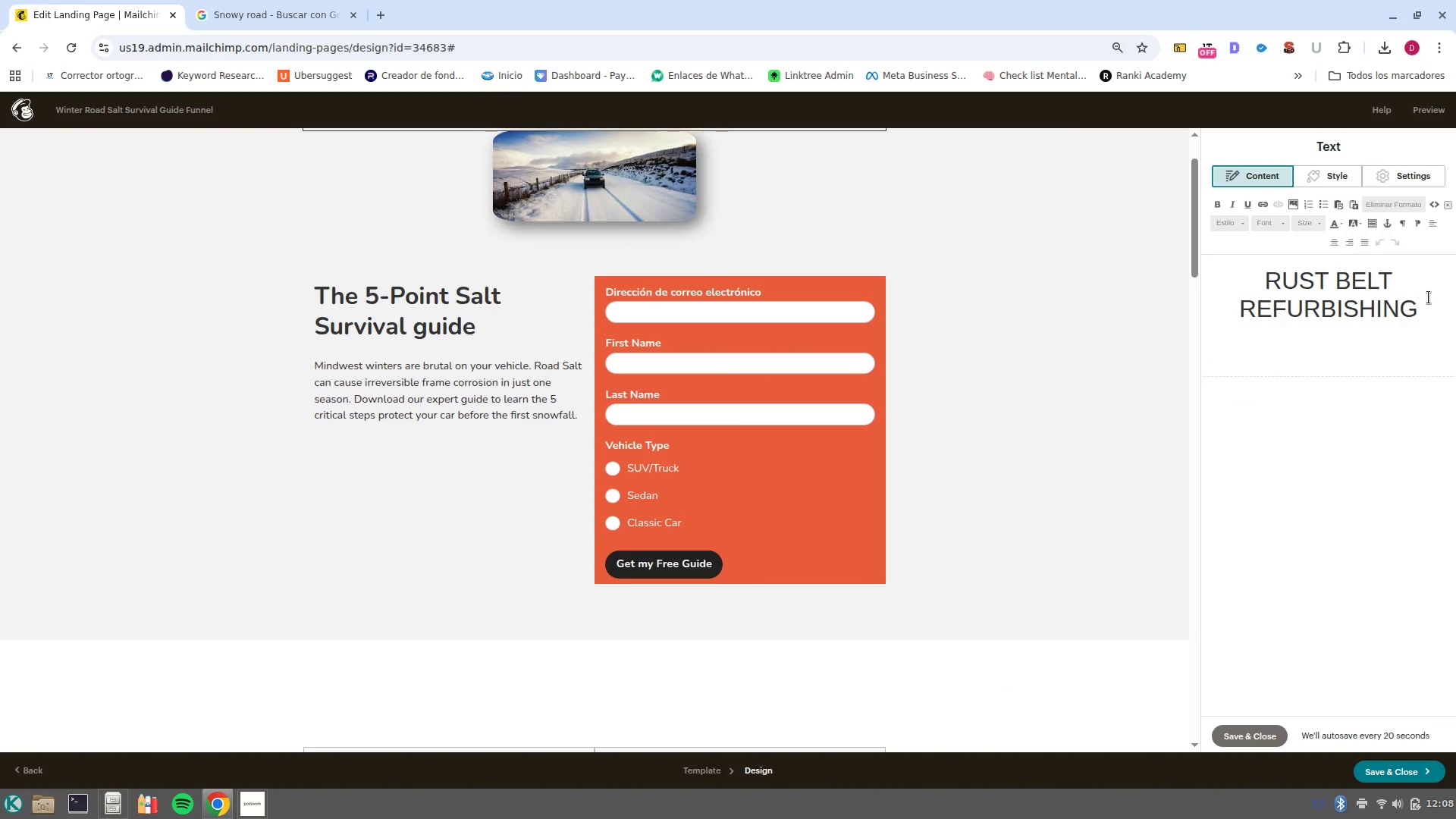 
left_click([1440, 309])
 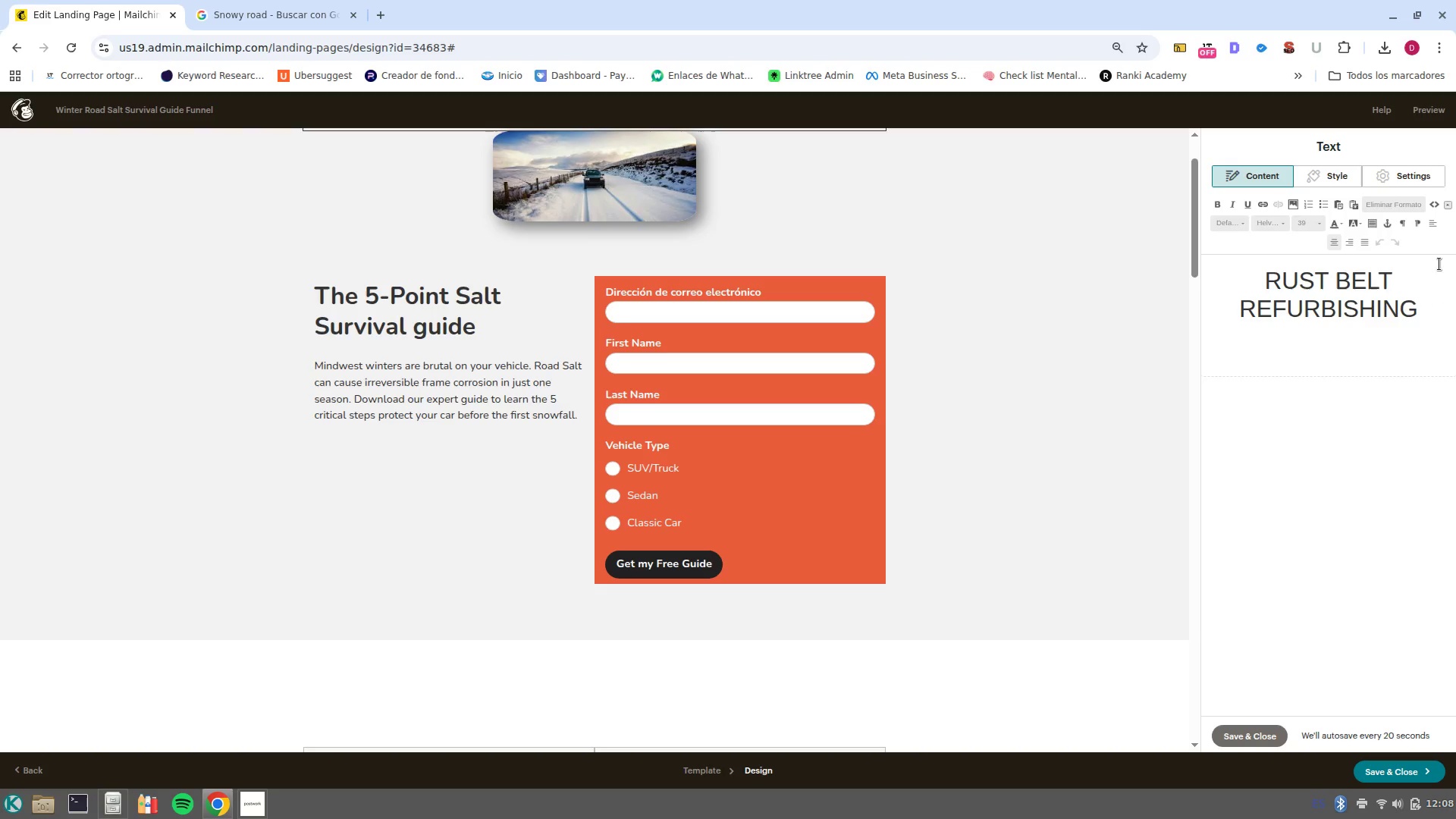 
scroll: coordinate [631, 370], scroll_direction: up, amount: 6.0
 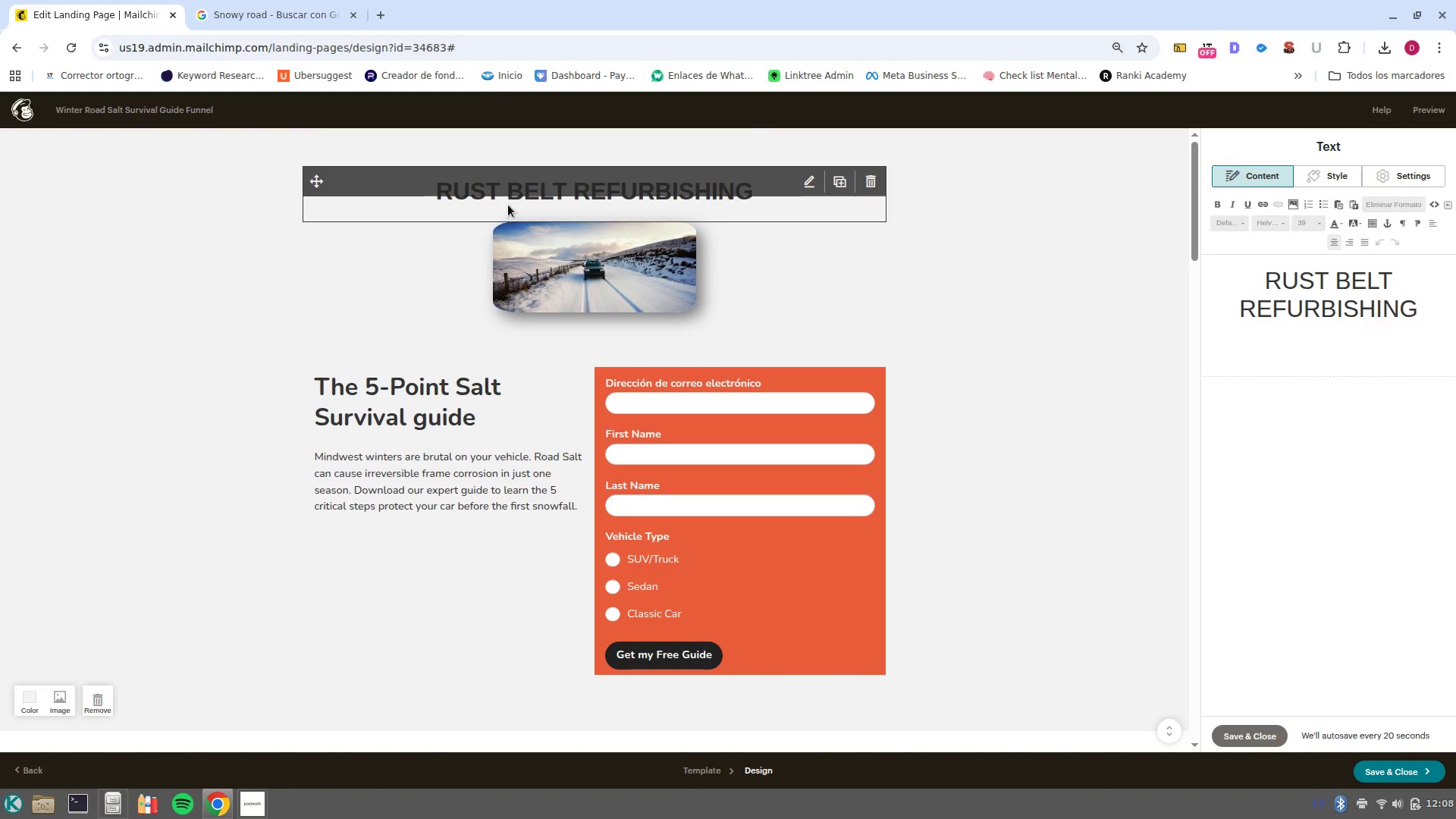 
left_click([506, 205])
 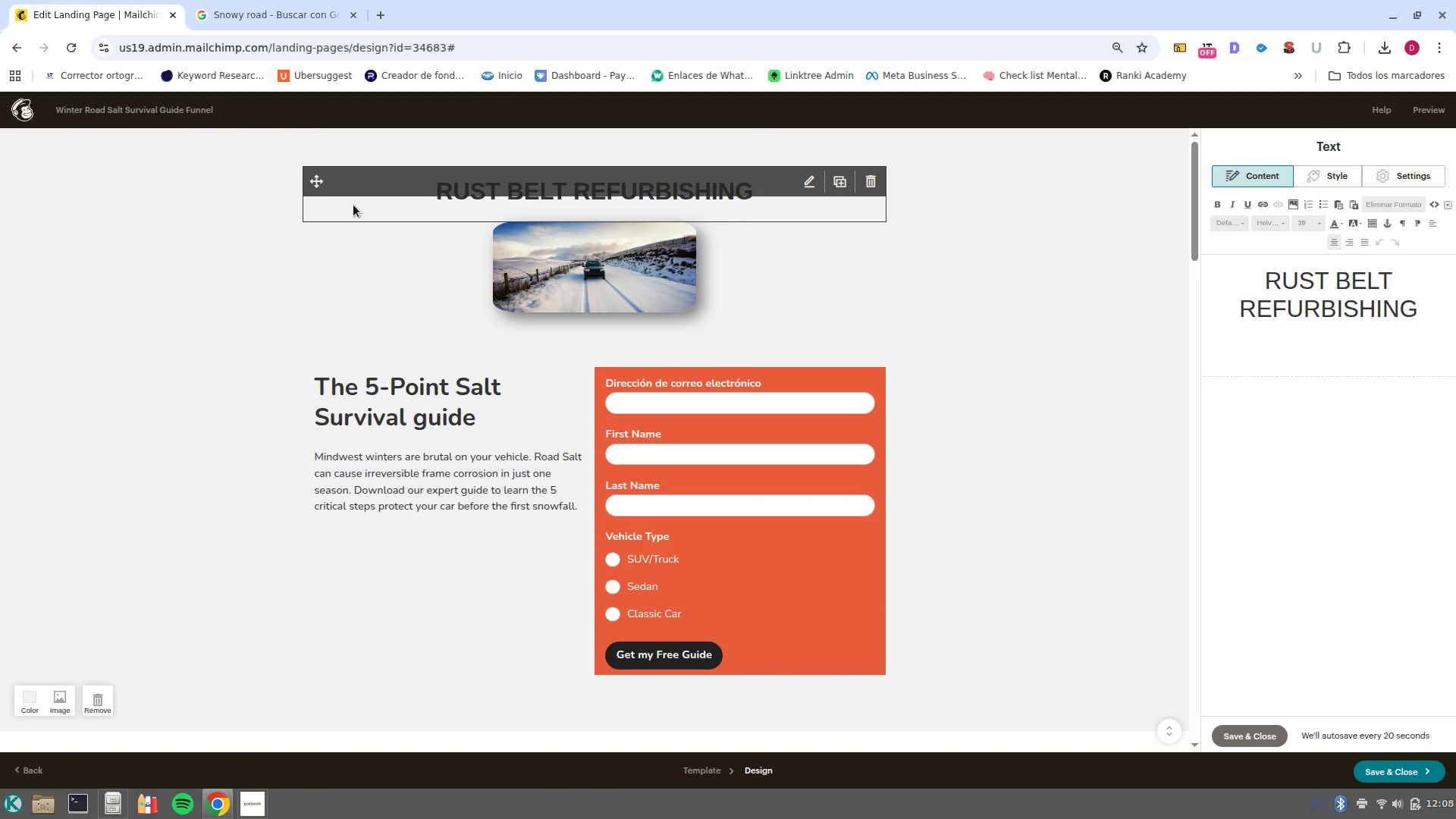 
left_click([353, 205])
 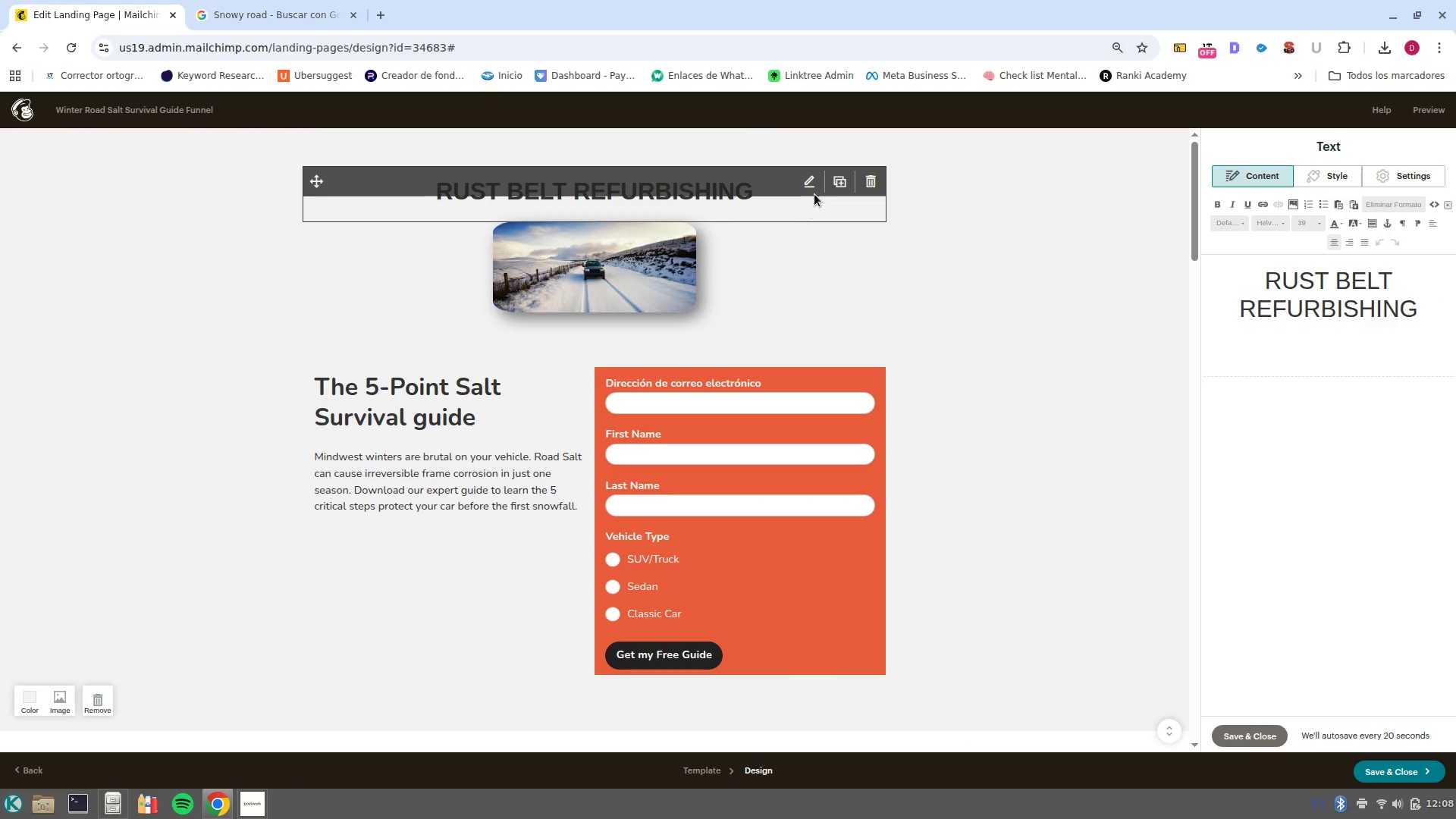 
left_click([811, 187])
 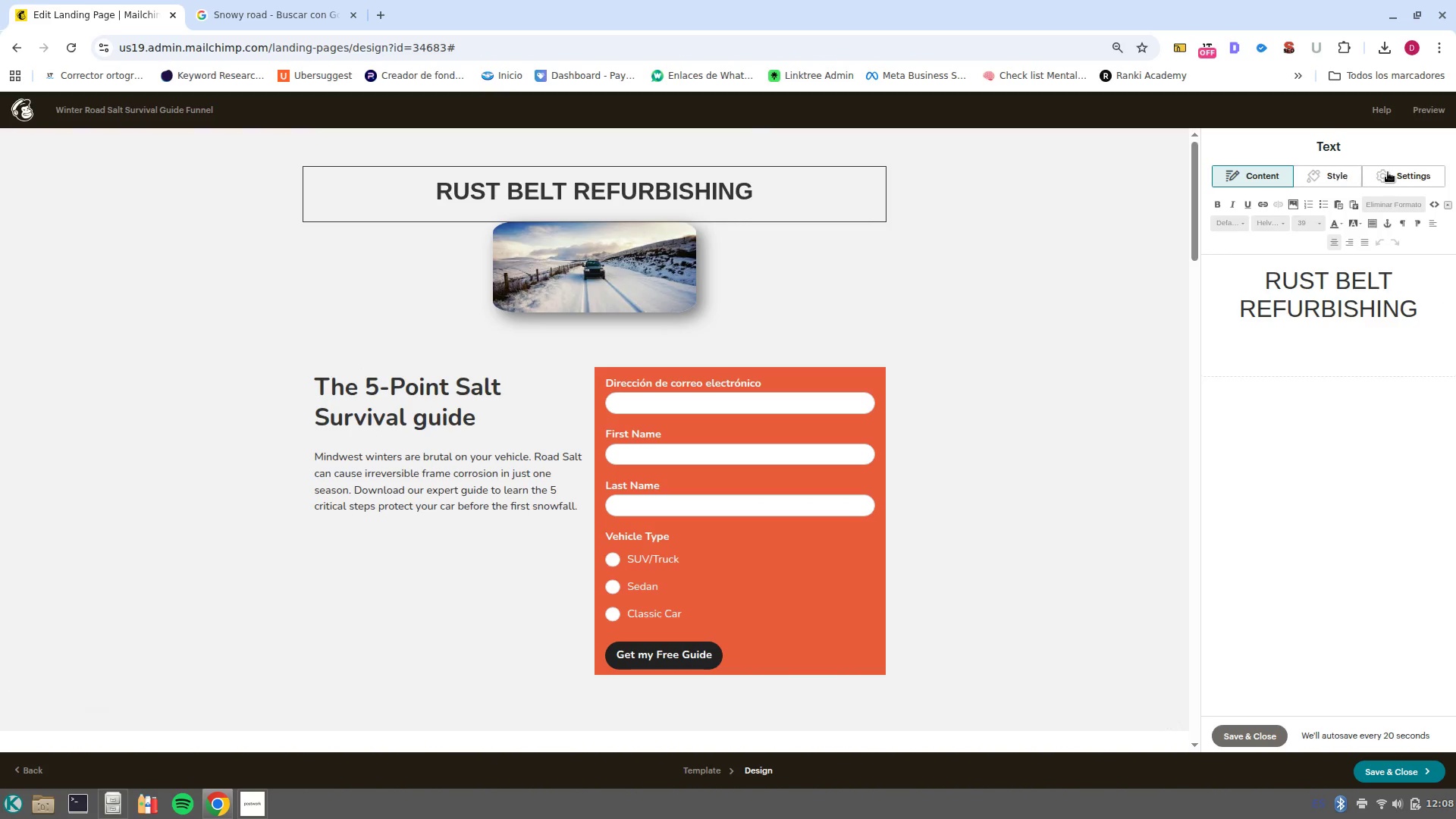 
left_click([1326, 173])
 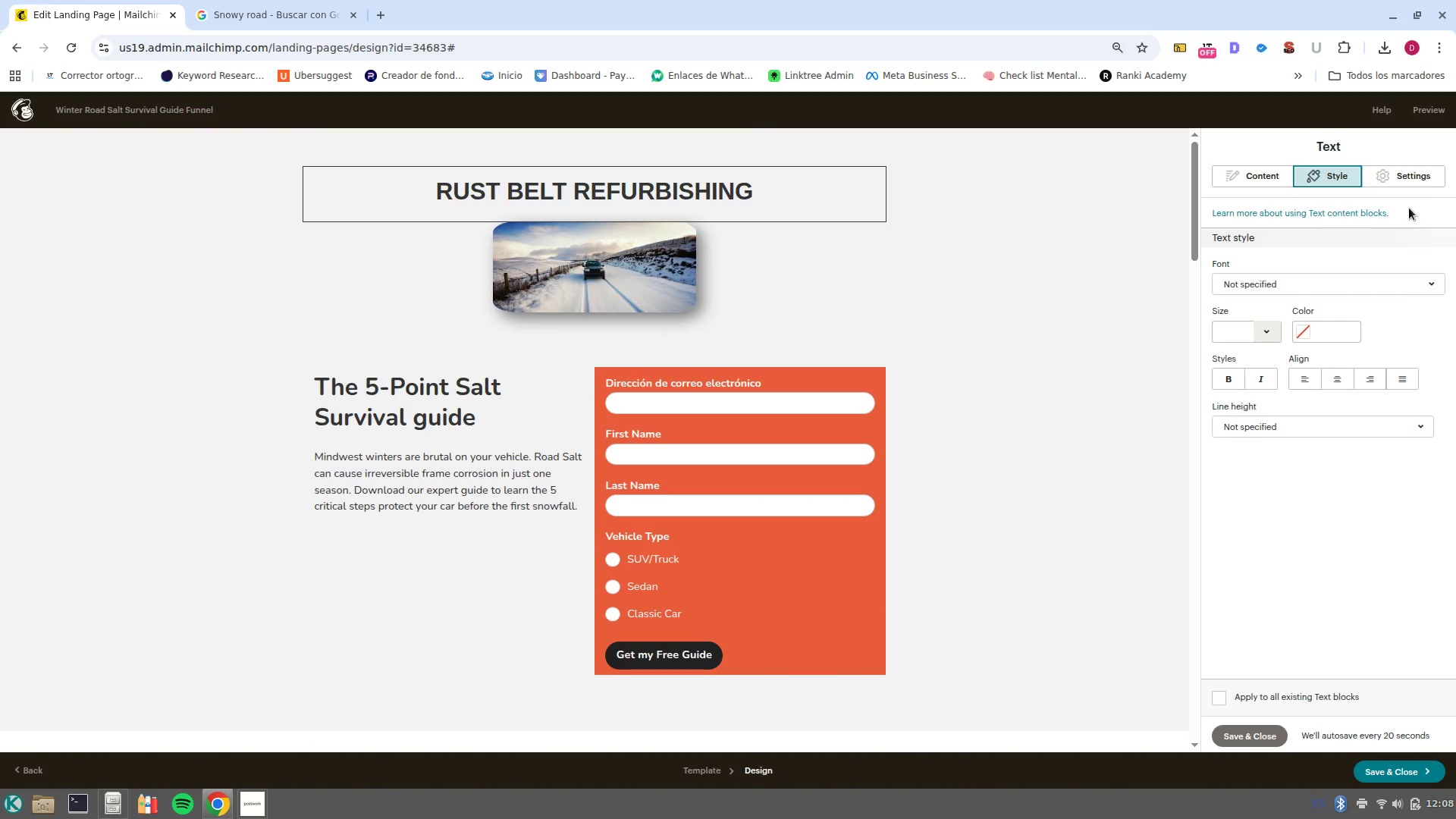 
left_click([1423, 175])
 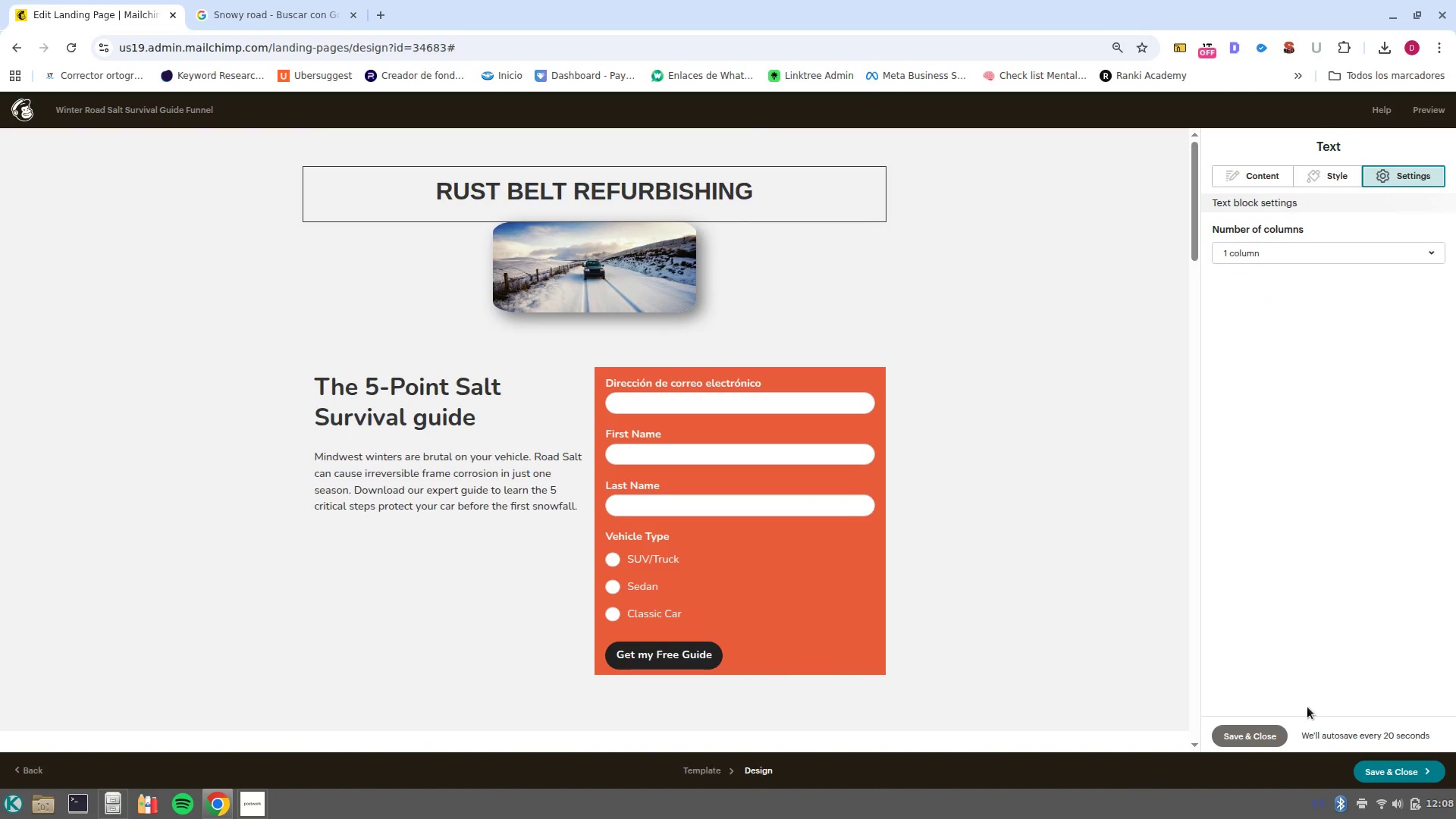 
left_click([1272, 734])
 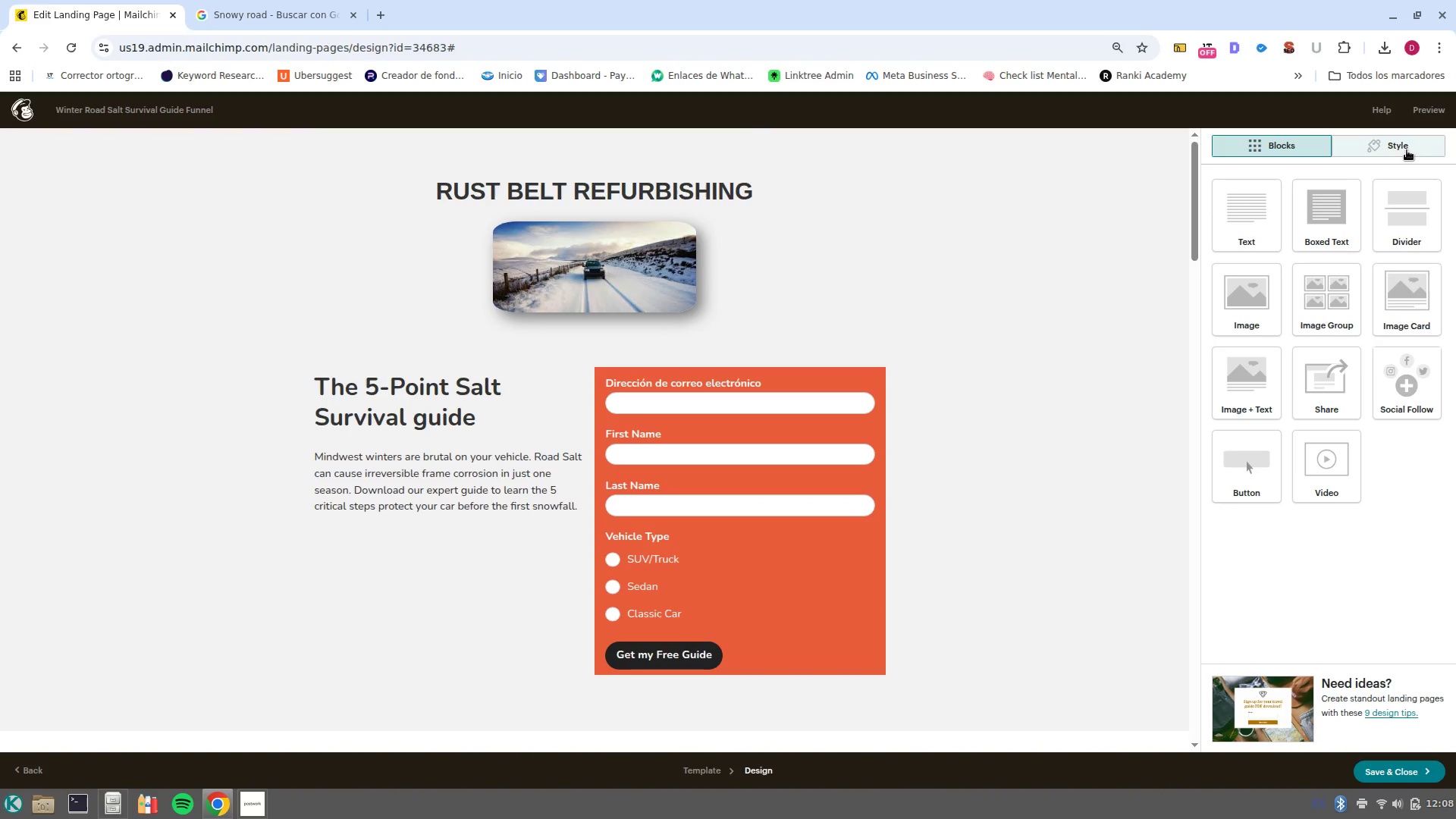 
left_click([1394, 152])
 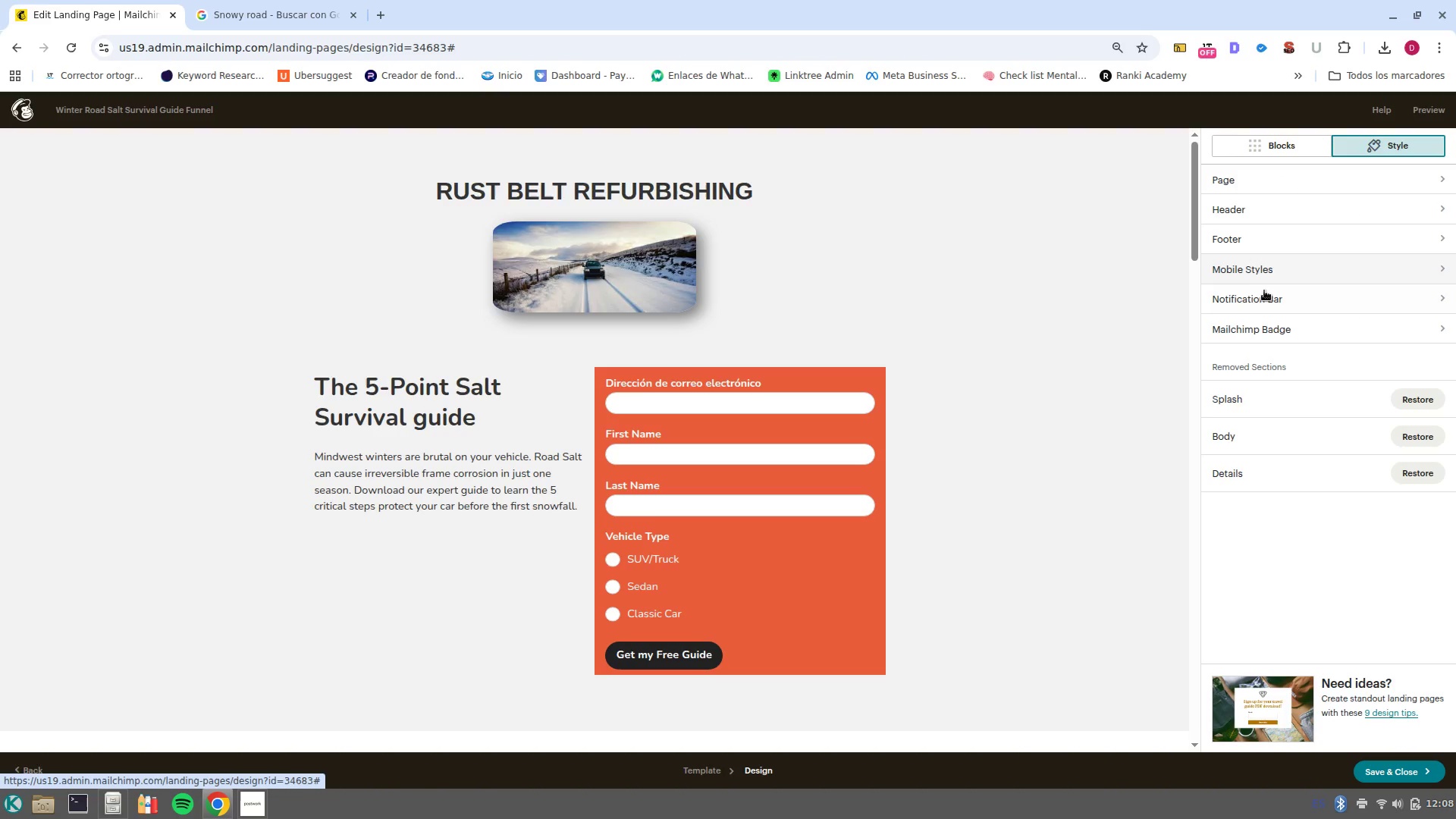 
left_click([1285, 268])
 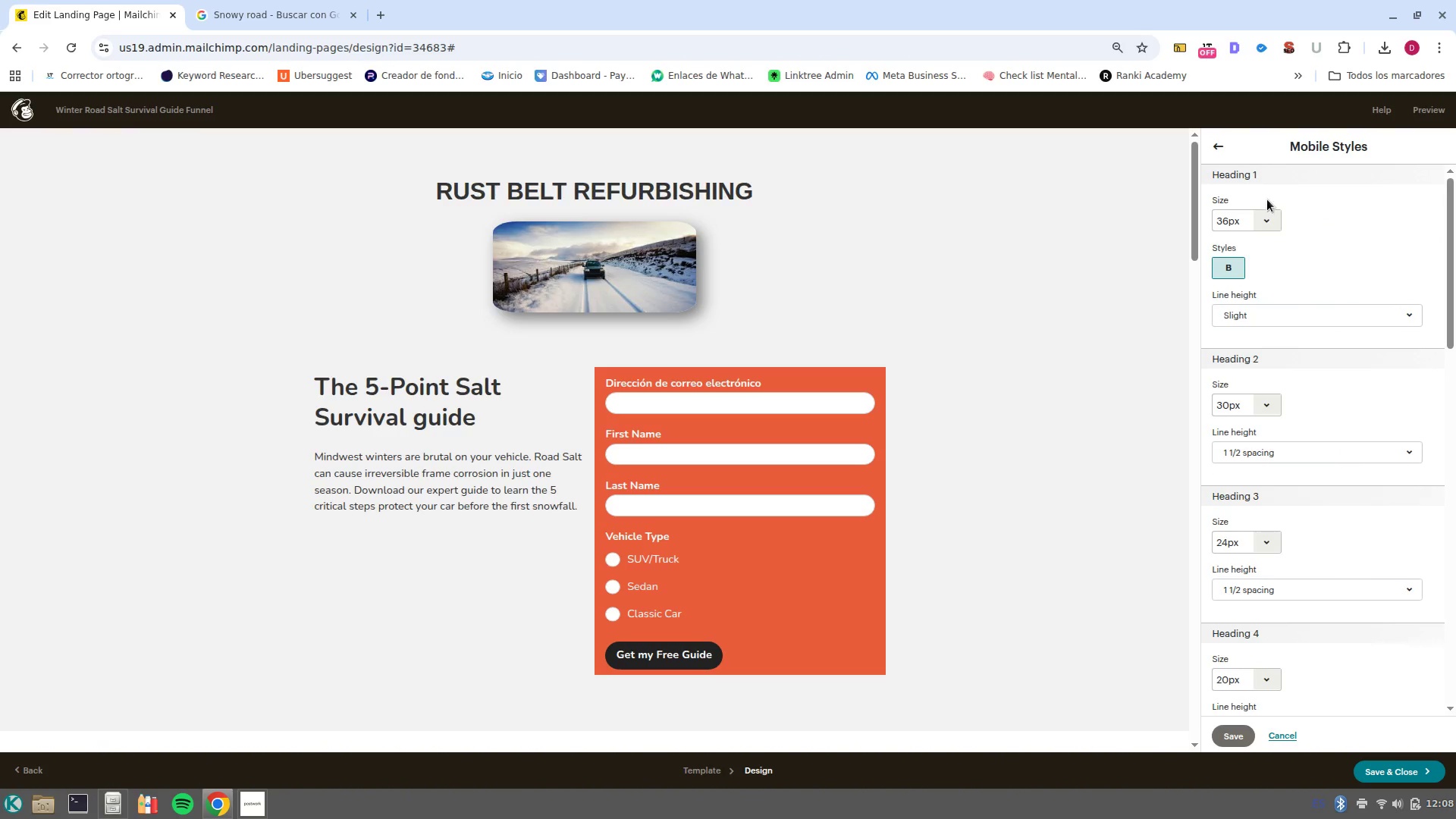 
left_click([1268, 219])
 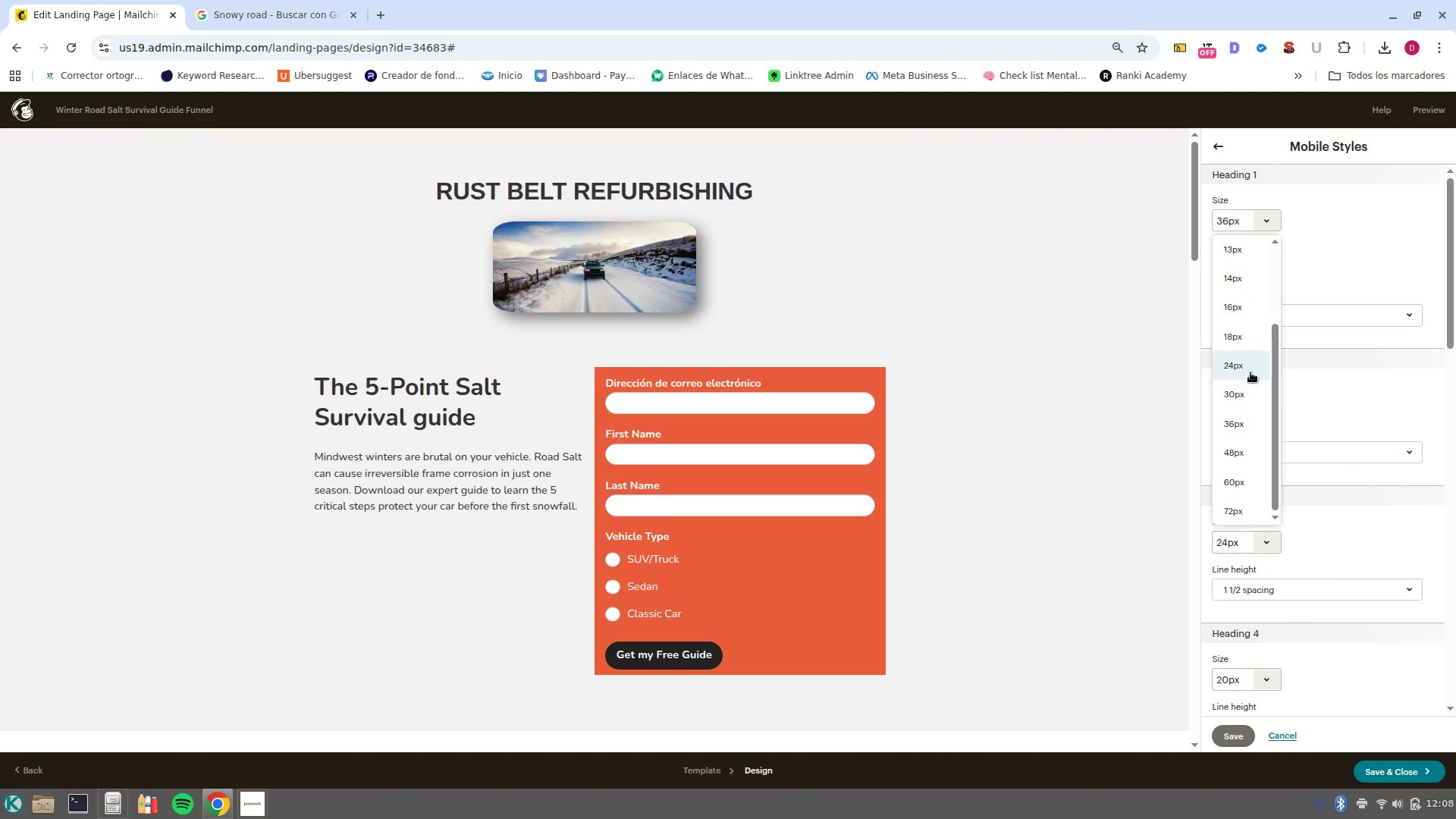 
left_click([1250, 372])
 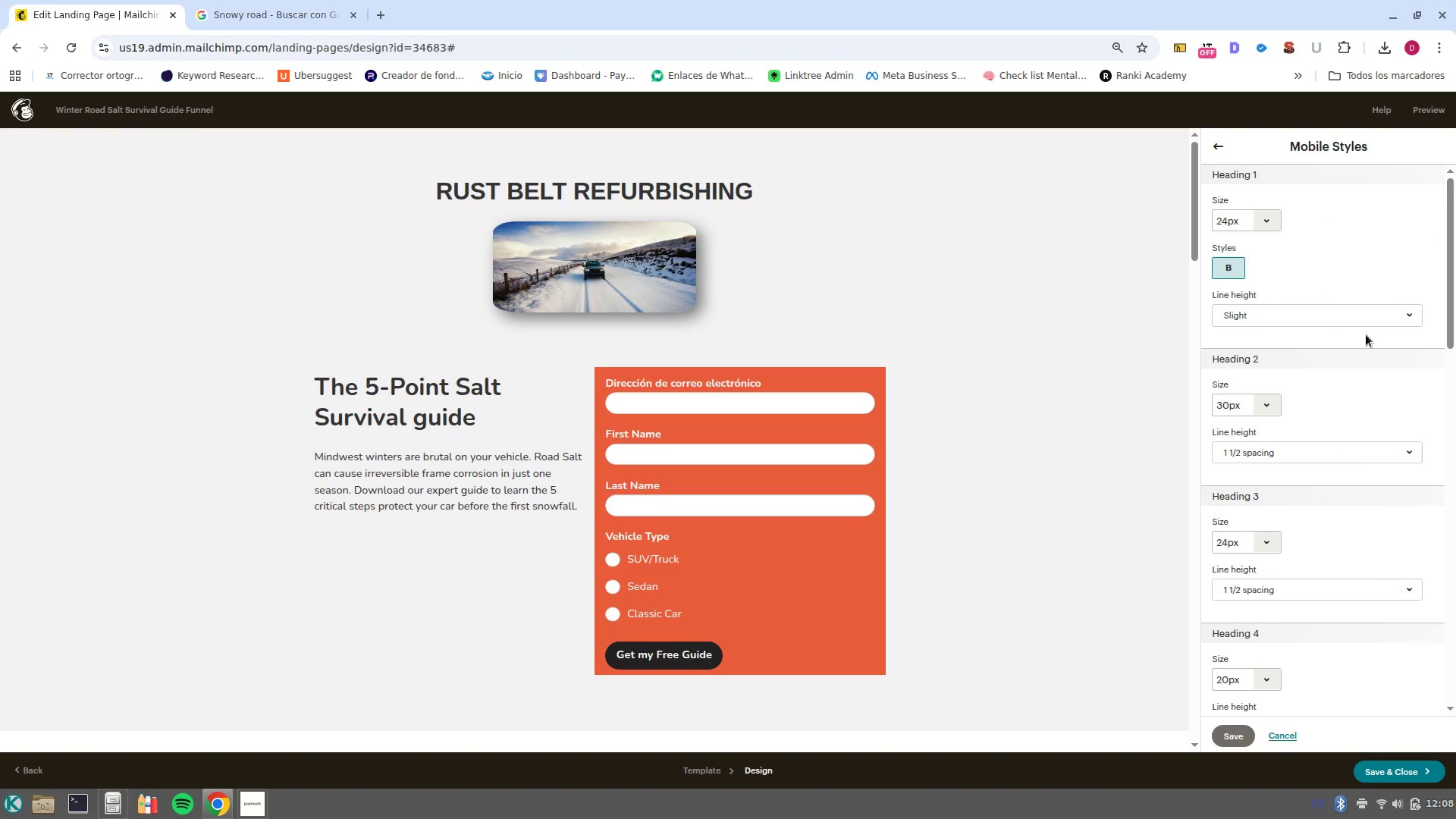 
mouse_move([1298, 436])
 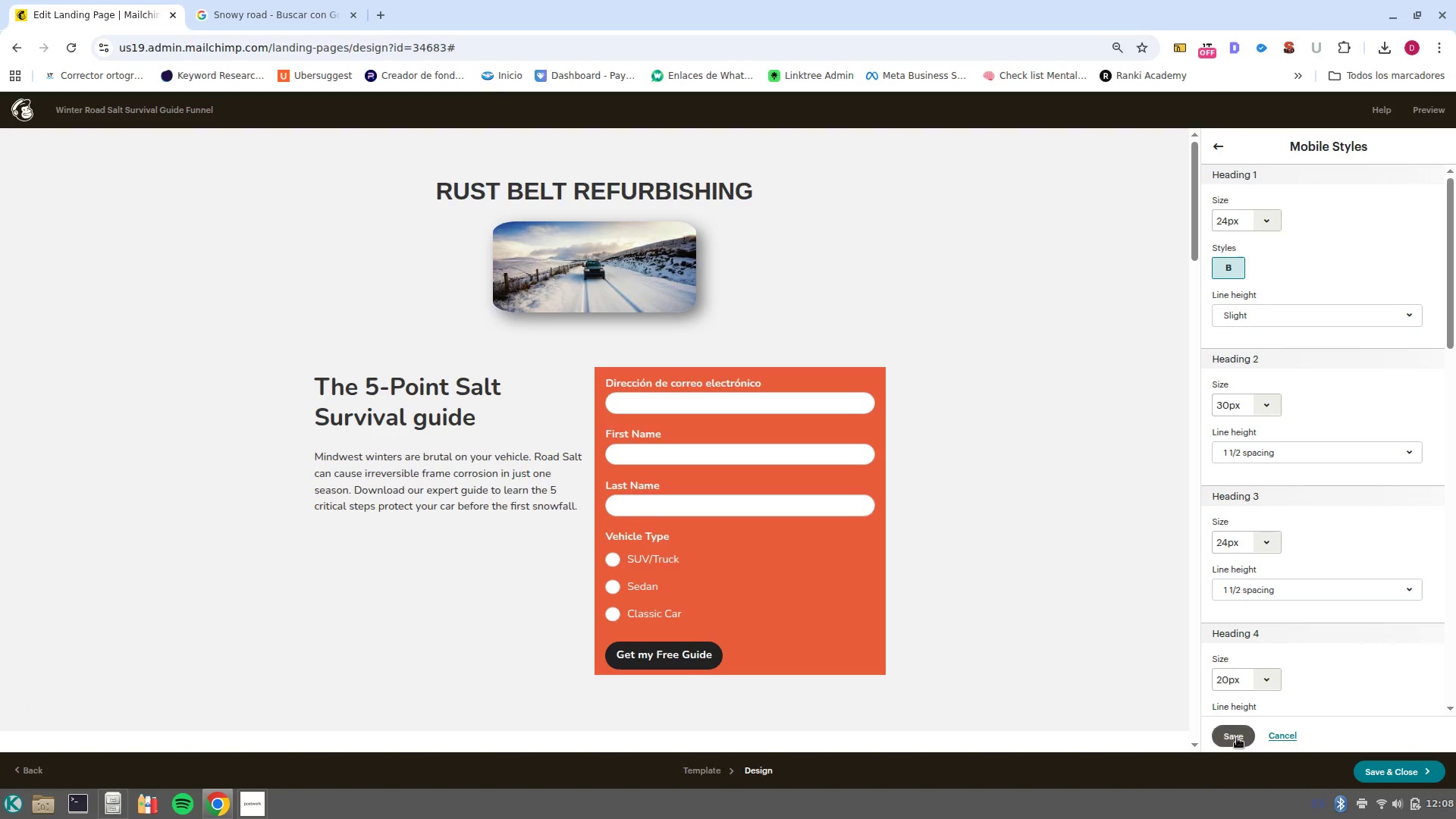 
left_click([1237, 738])
 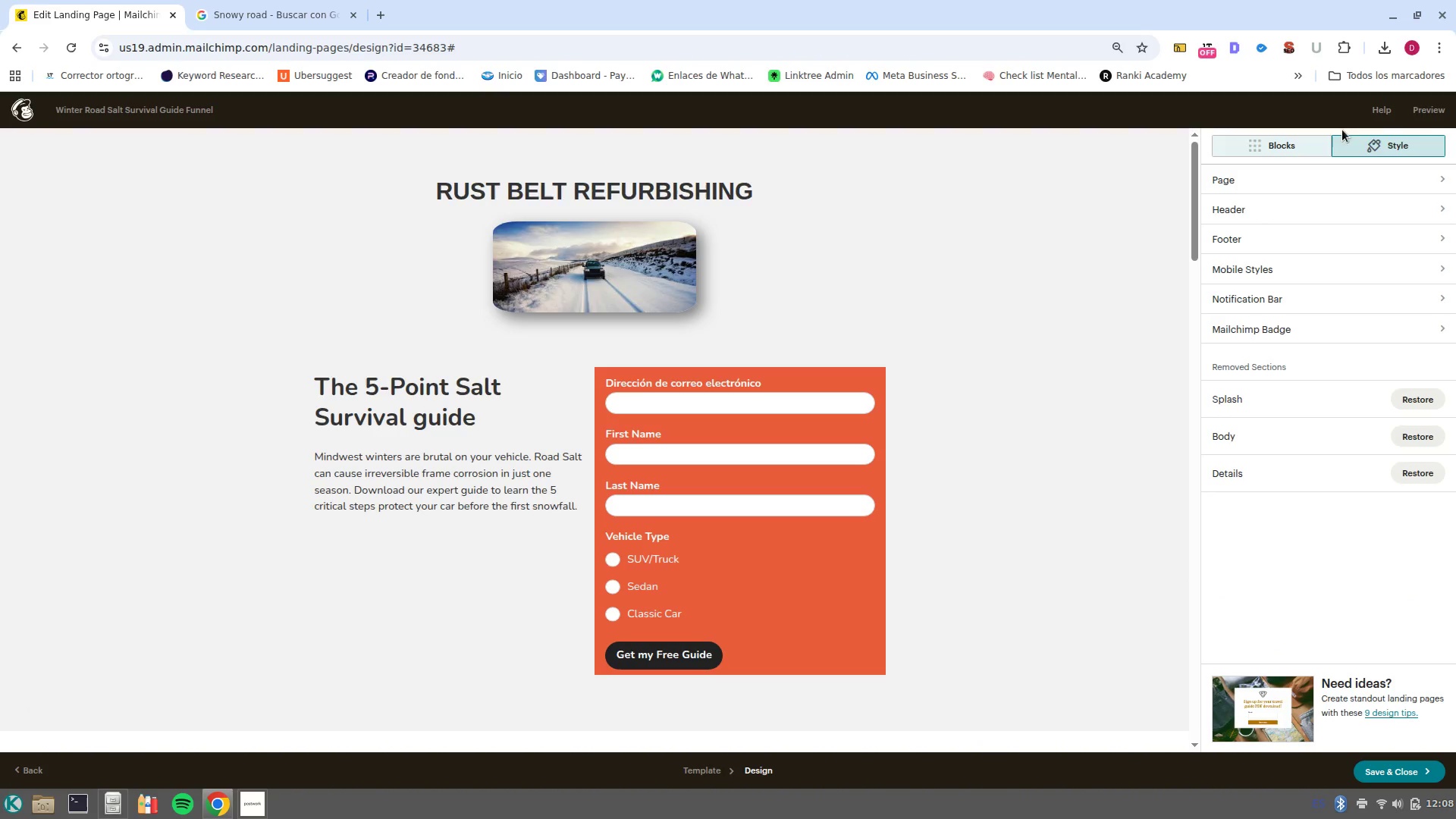 
left_click([1448, 116])
 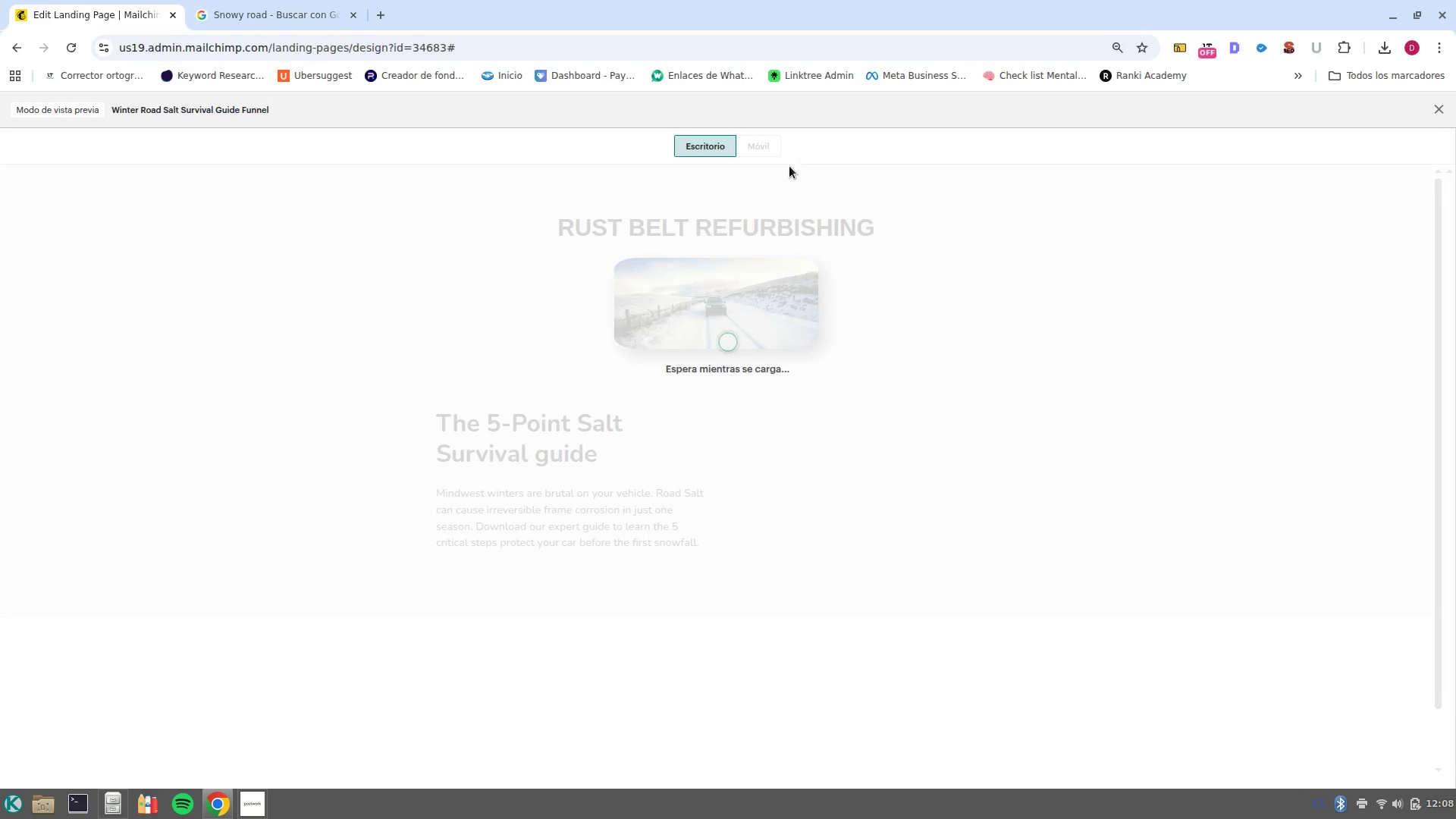 
left_click([760, 147])
 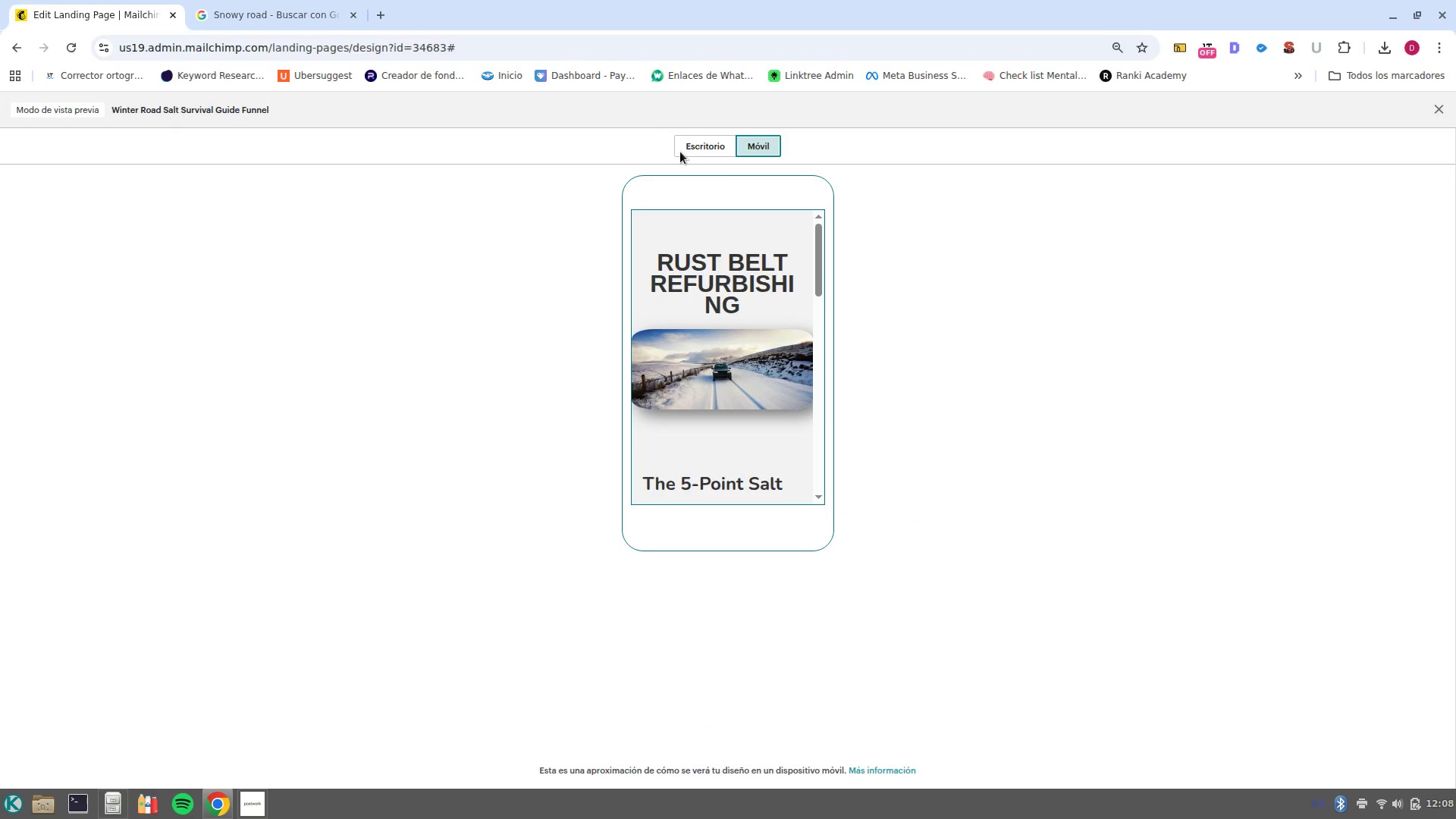 
left_click([695, 140])
 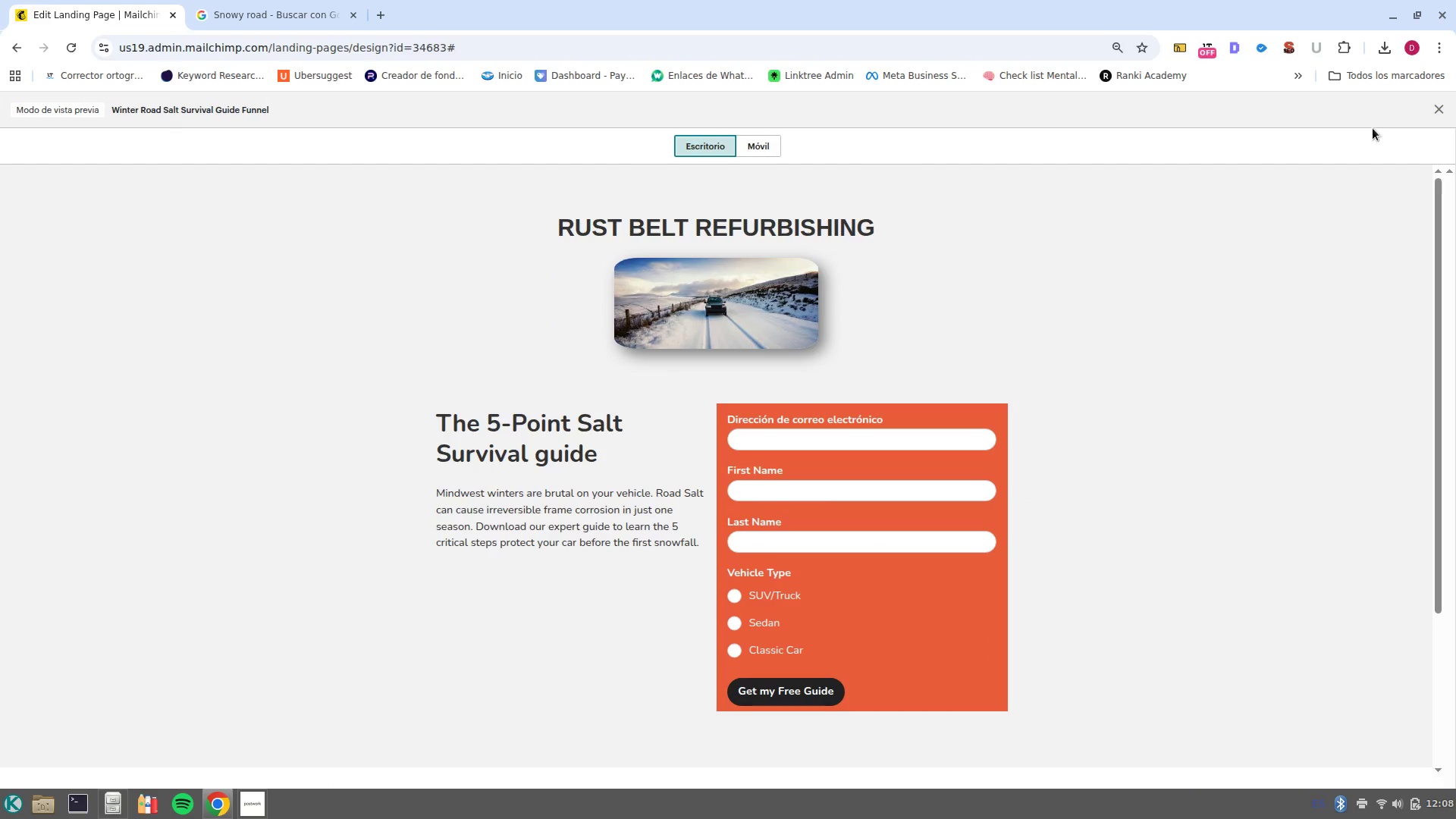 
left_click([1451, 101])
 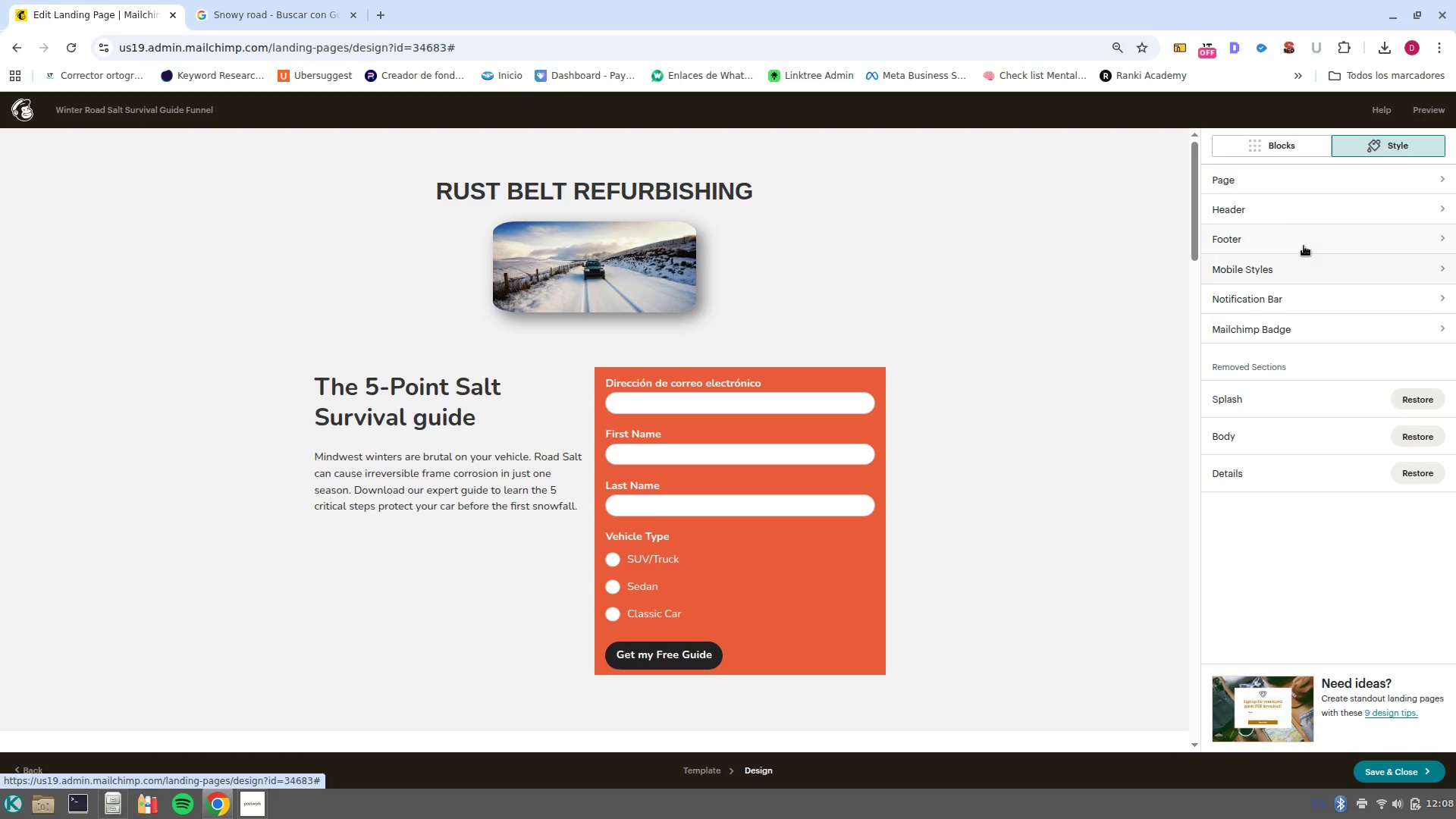 
left_click([1313, 206])
 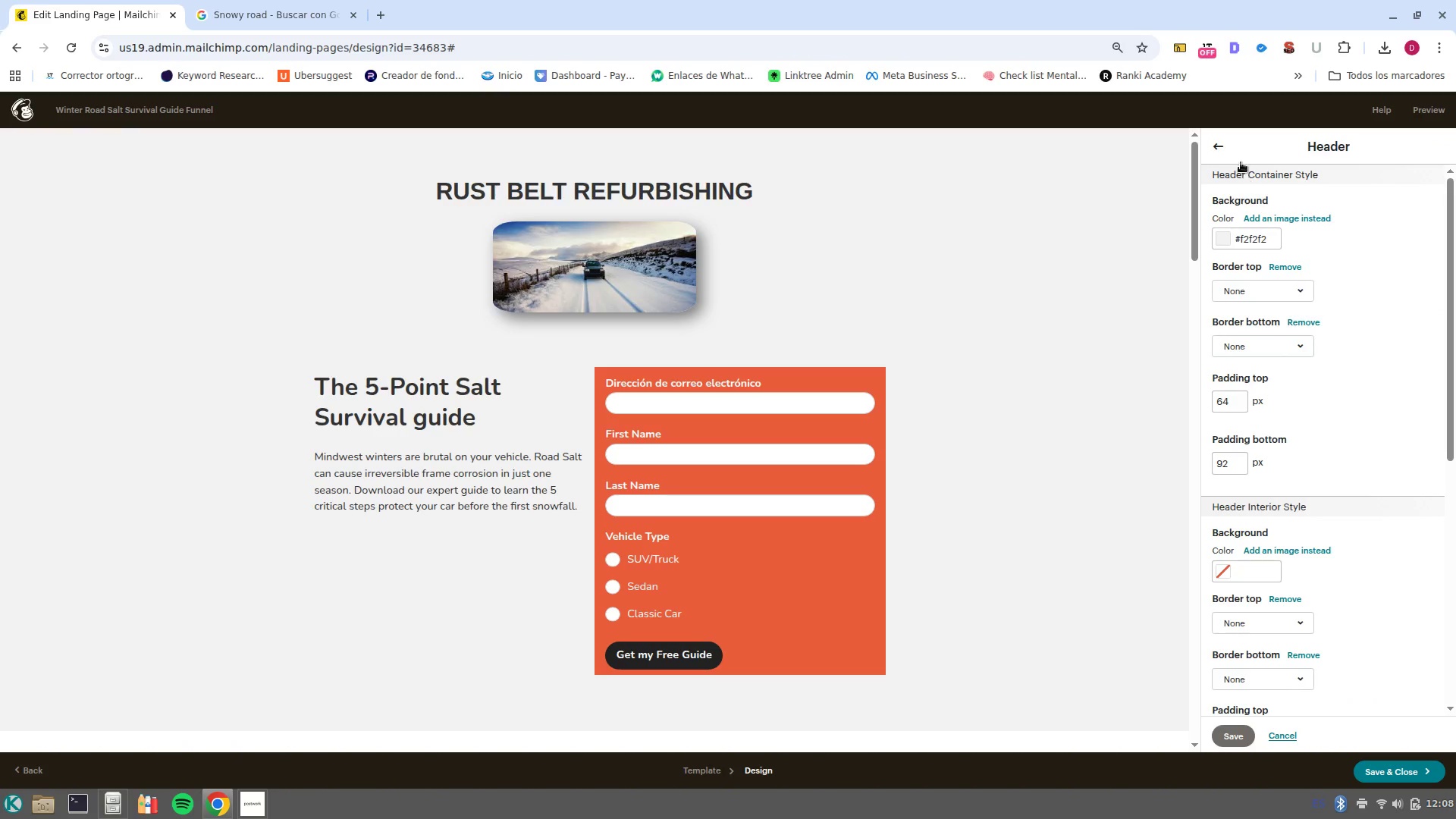 
left_click([1229, 147])
 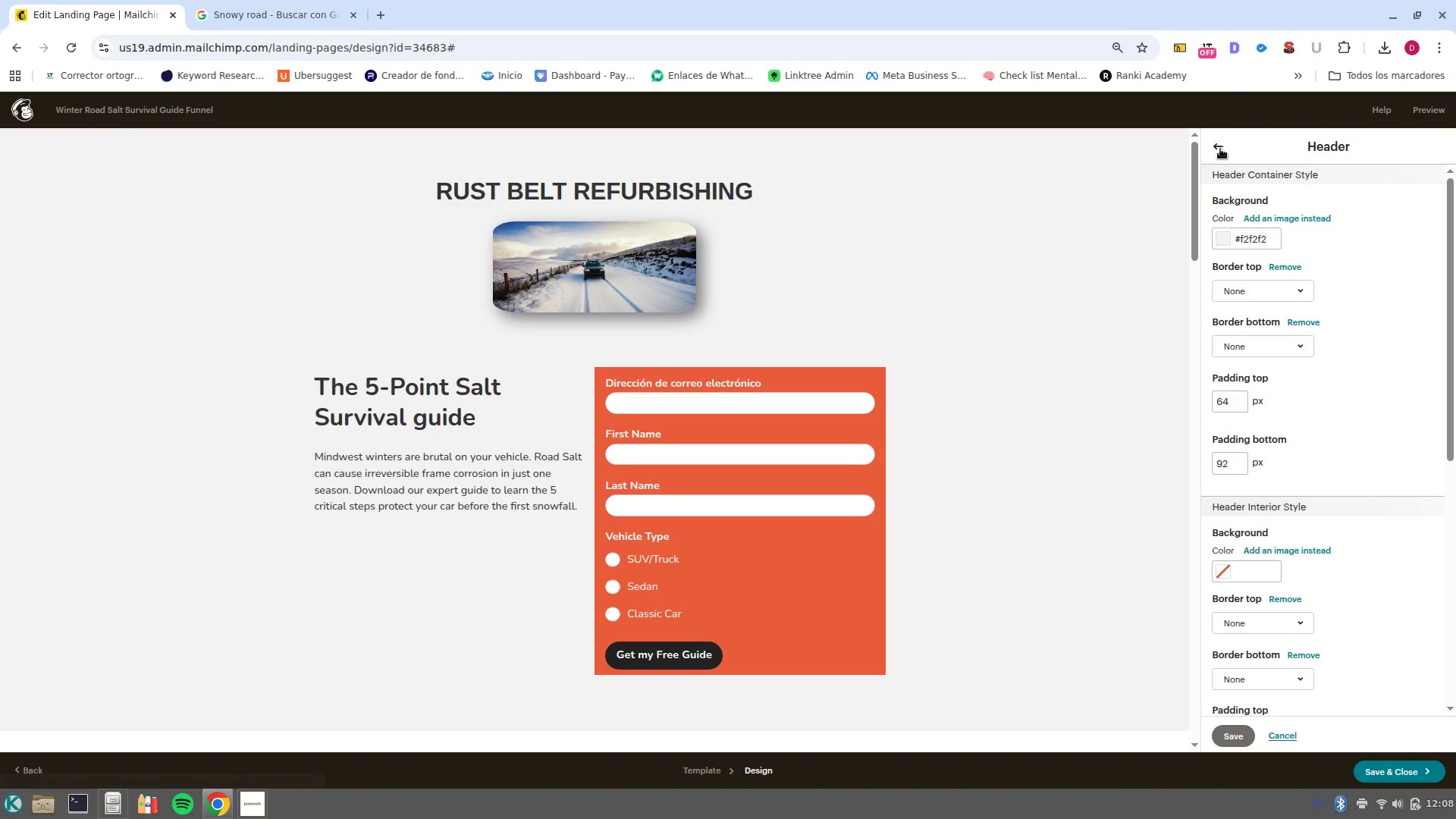 
left_click([1220, 149])
 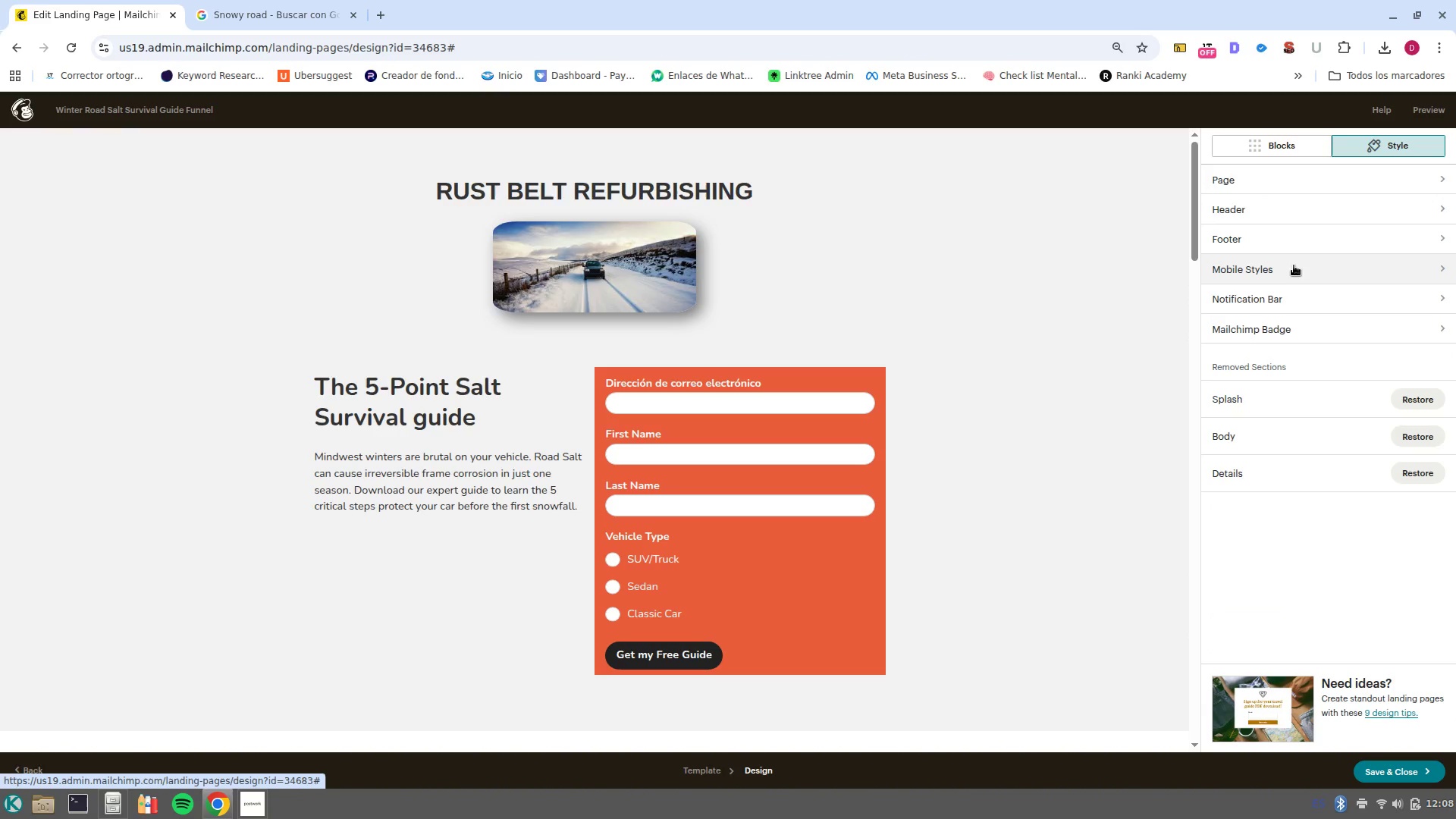 
left_click([1294, 264])
 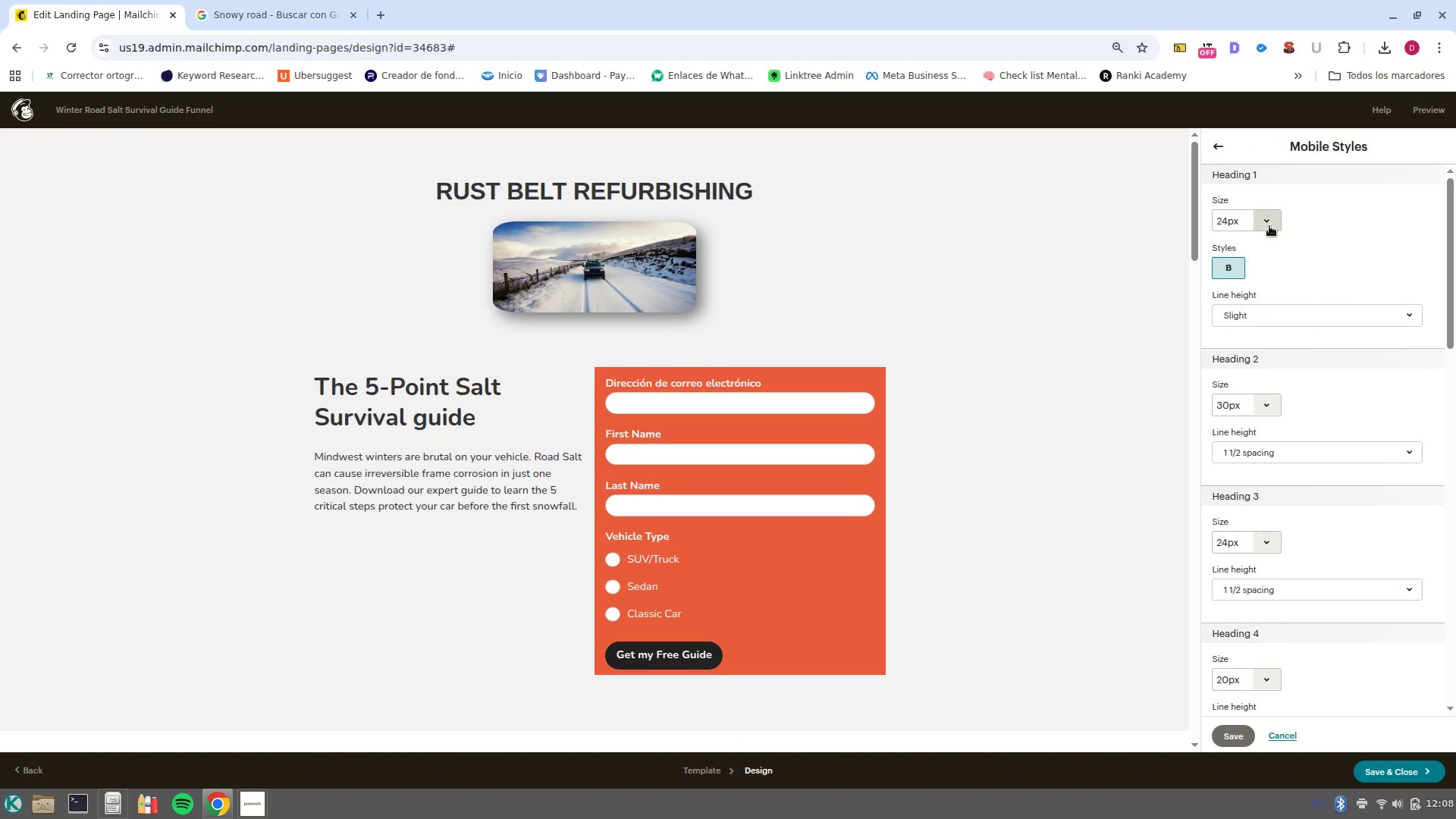 
left_click([1244, 221])
 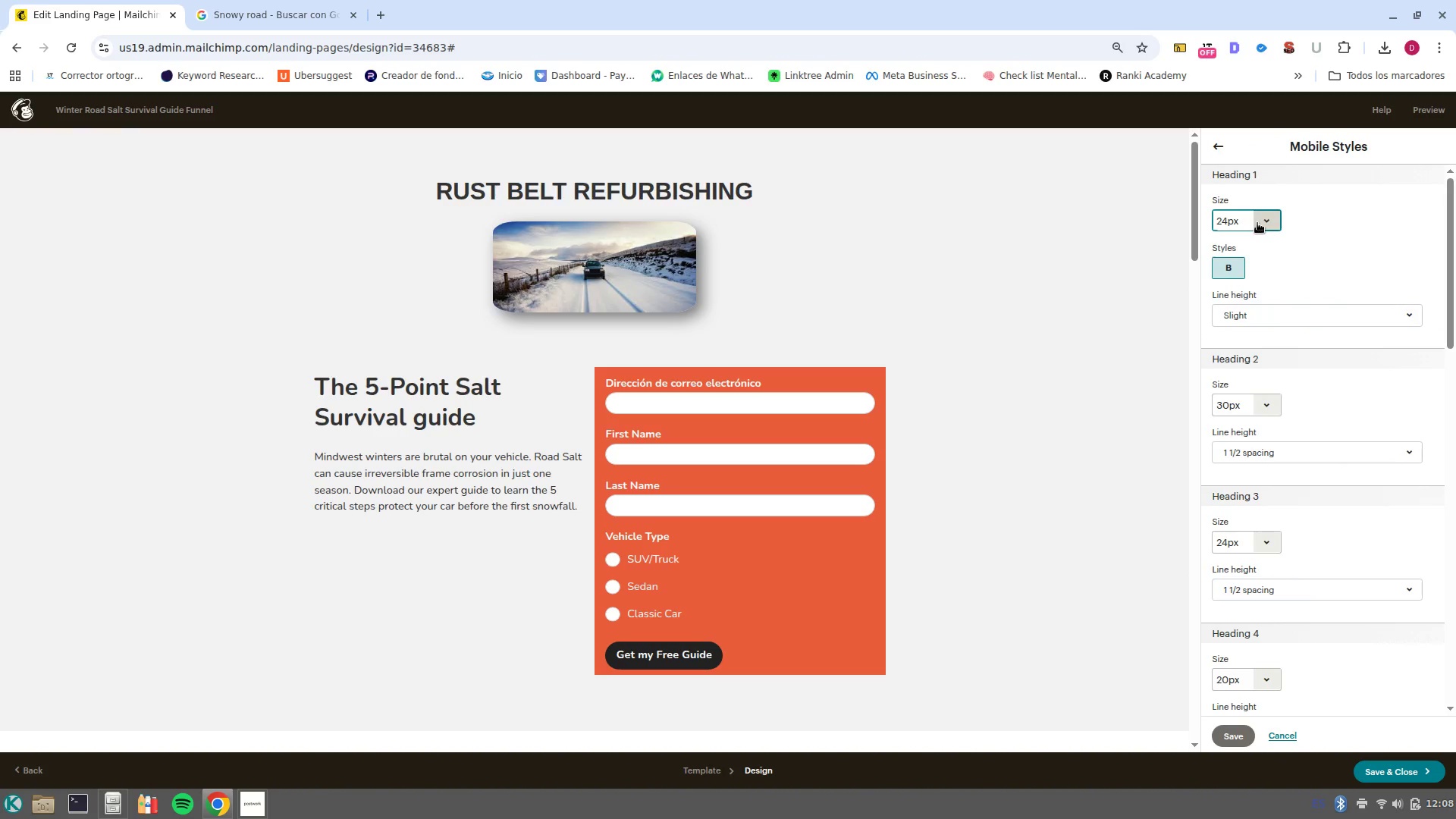 
left_click([1267, 225])
 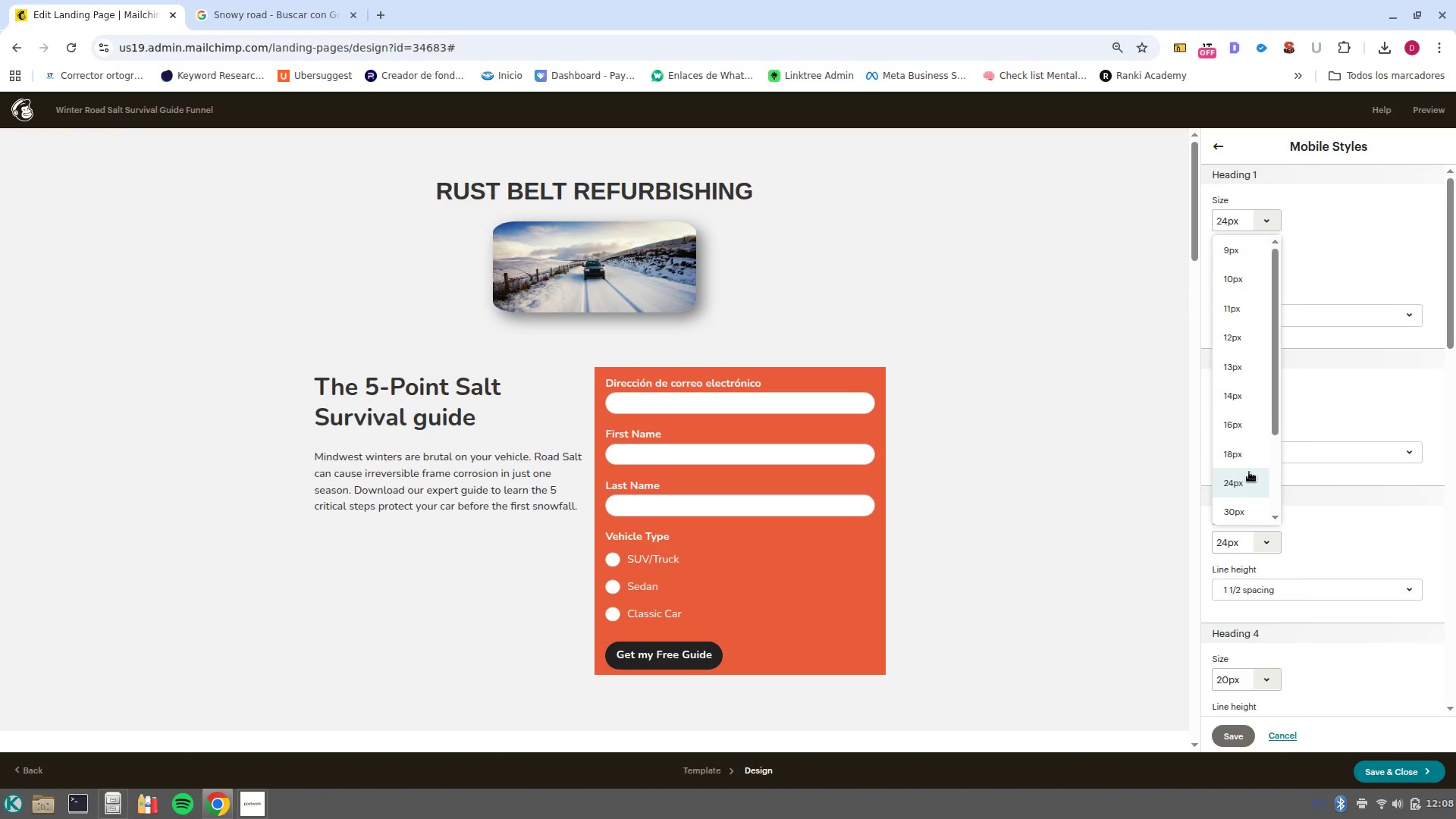 
left_click([1250, 458])
 